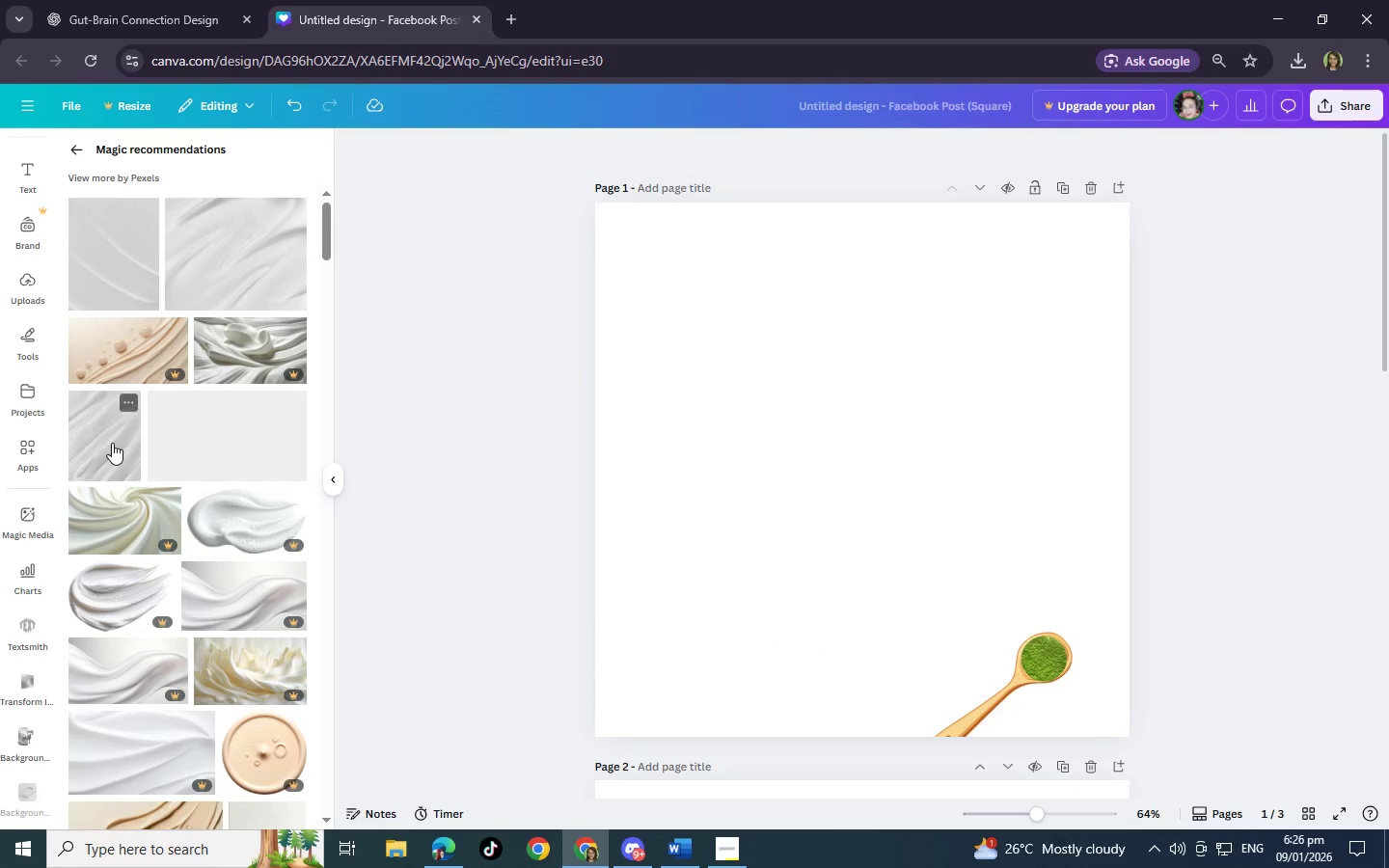 
left_click([112, 443])
 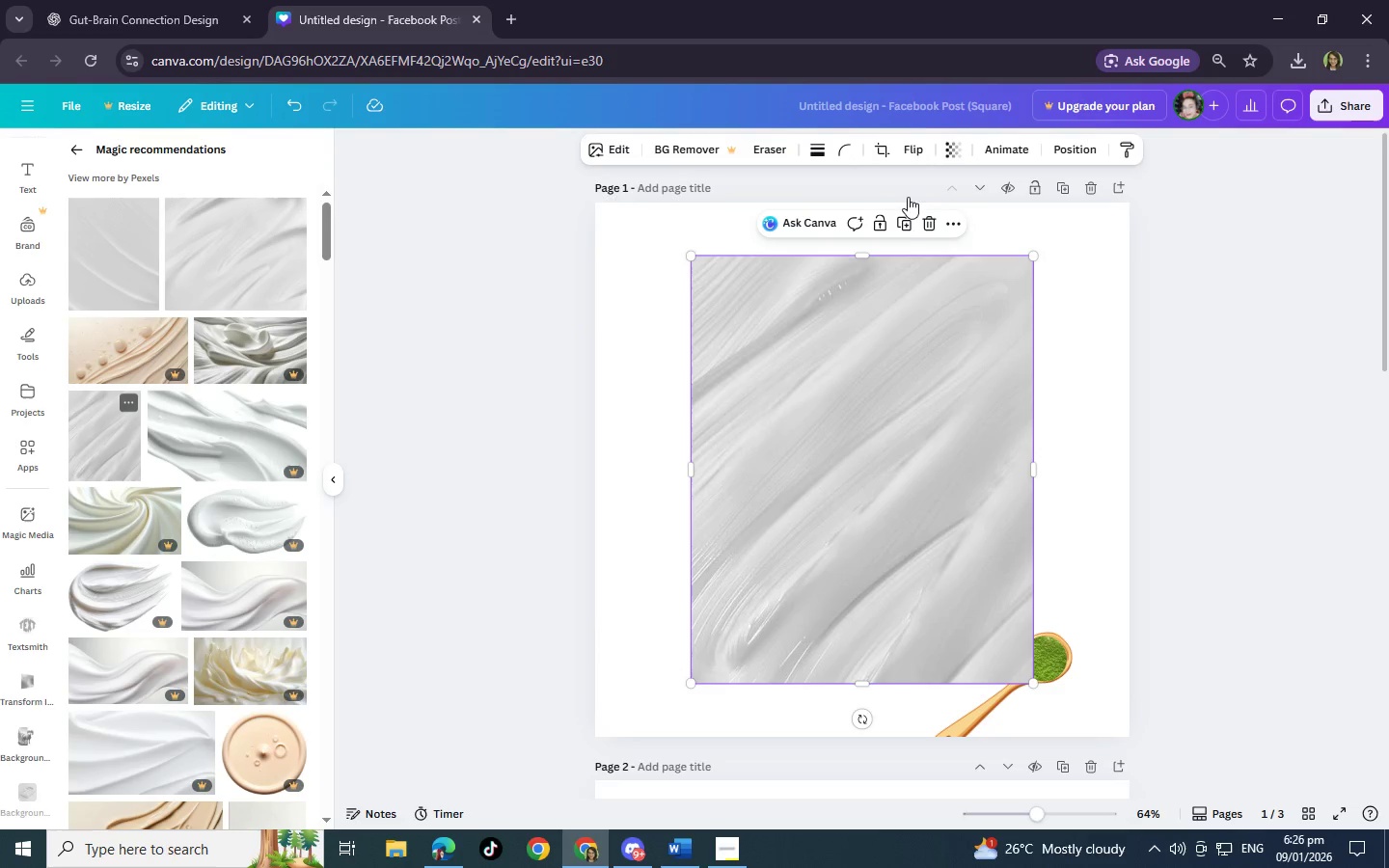 
left_click([923, 225])
 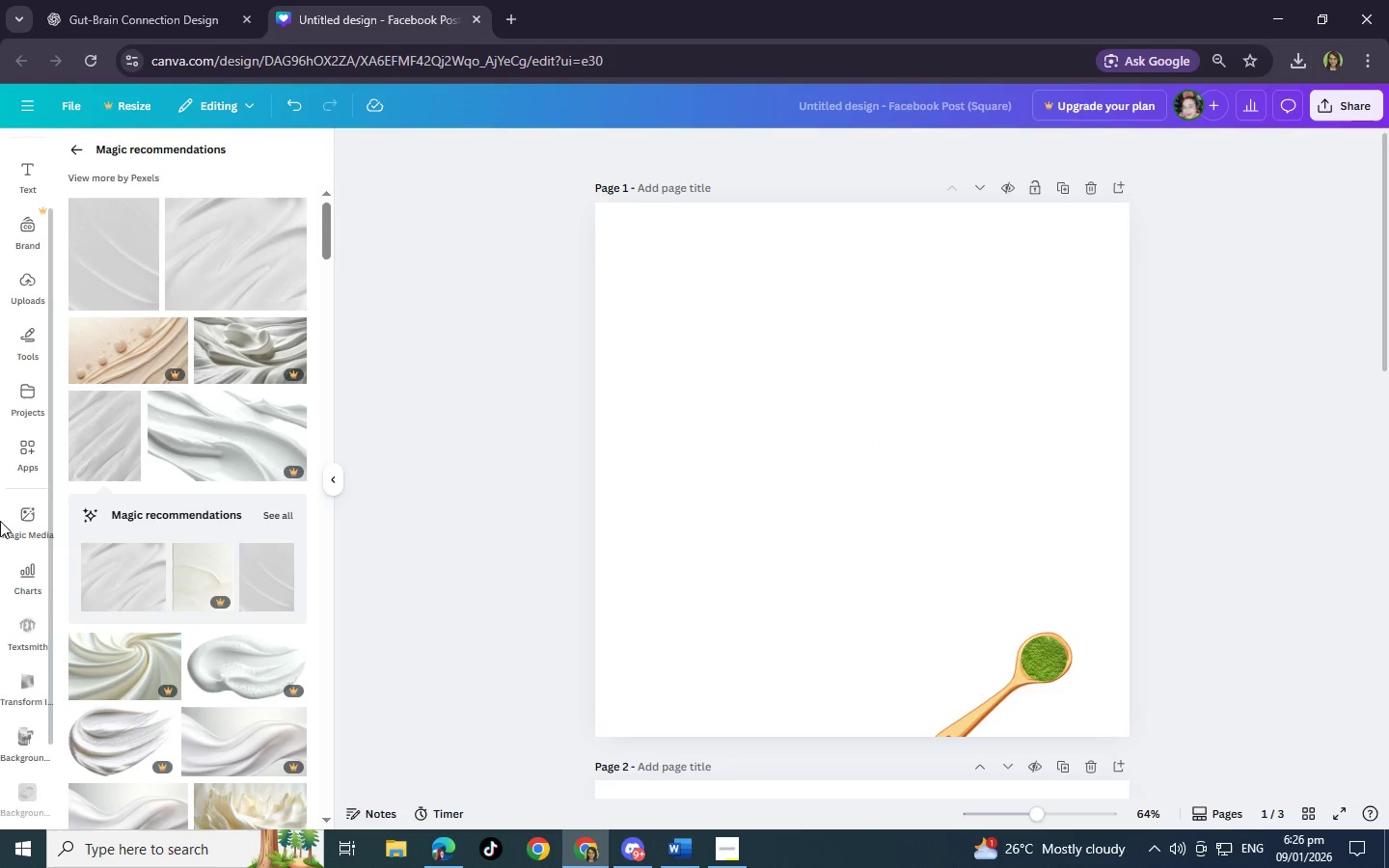 
scroll: coordinate [145, 525], scroll_direction: down, amount: 9.0
 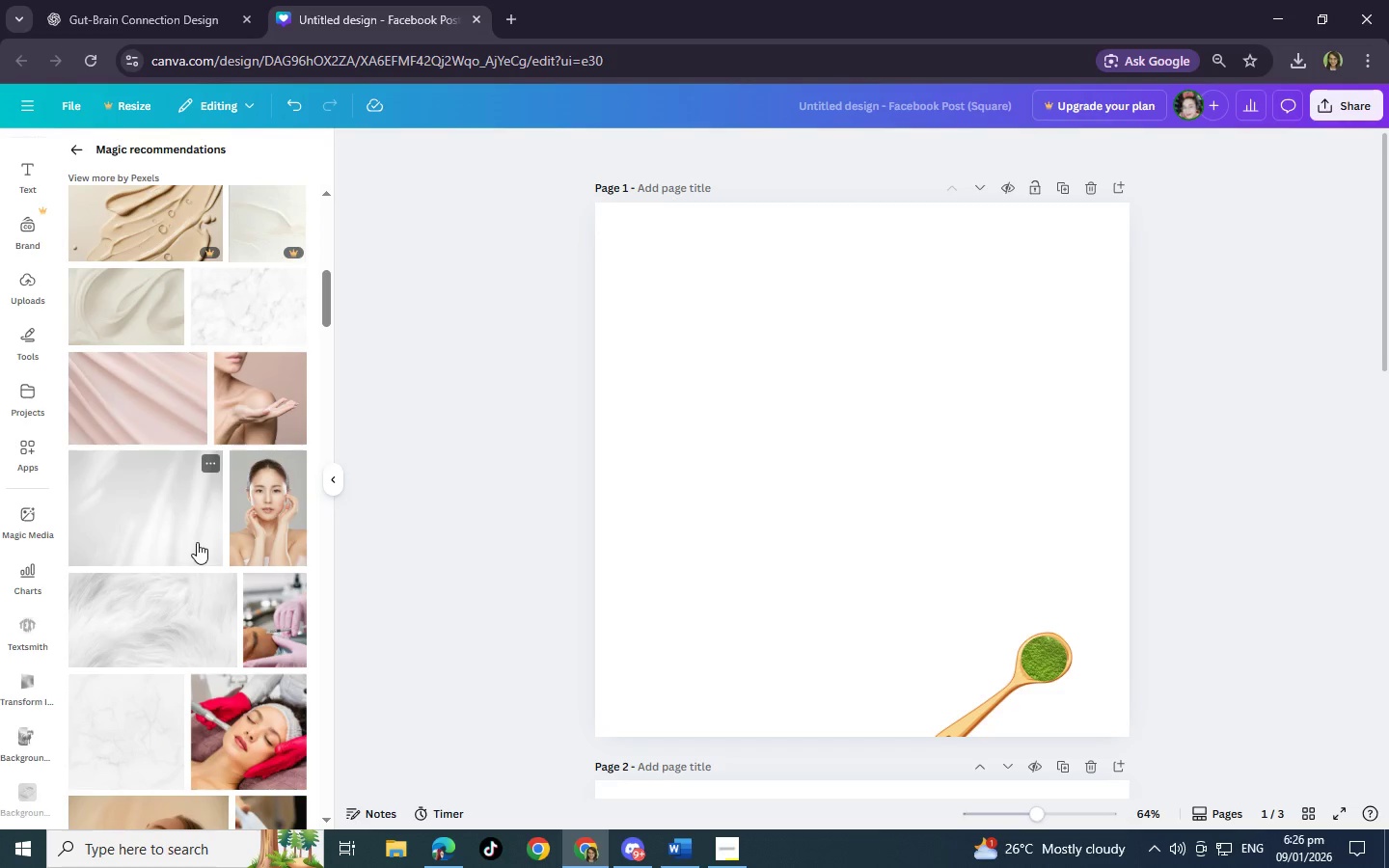 
left_click([177, 526])
 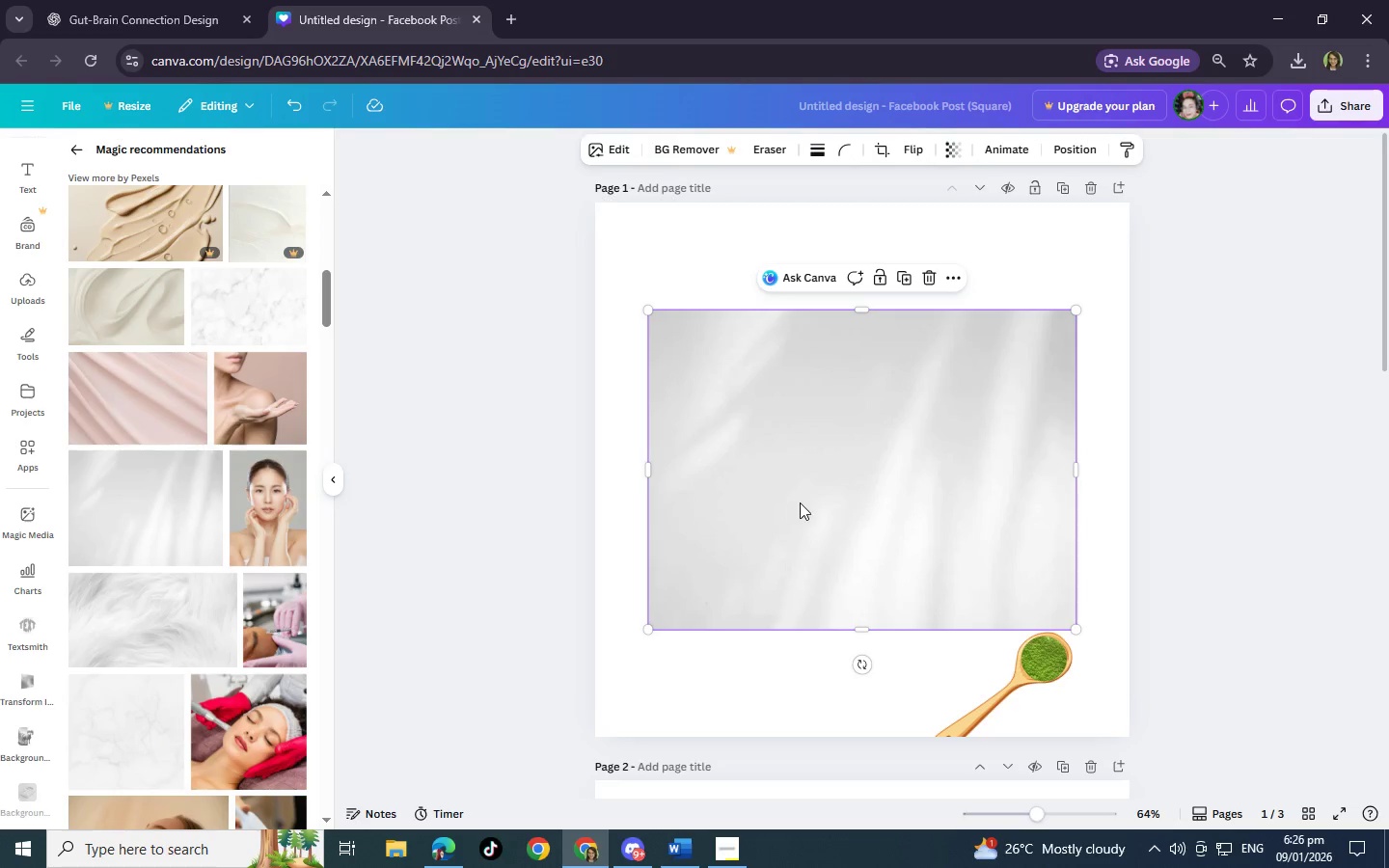 
left_click_drag(start_coordinate=[804, 502], to_coordinate=[739, 403])
 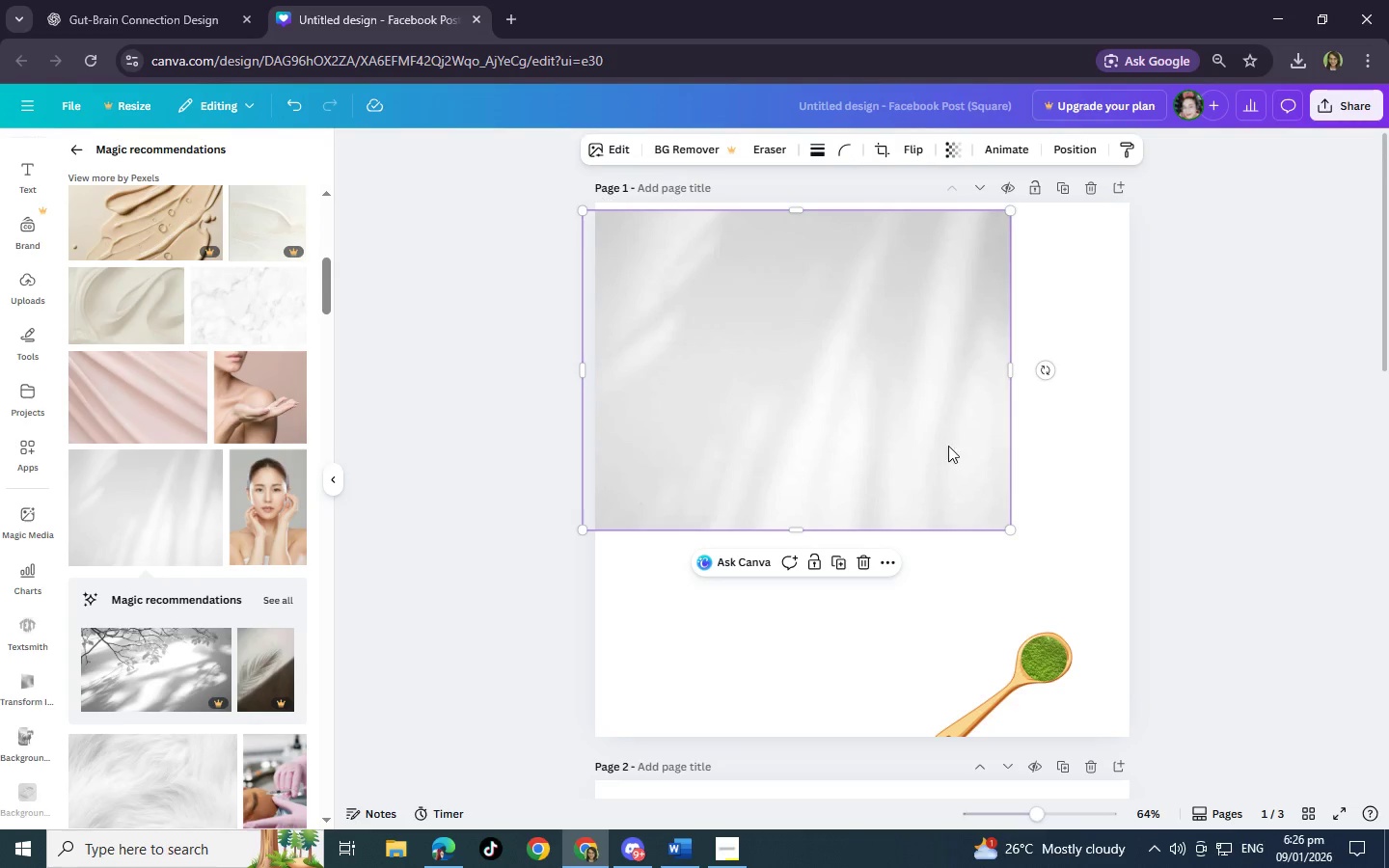 
left_click([866, 557])
 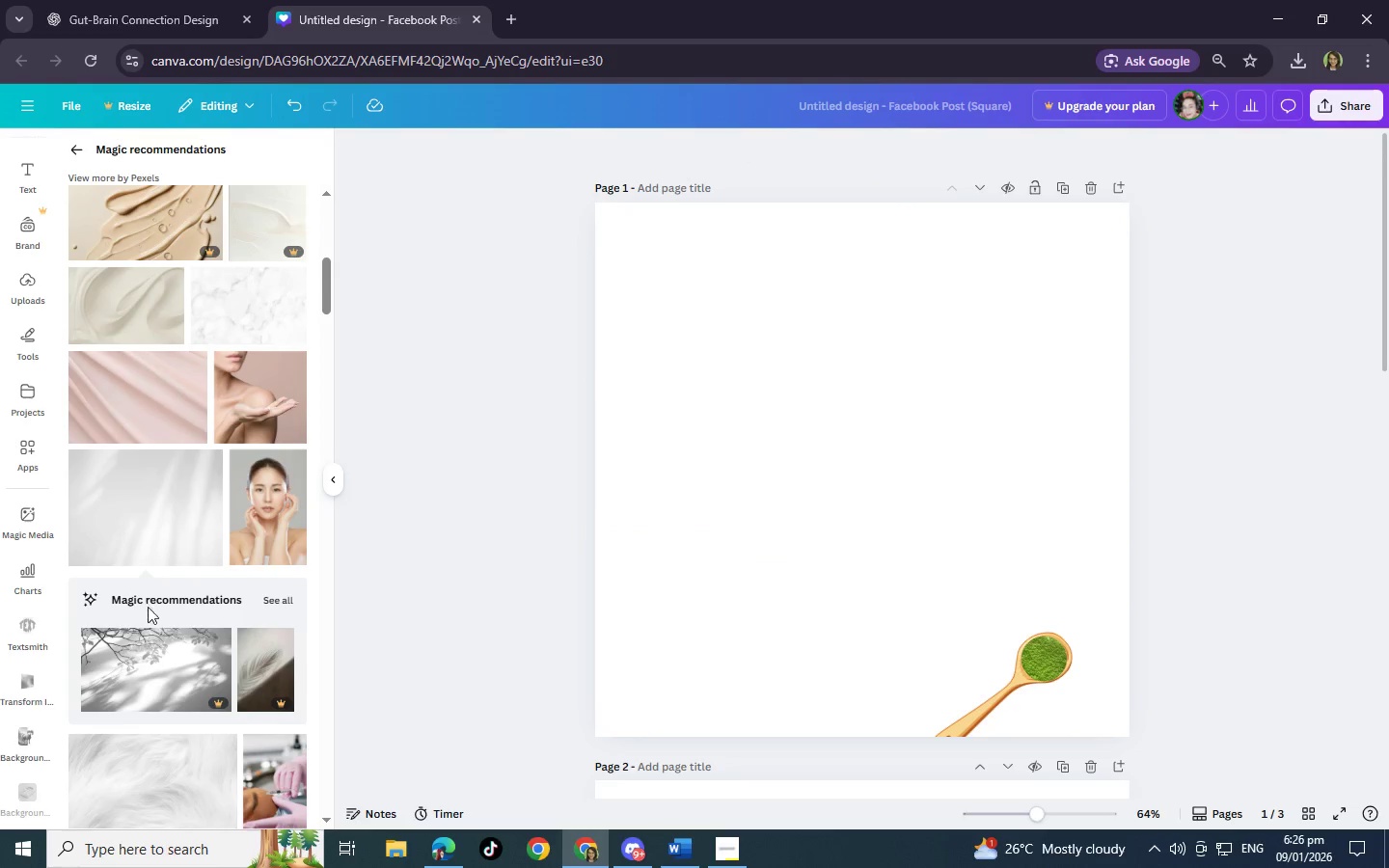 
scroll: coordinate [108, 668], scroll_direction: down, amount: 12.0
 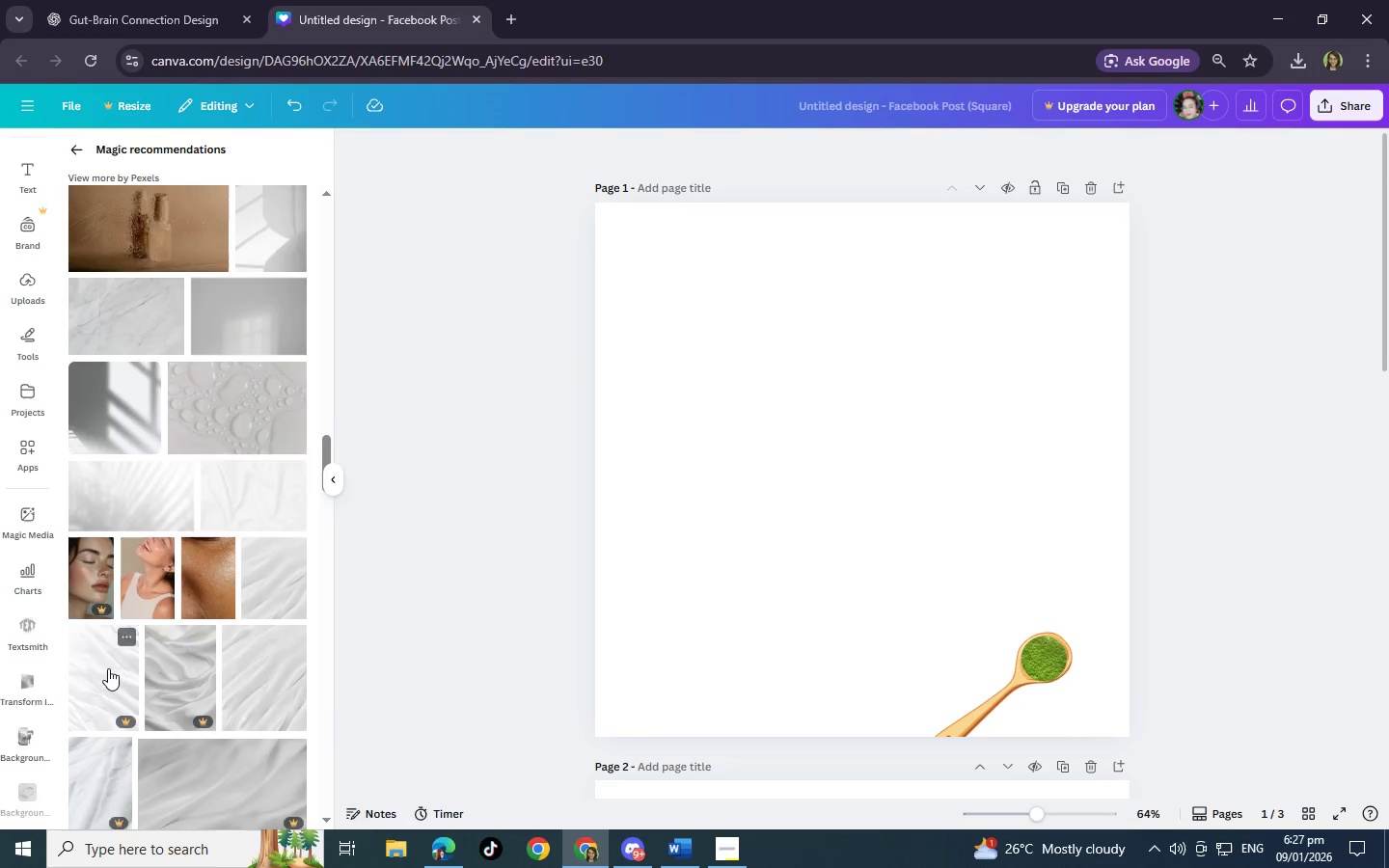 
scroll: coordinate [108, 668], scroll_direction: up, amount: 2.0
 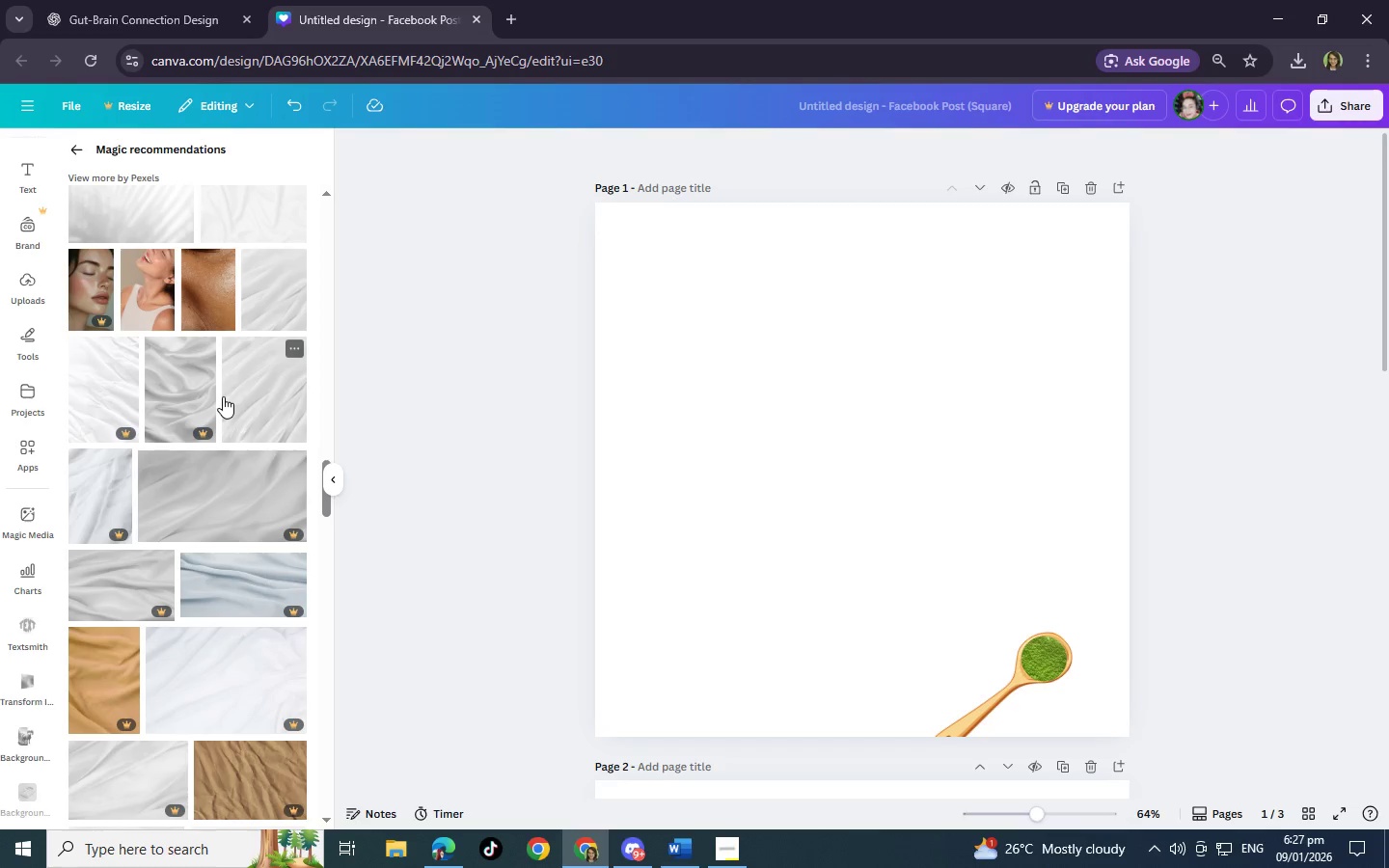 
left_click([233, 396])
 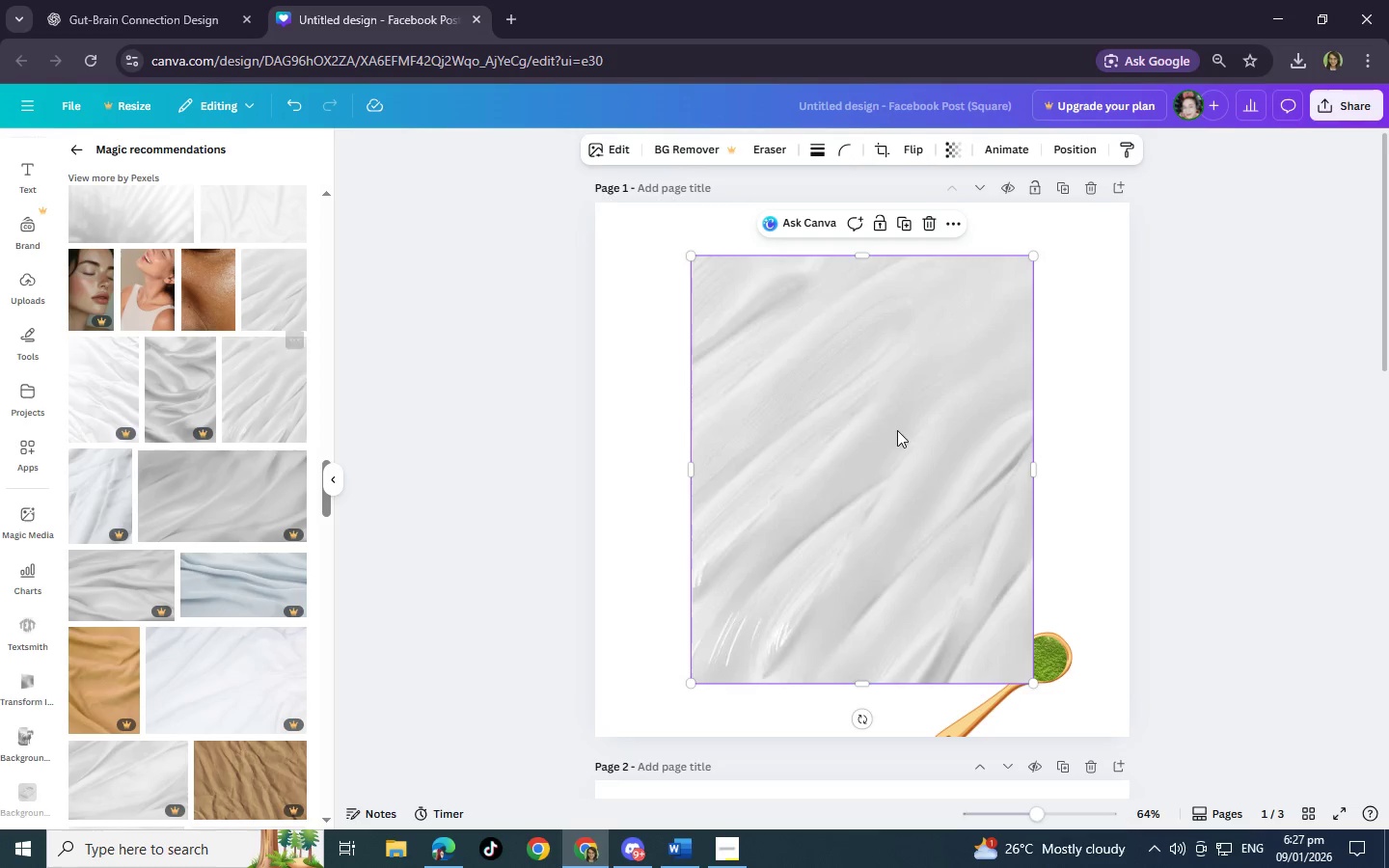 
left_click_drag(start_coordinate=[897, 430], to_coordinate=[795, 353])
 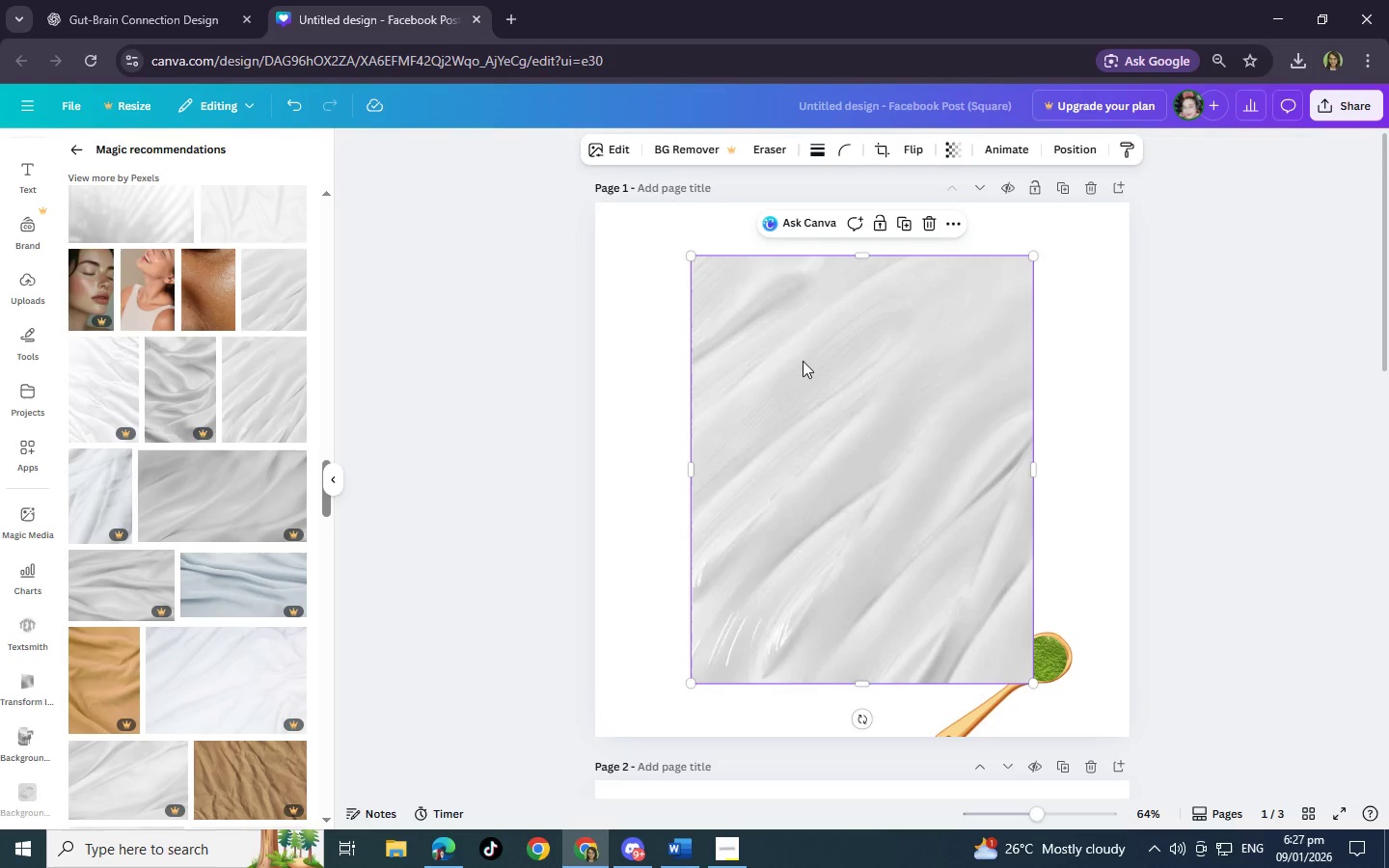 
left_click_drag(start_coordinate=[815, 363], to_coordinate=[798, 383])
 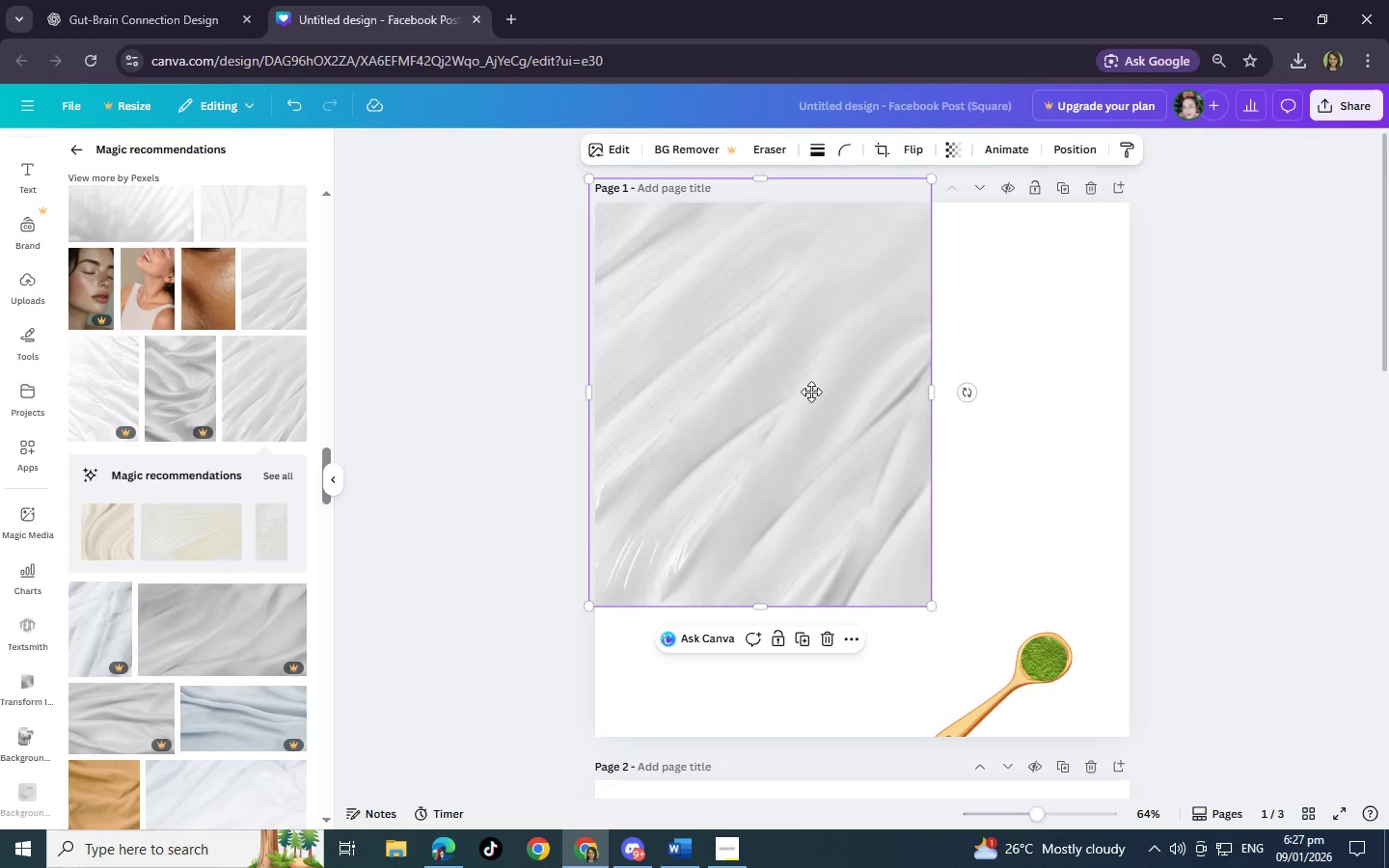 
left_click_drag(start_coordinate=[798, 383], to_coordinate=[803, 410])
 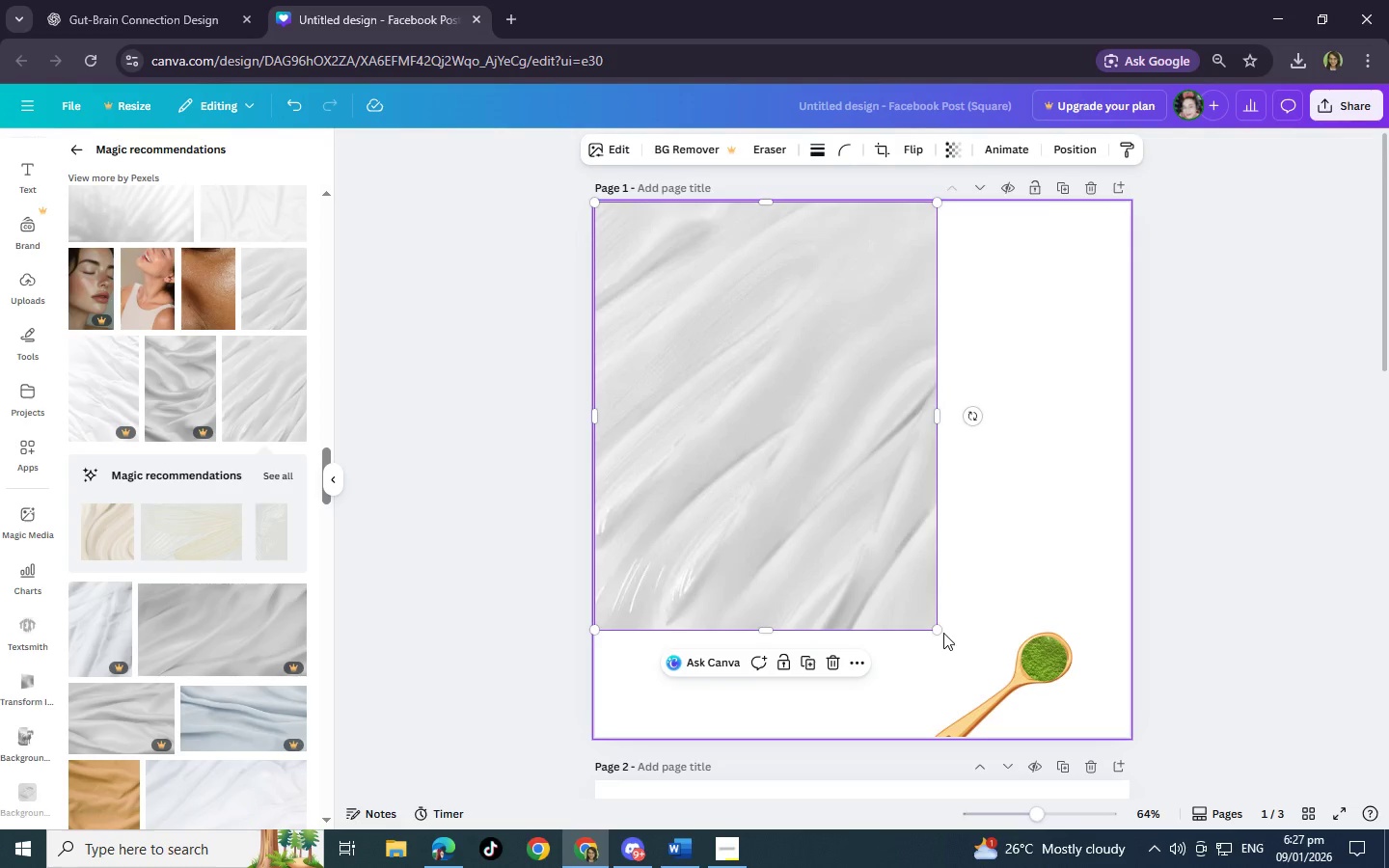 
left_click_drag(start_coordinate=[940, 632], to_coordinate=[1271, 761])
 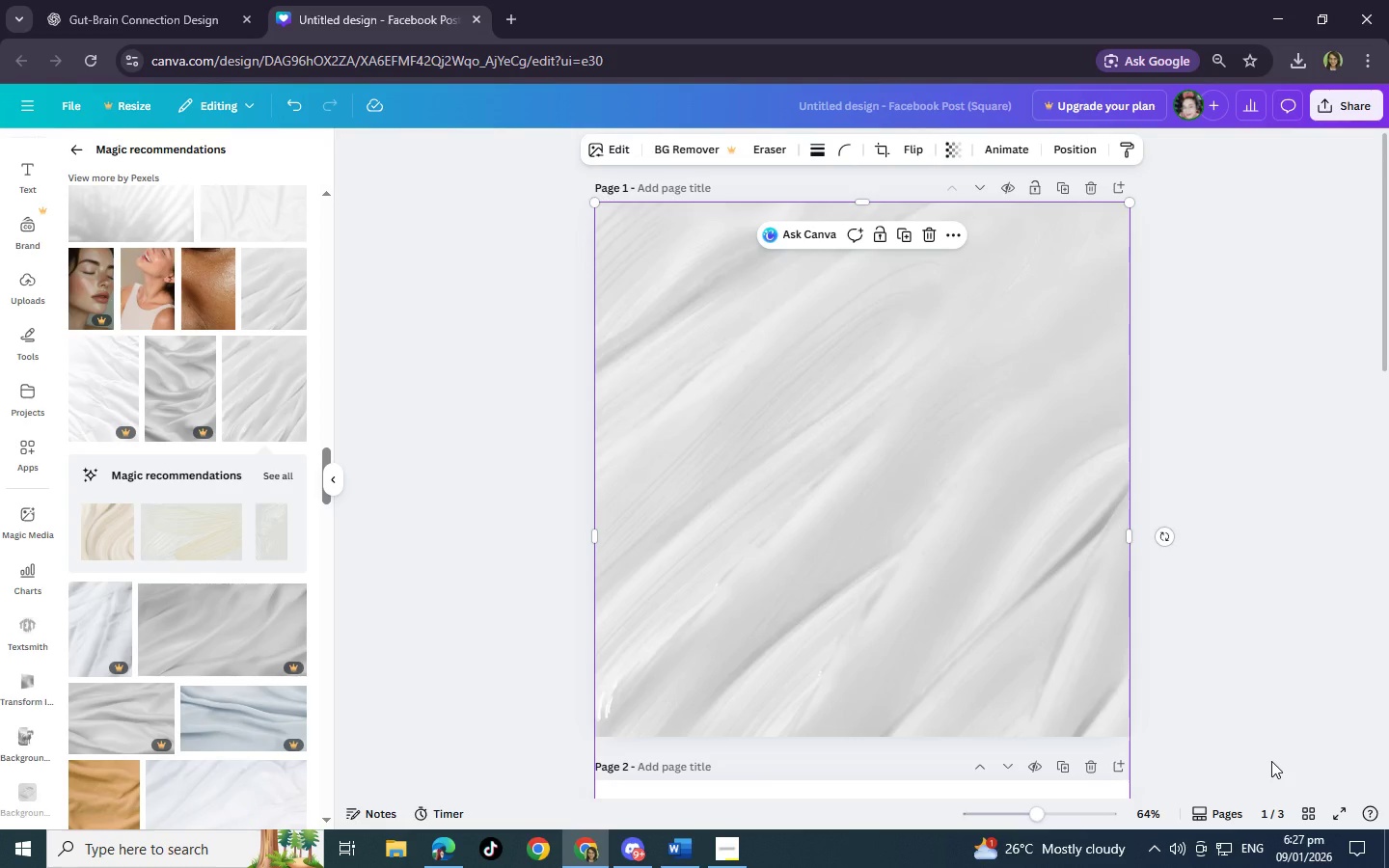 
key(Control+BracketLeft)
 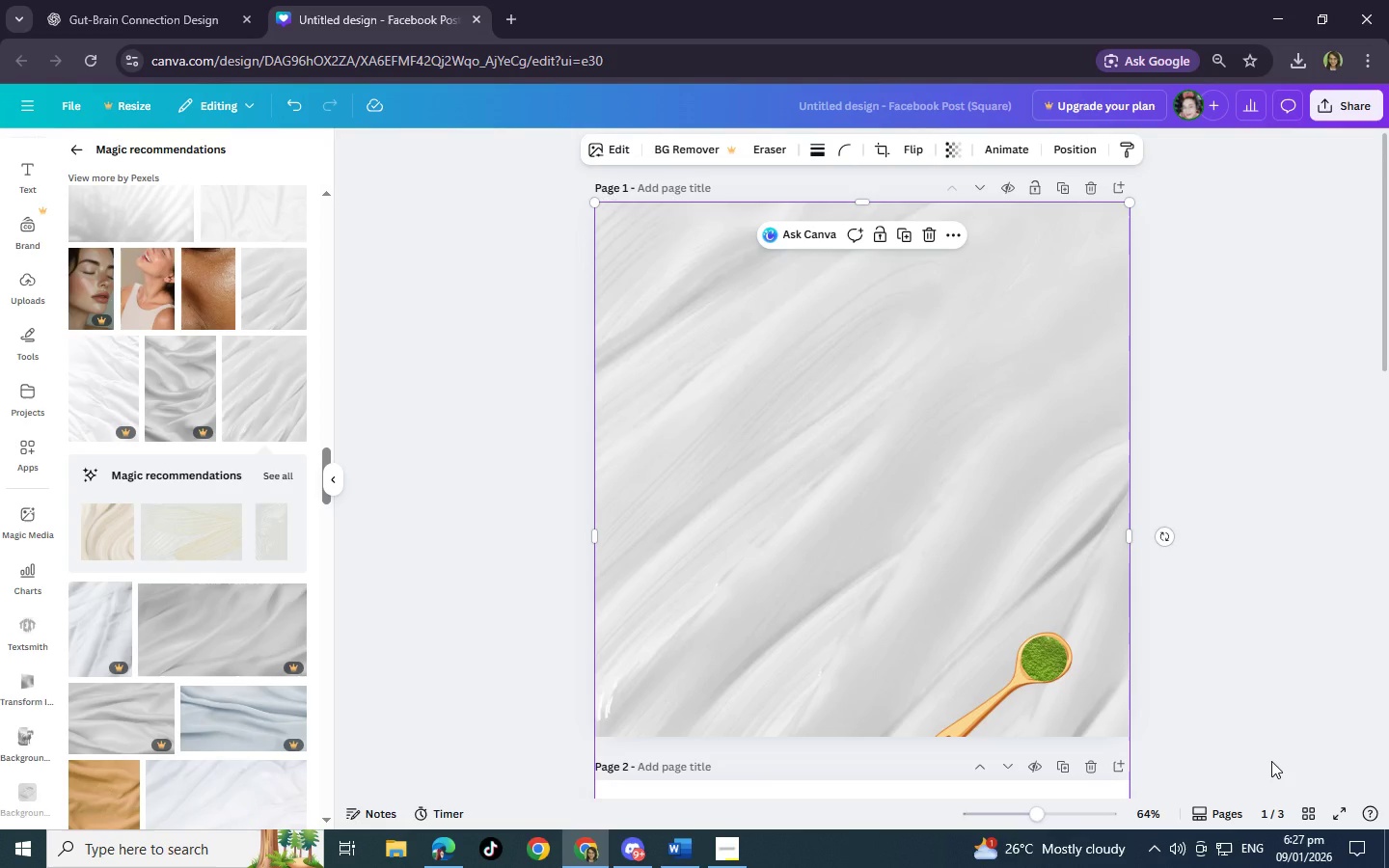 
key(Control+BracketLeft)
 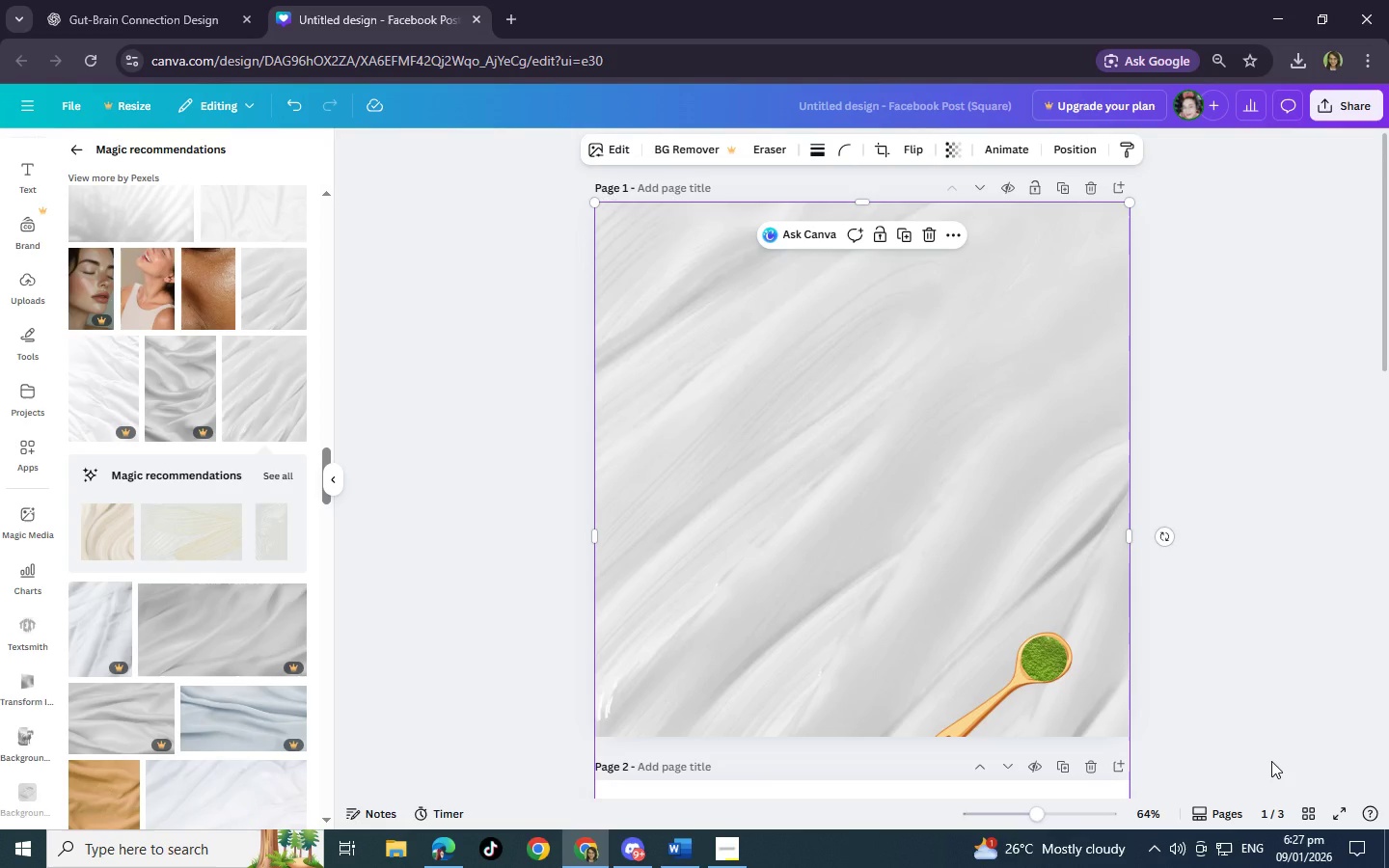 
key(Control+BracketLeft)
 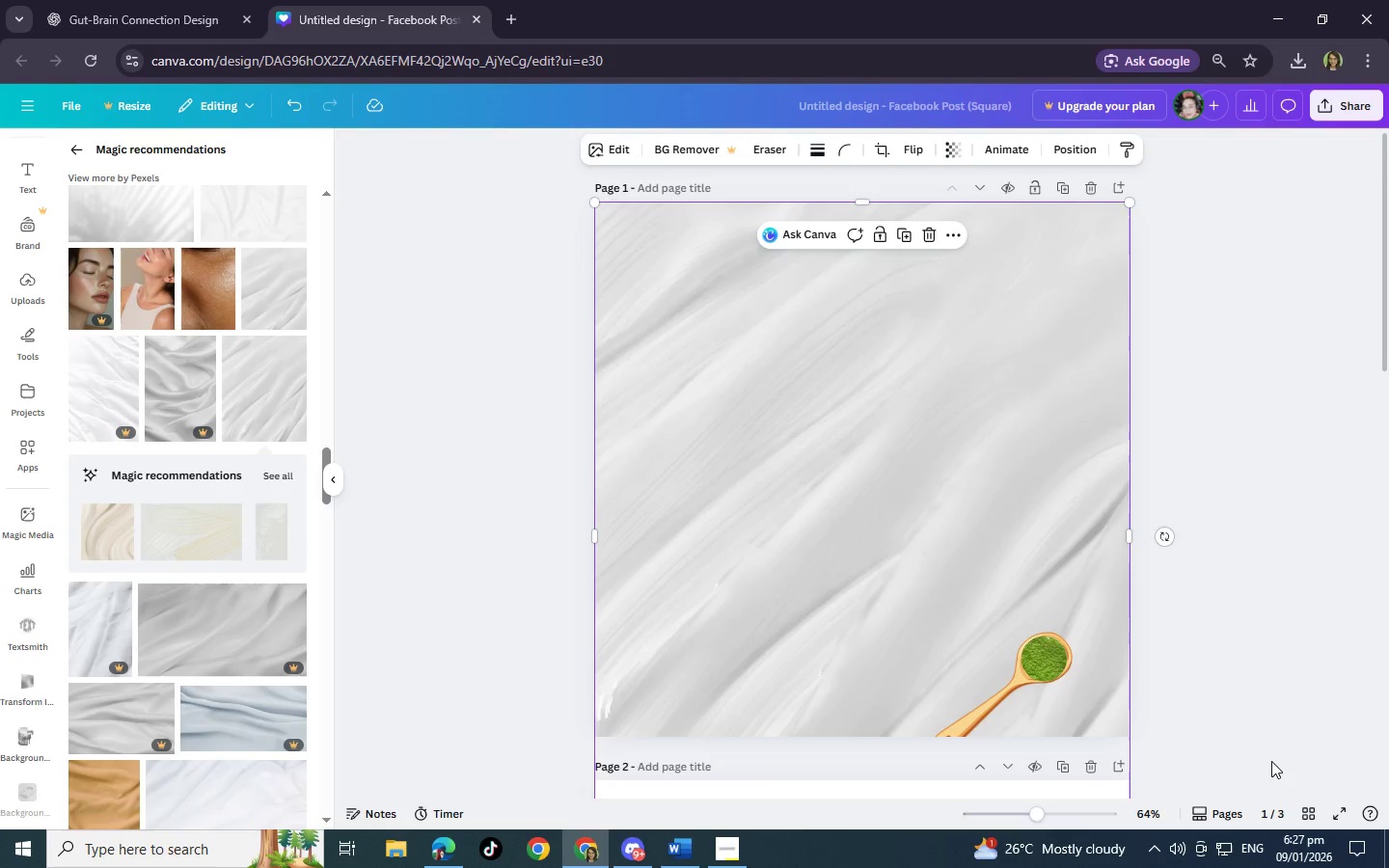 
key(Control+BracketLeft)
 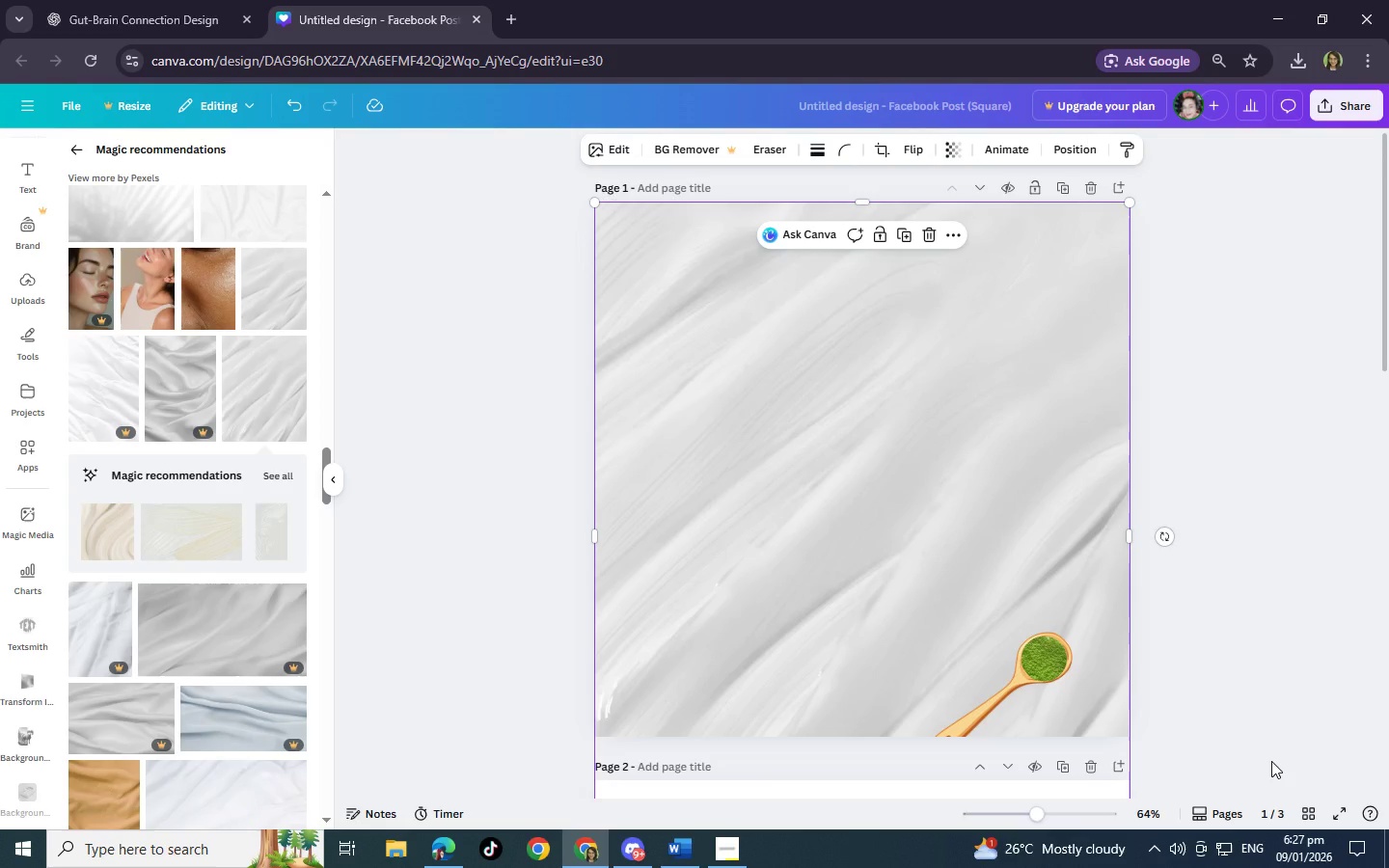 
key(Control+BracketLeft)
 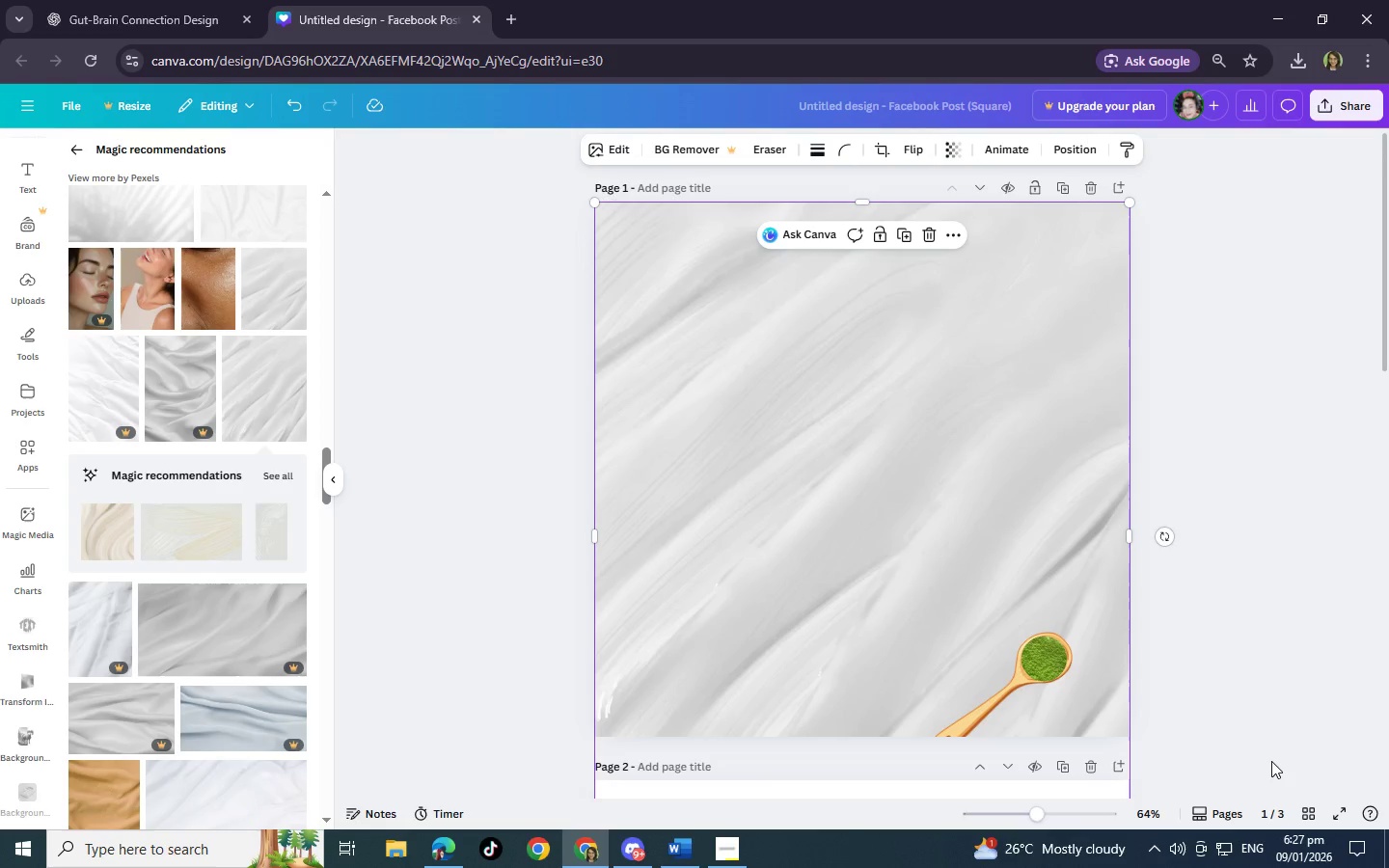 
key(Control+BracketLeft)
 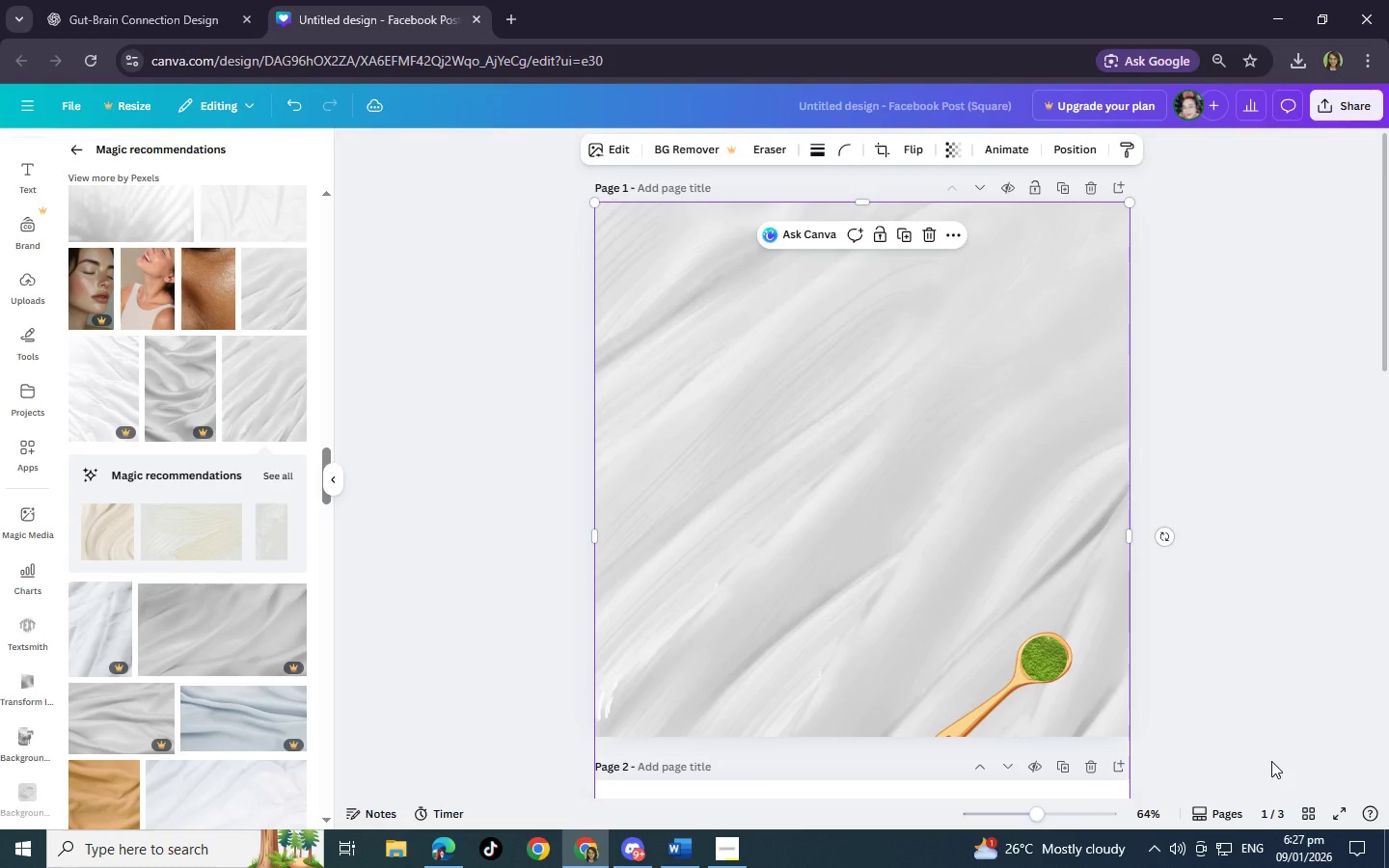 
key(Control+BracketLeft)
 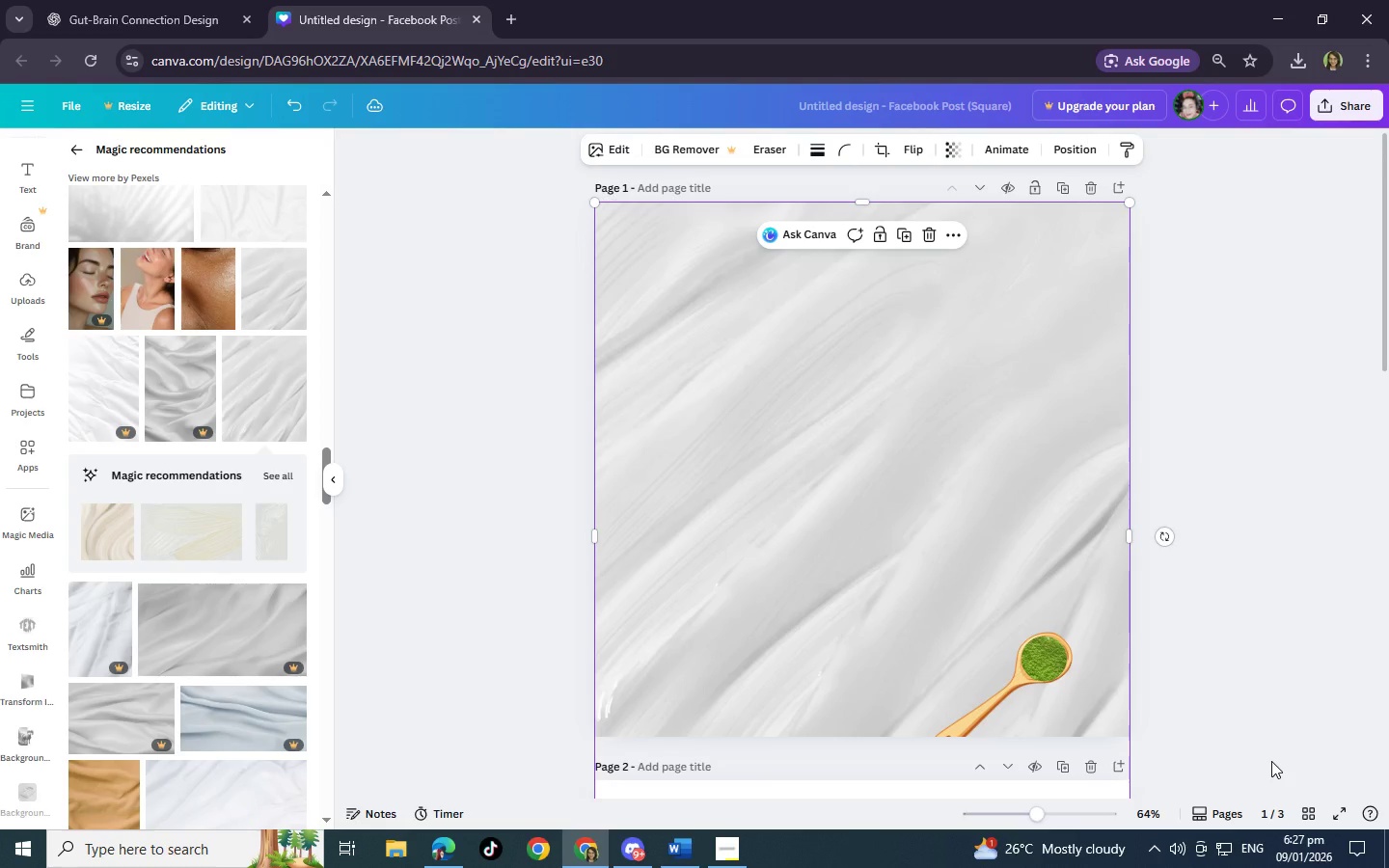 
key(Control+BracketLeft)
 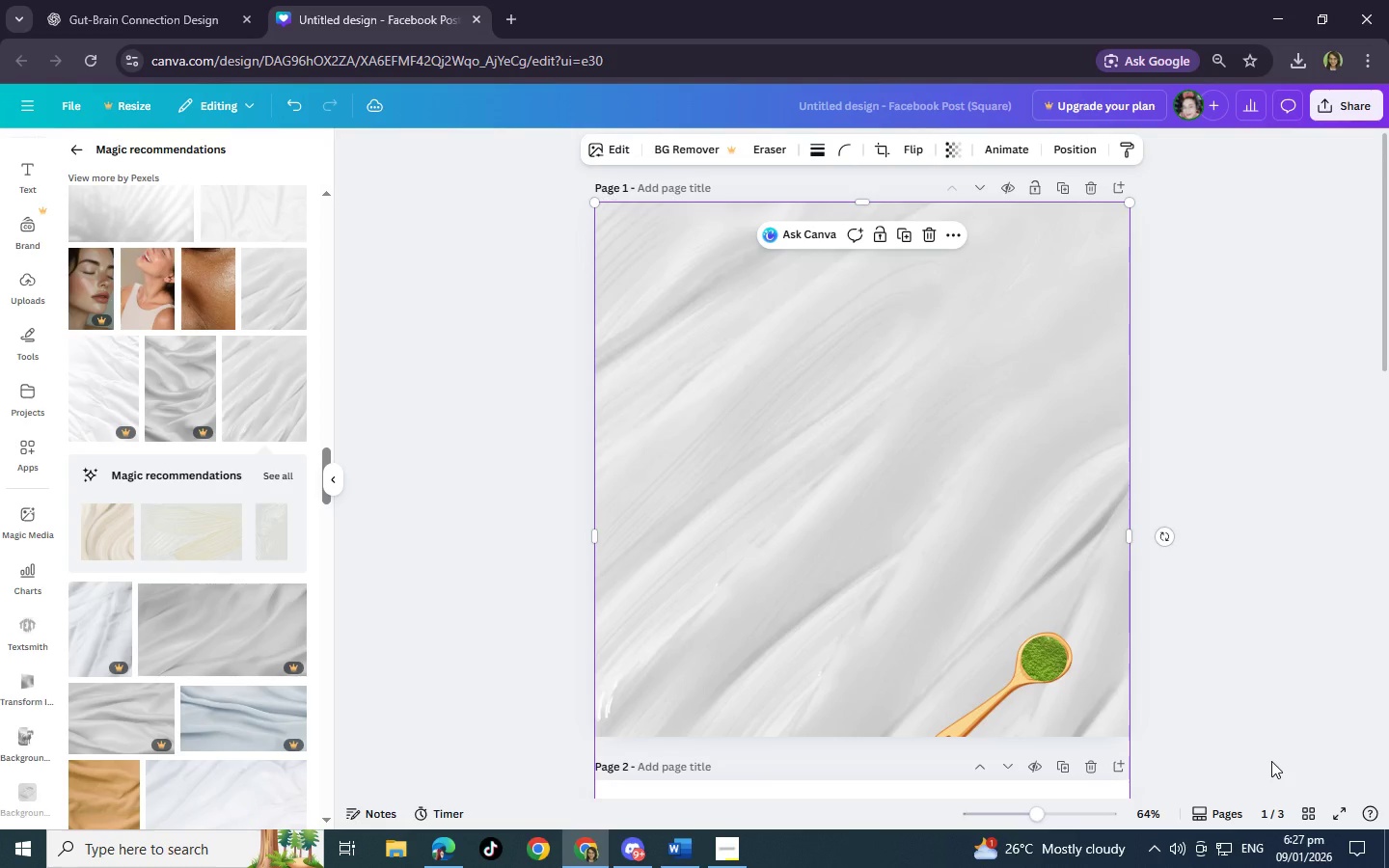 
key(Control+BracketLeft)
 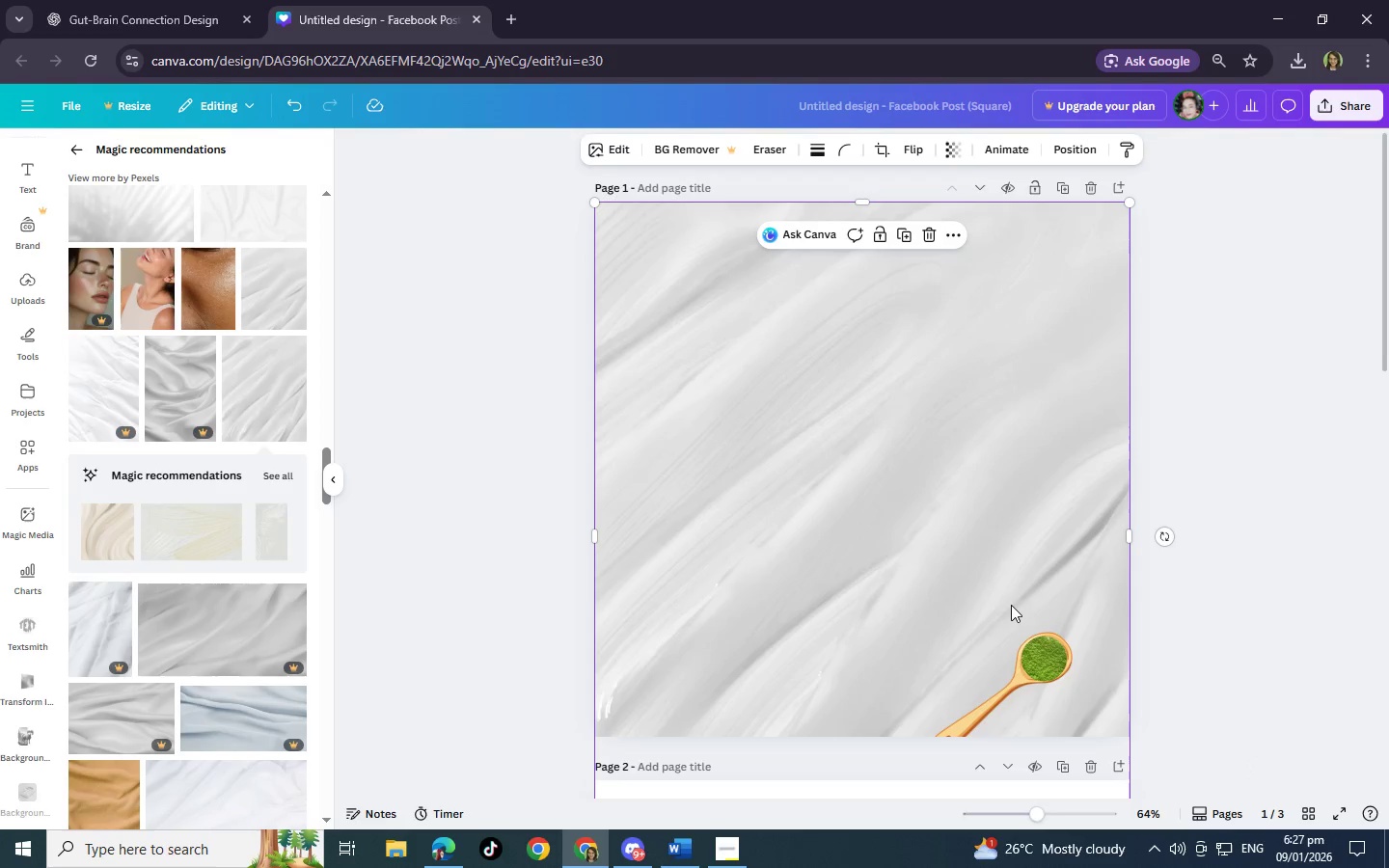 
wait(7.84)
 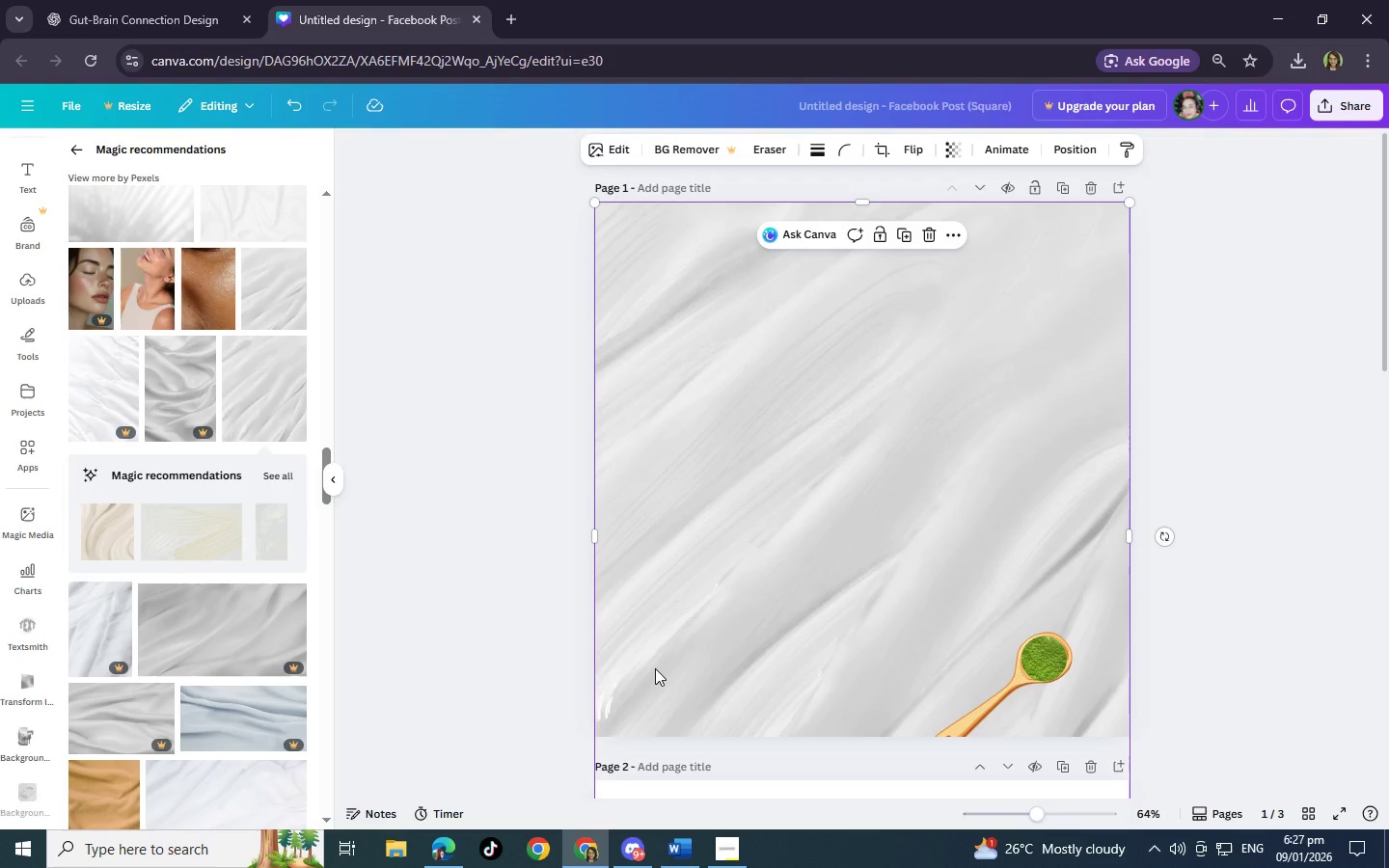 
left_click_drag(start_coordinate=[996, 696], to_coordinate=[1007, 696])
 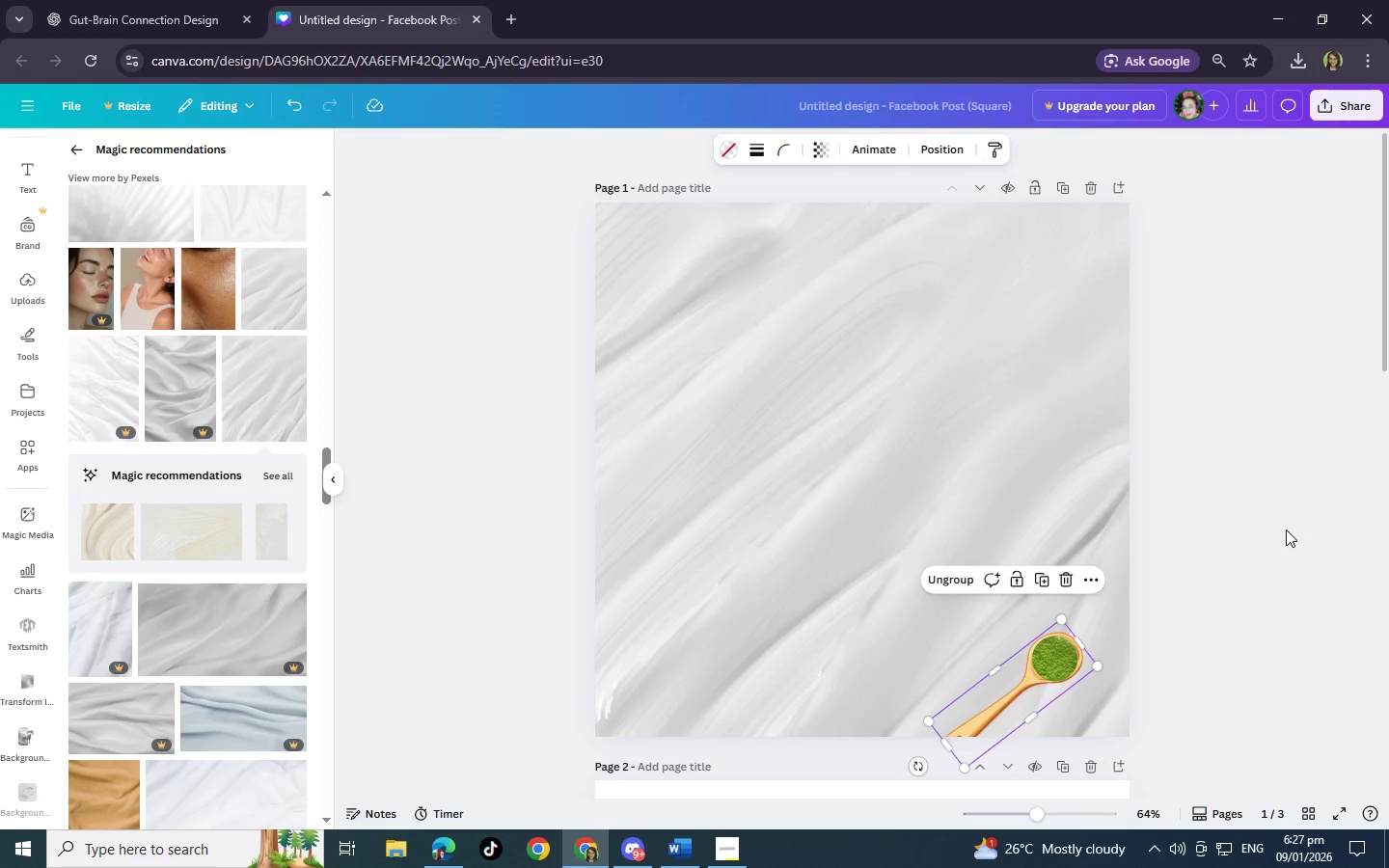 
left_click([1286, 529])
 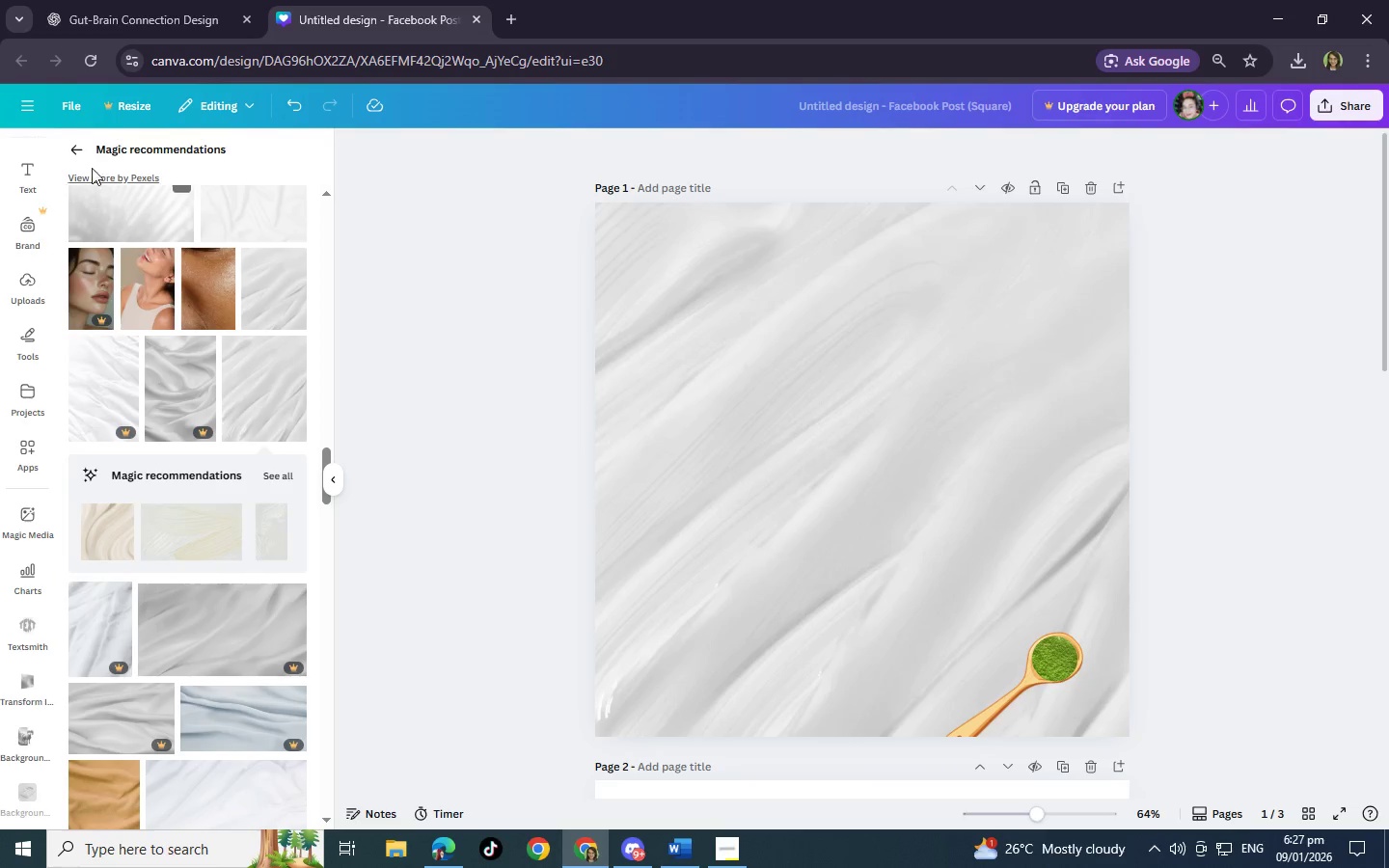 
left_click([84, 139])
 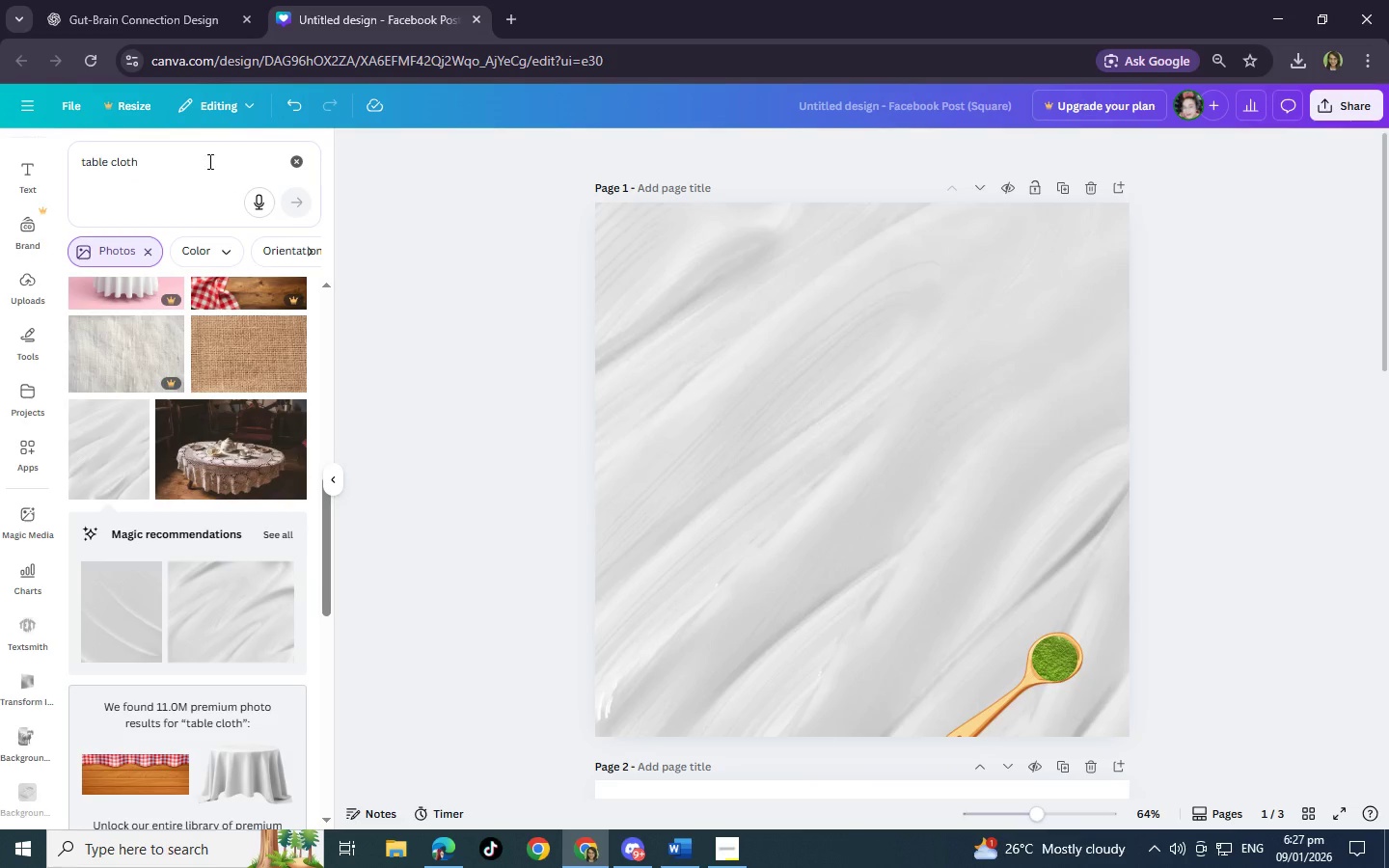 
left_click_drag(start_coordinate=[204, 155], to_coordinate=[0, 181])
 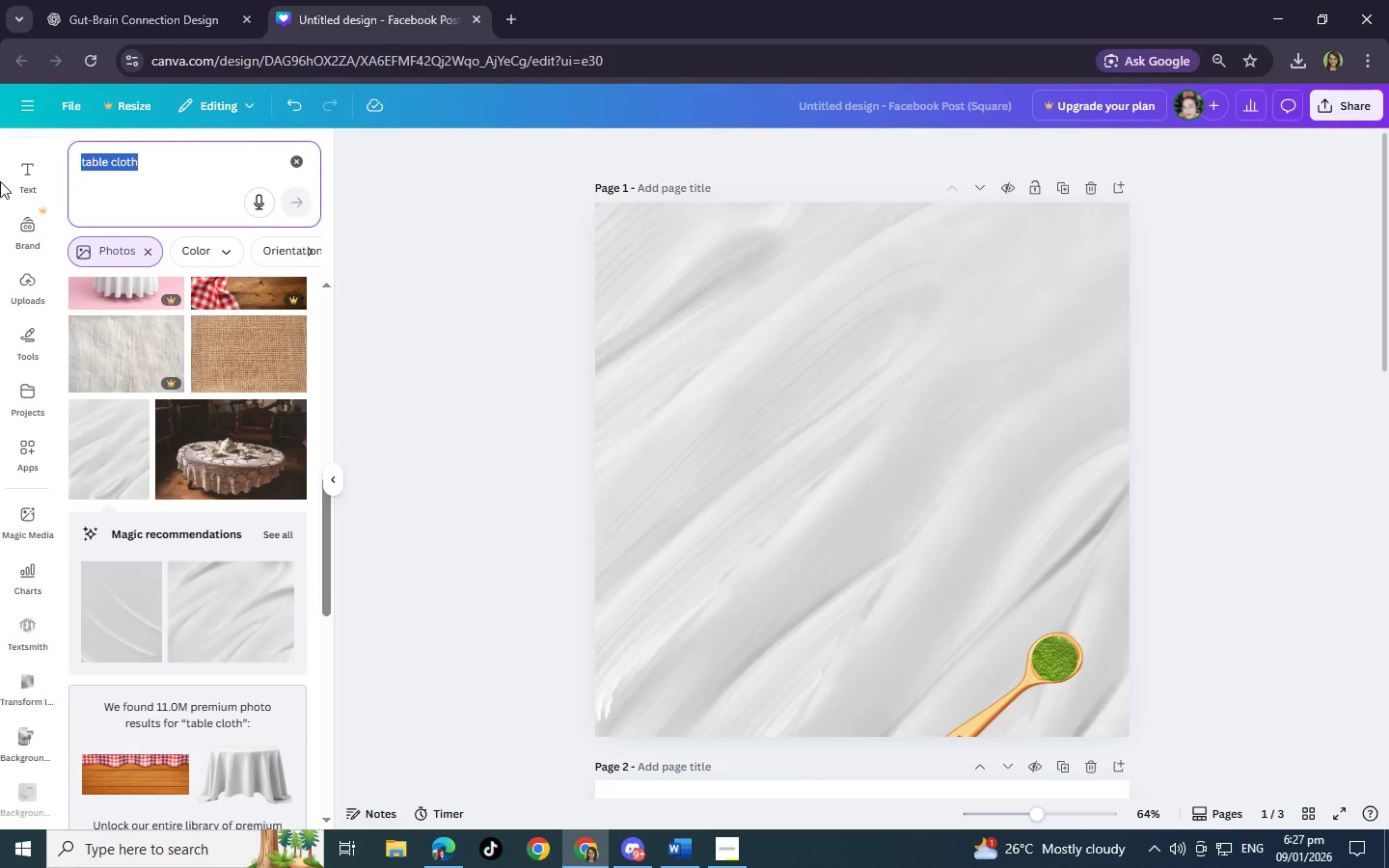 
type(mug green tea\)
 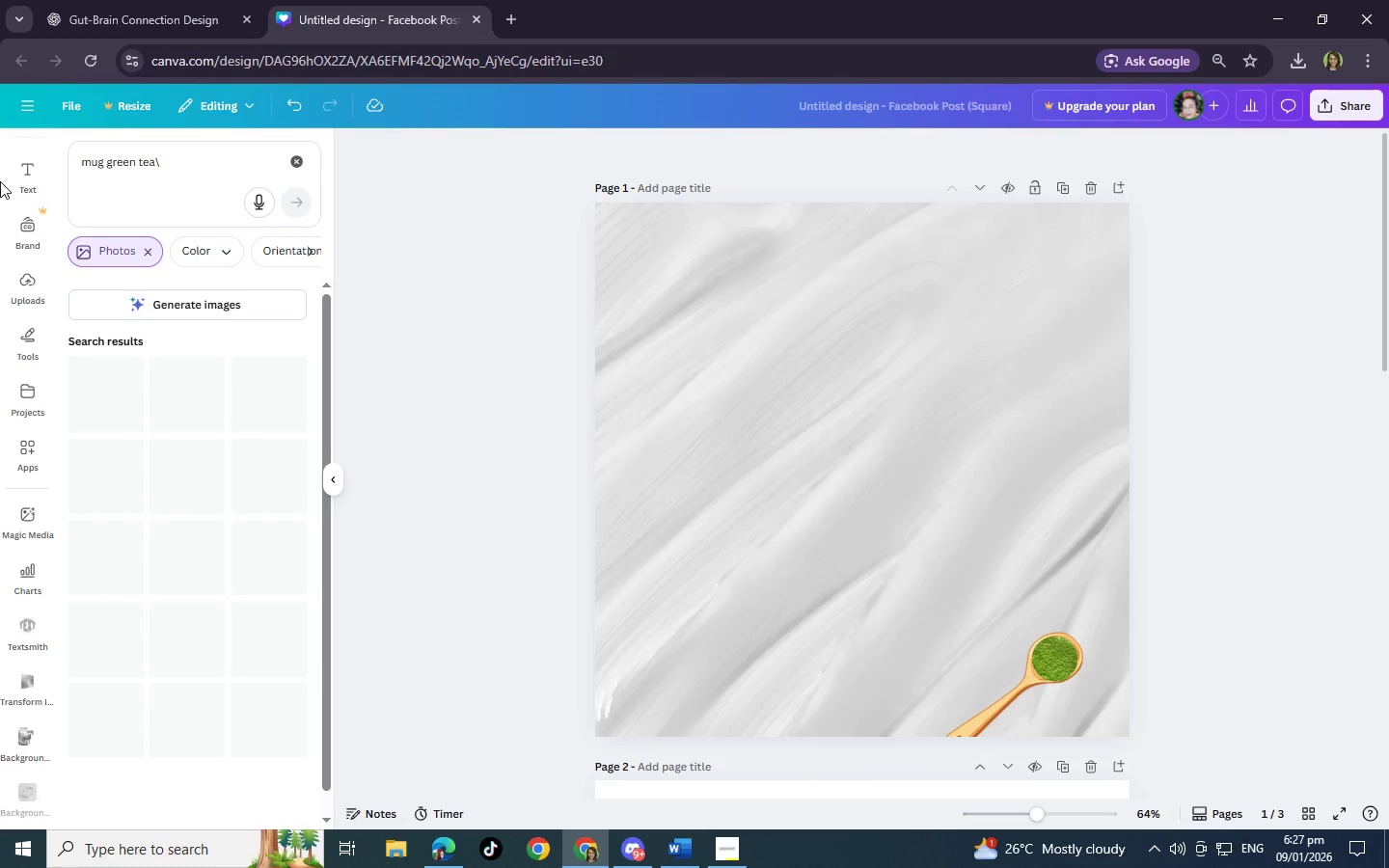 
key(Enter)
 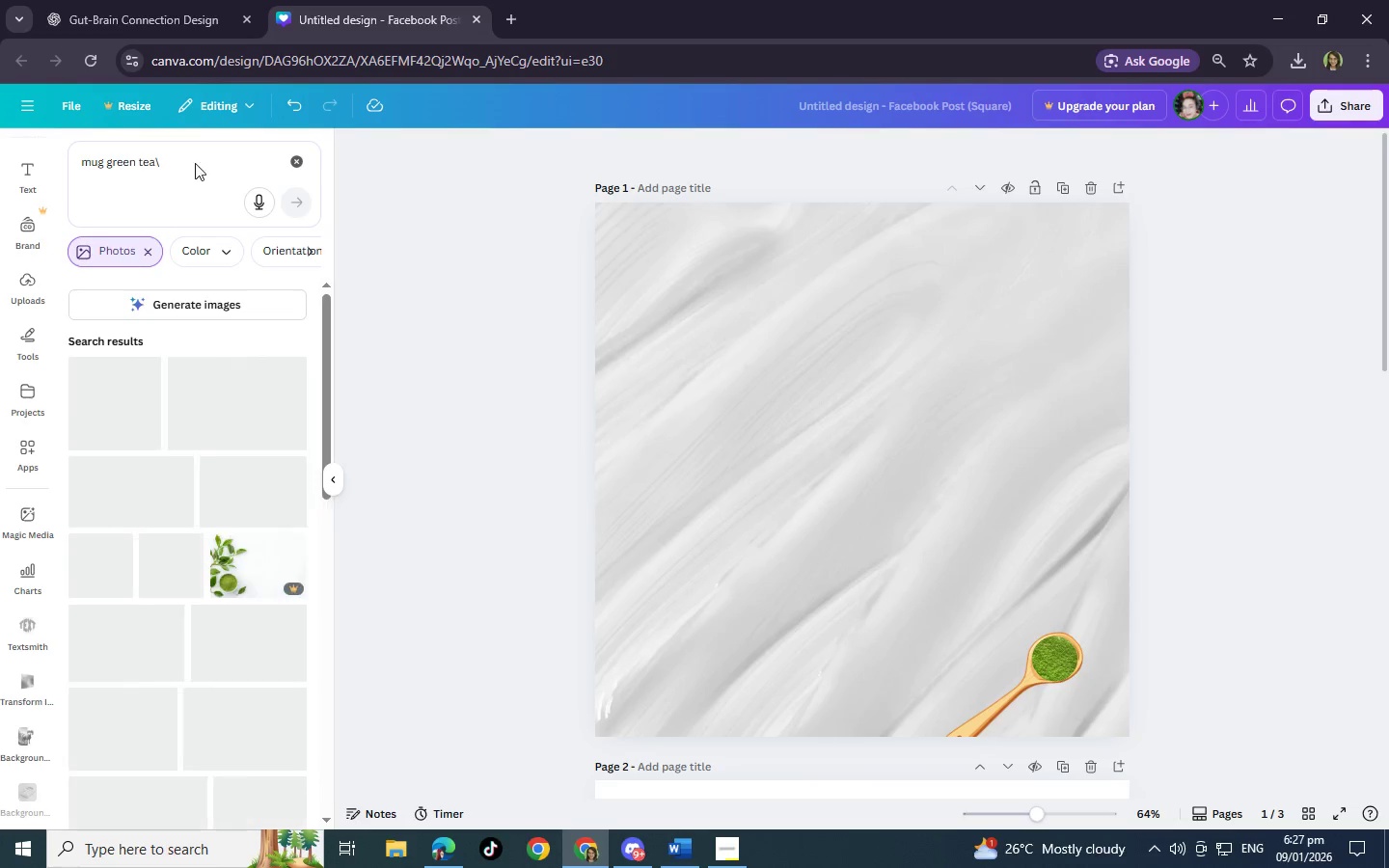 
left_click([201, 145])
 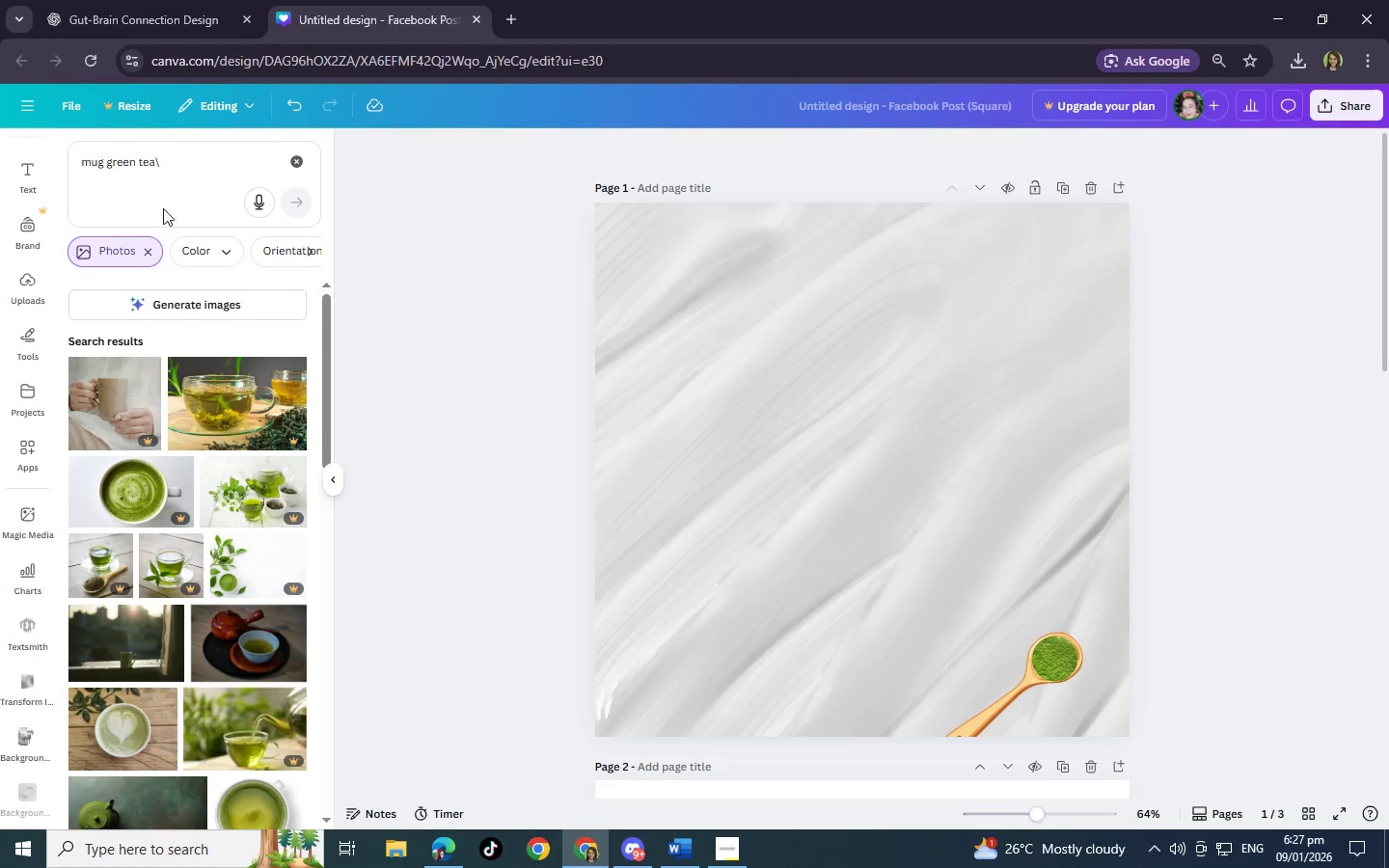 
key(Backspace)
 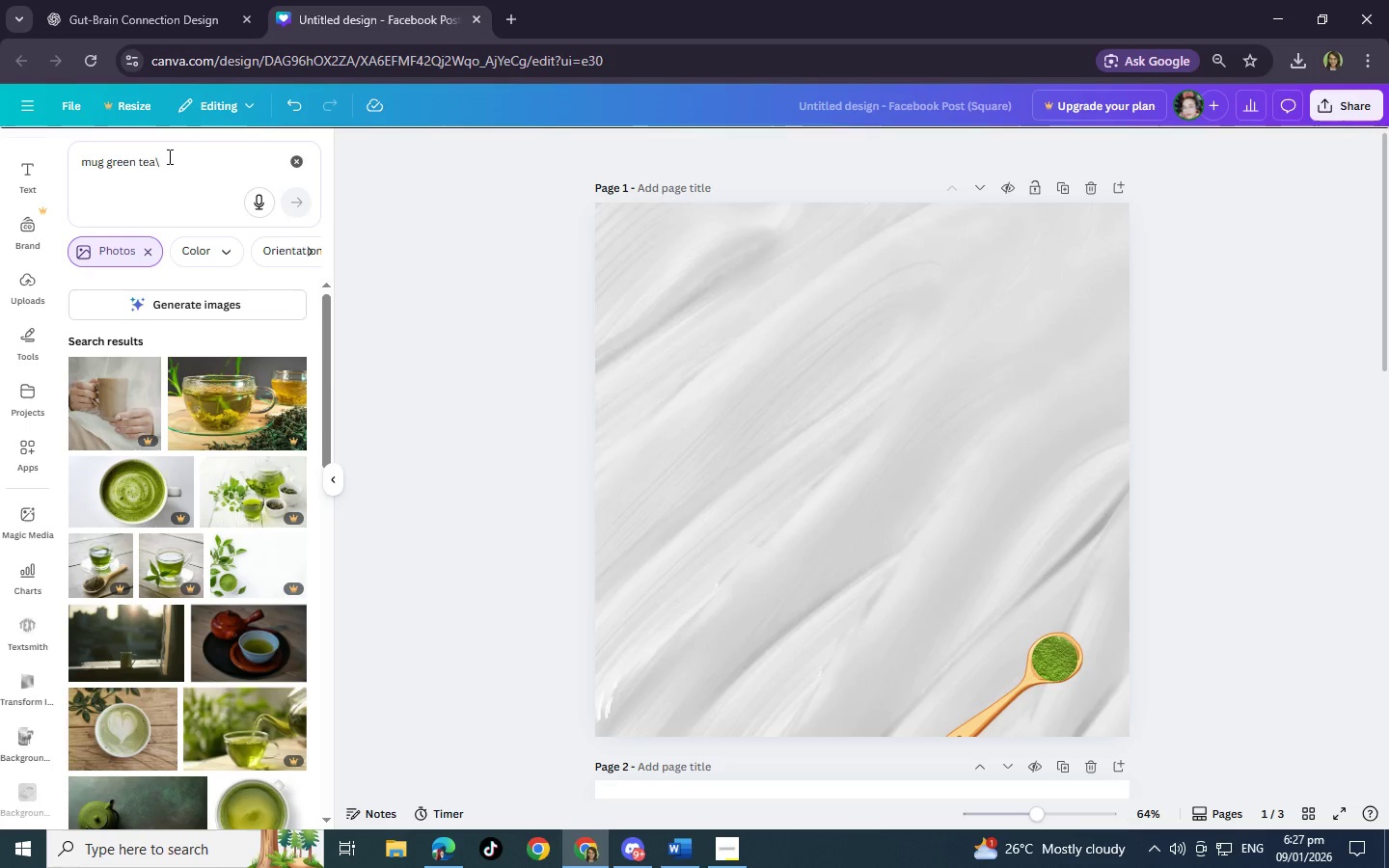 
left_click([168, 156])
 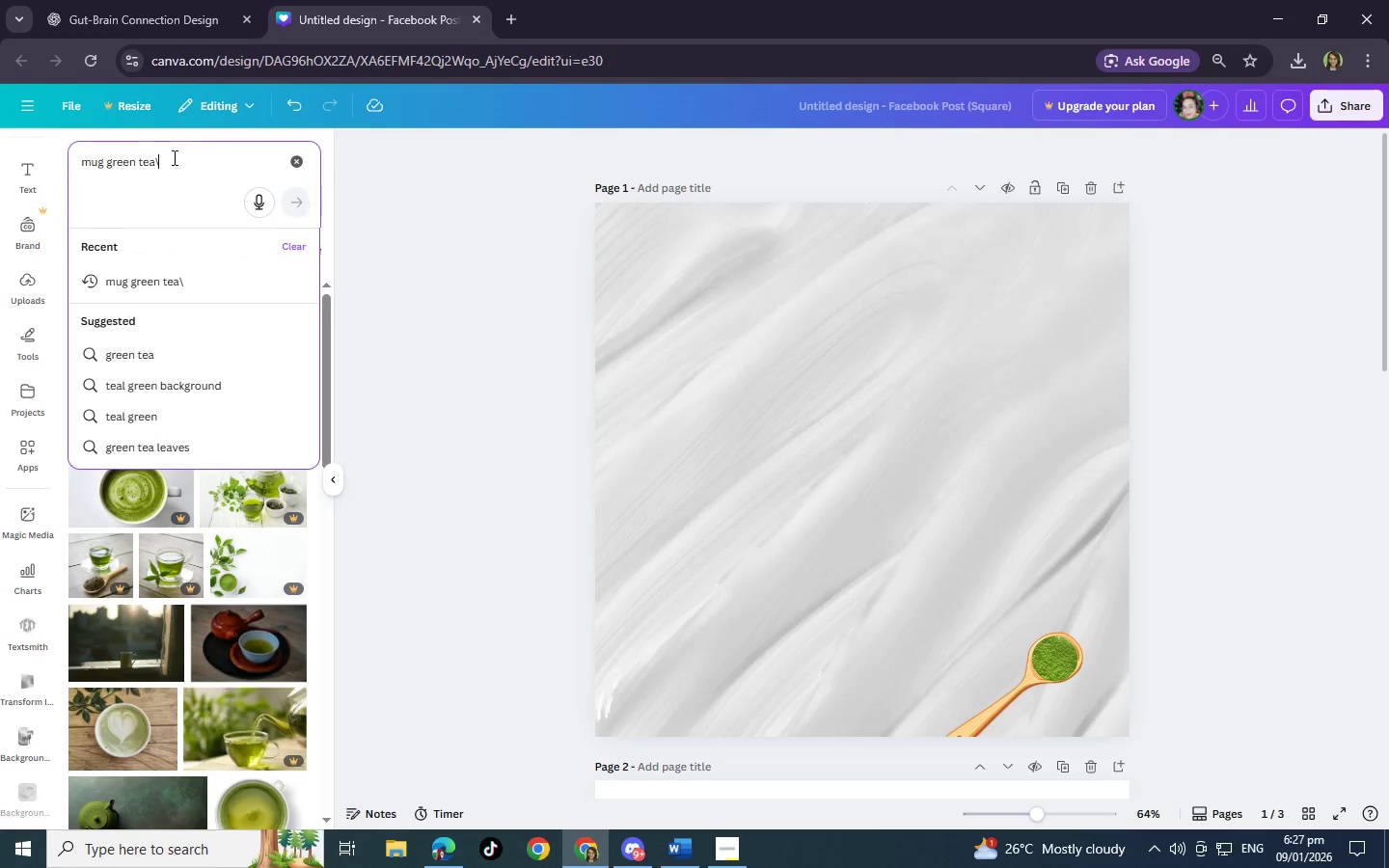 
key(Backspace)
 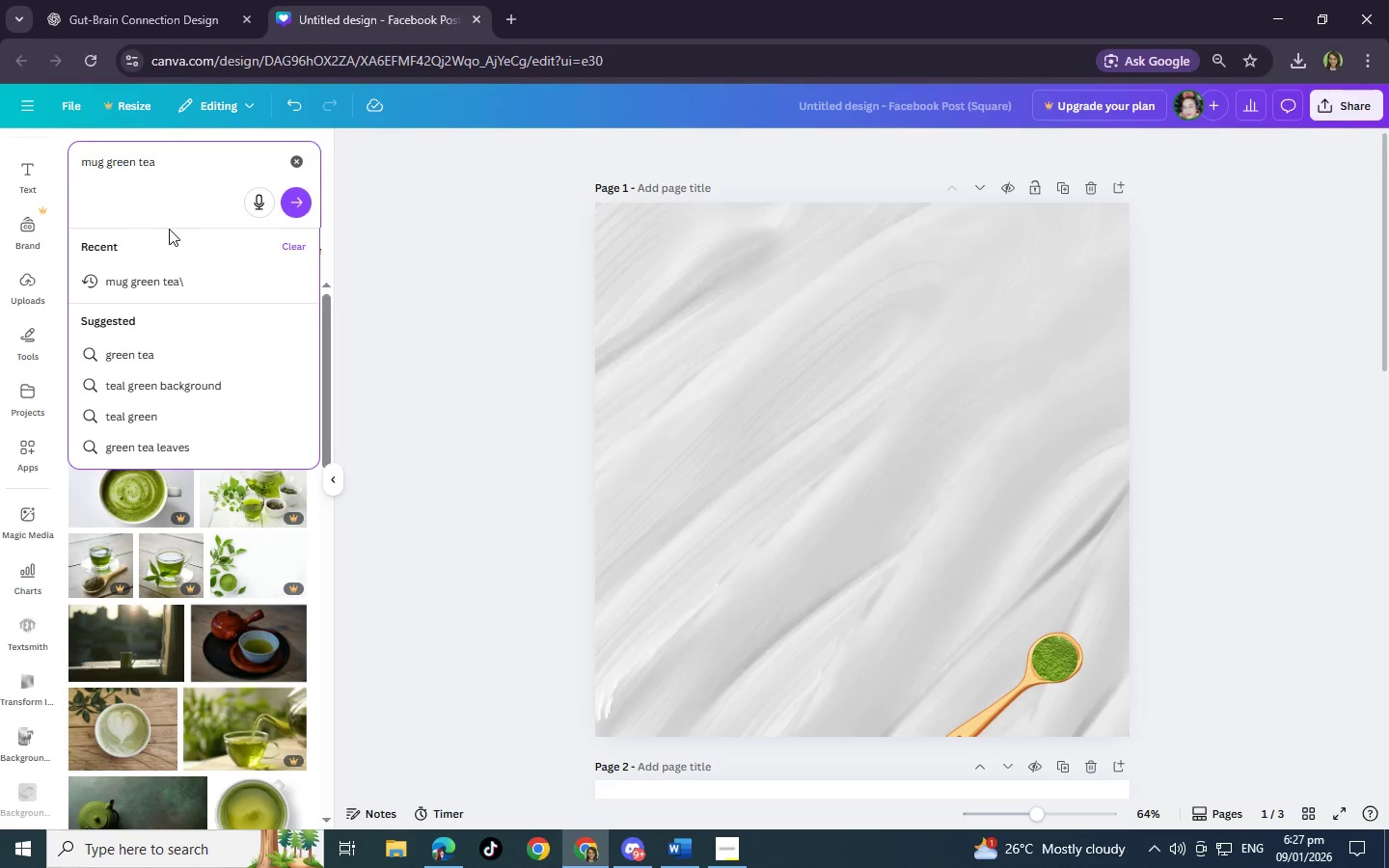 
key(Enter)
 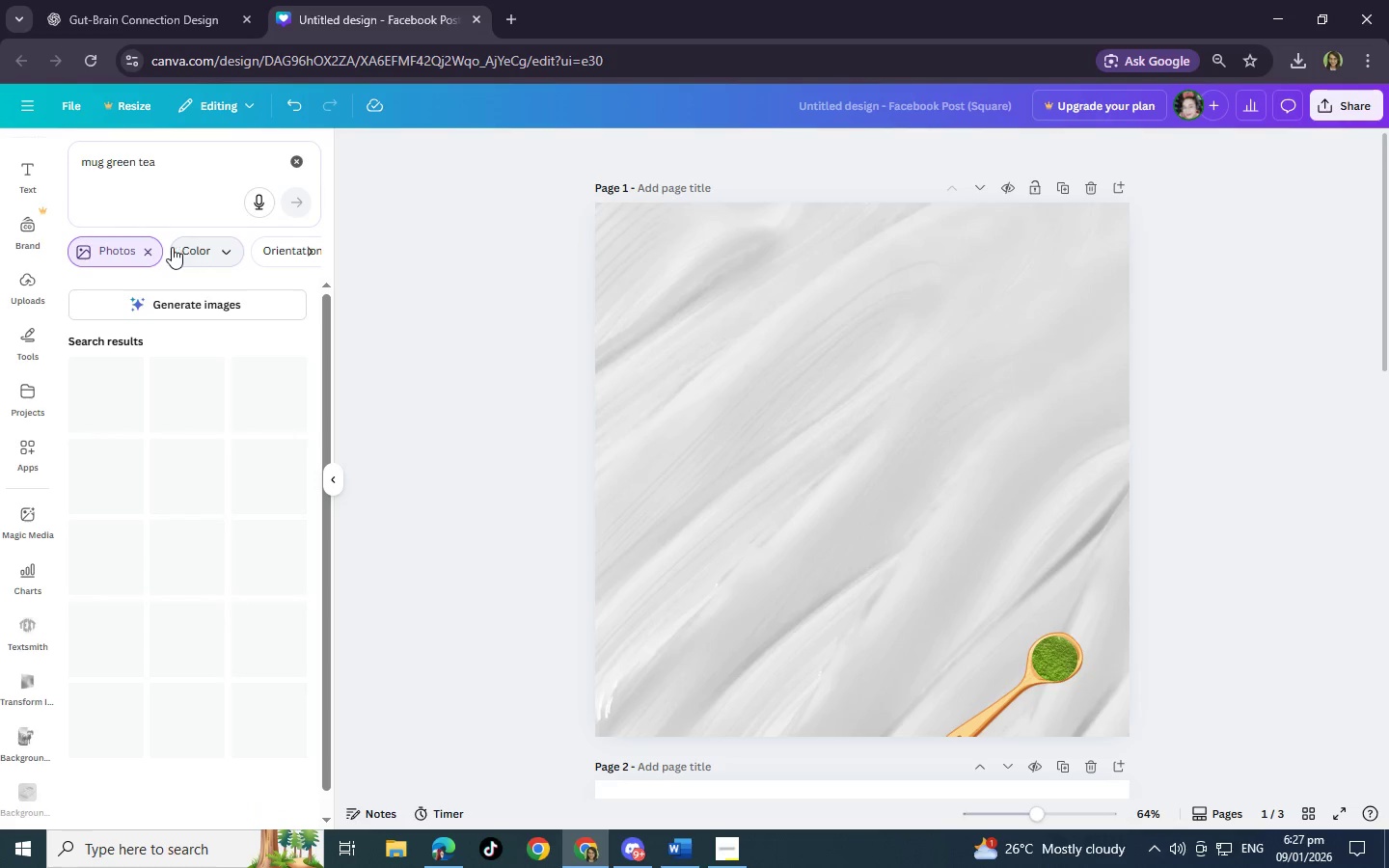 
mouse_move([146, 285])
 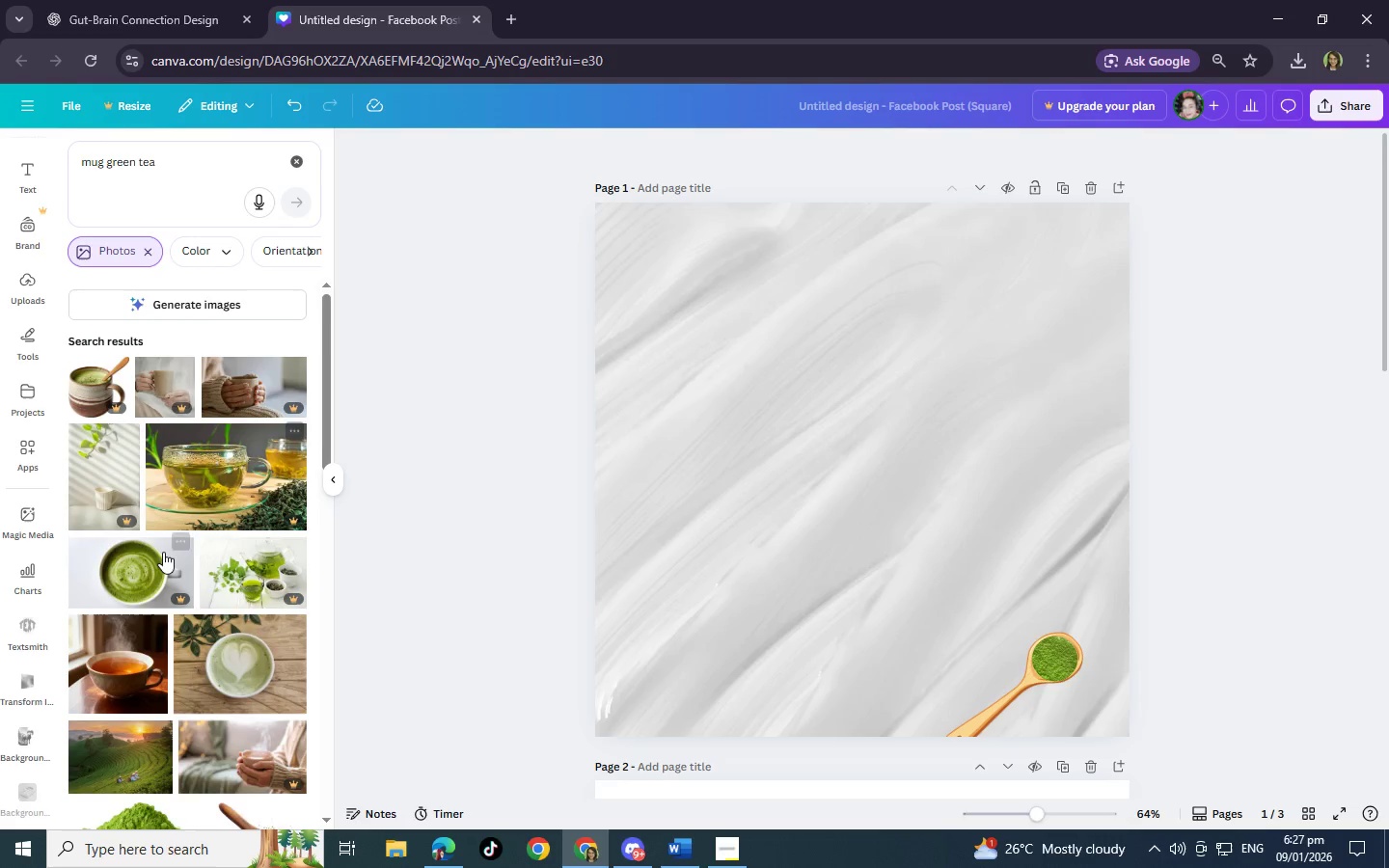 
scroll: coordinate [166, 540], scroll_direction: down, amount: 11.0
 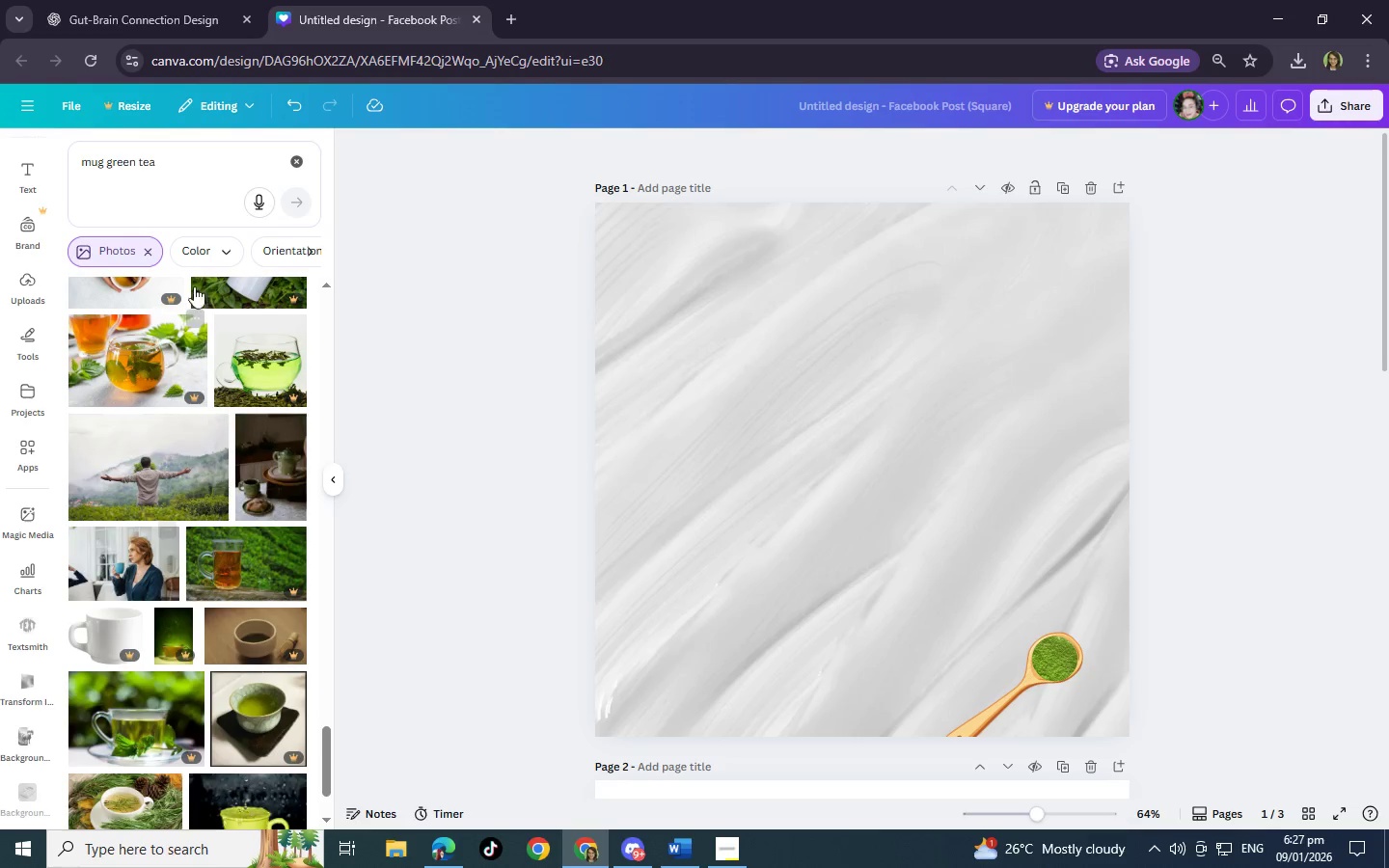 
left_click([147, 245])
 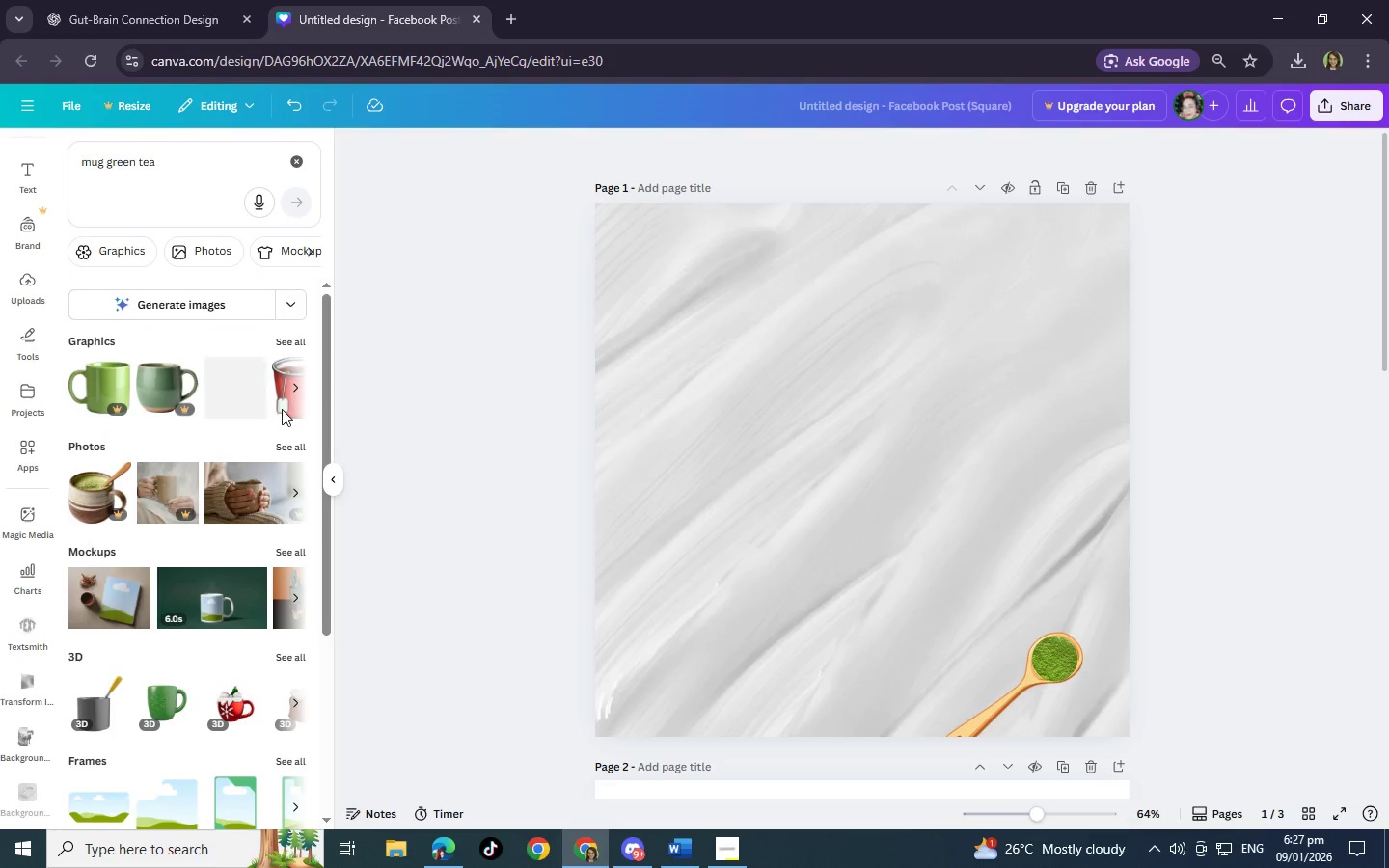 
left_click([294, 337])
 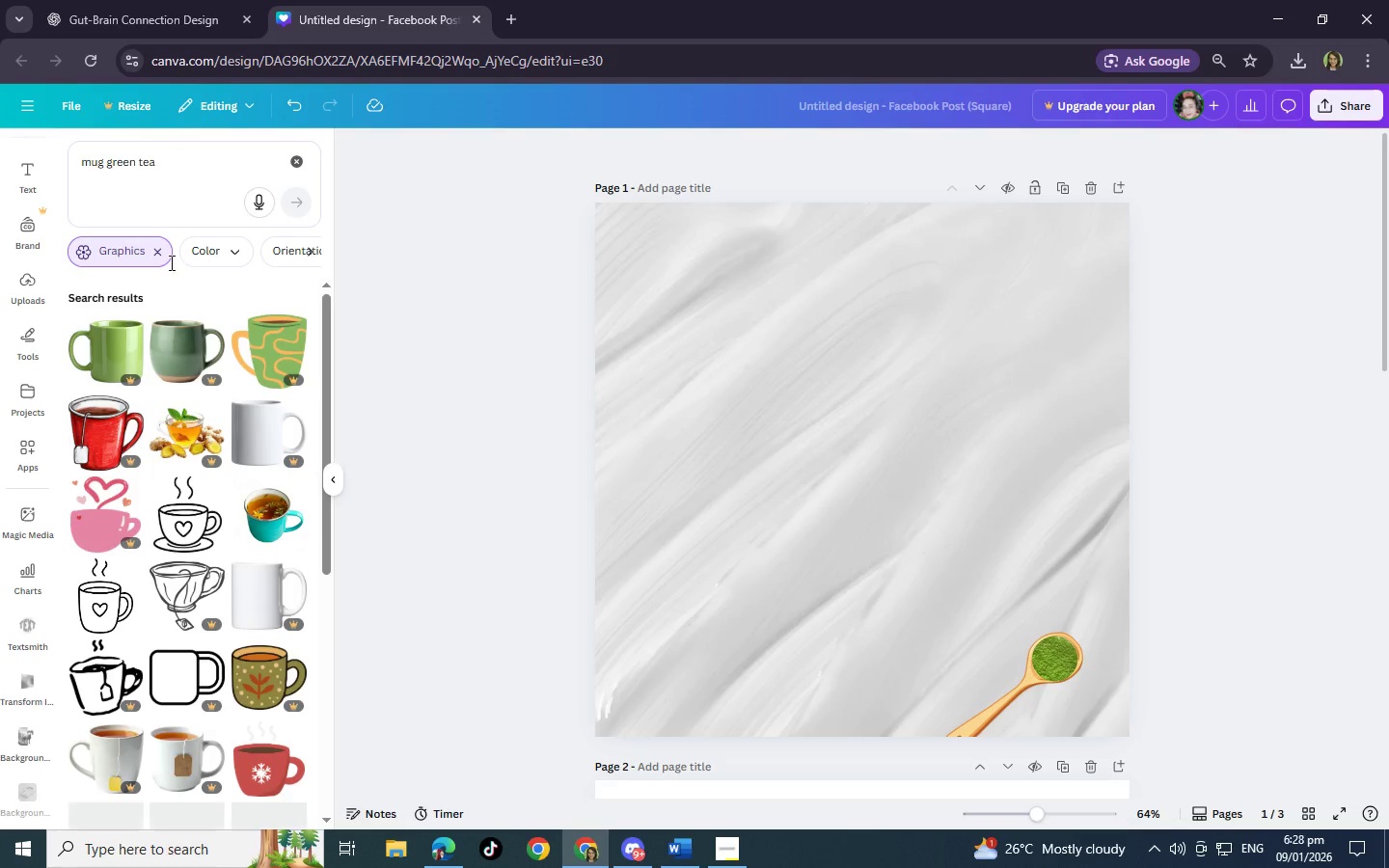 
scroll: coordinate [176, 518], scroll_direction: down, amount: 16.0
 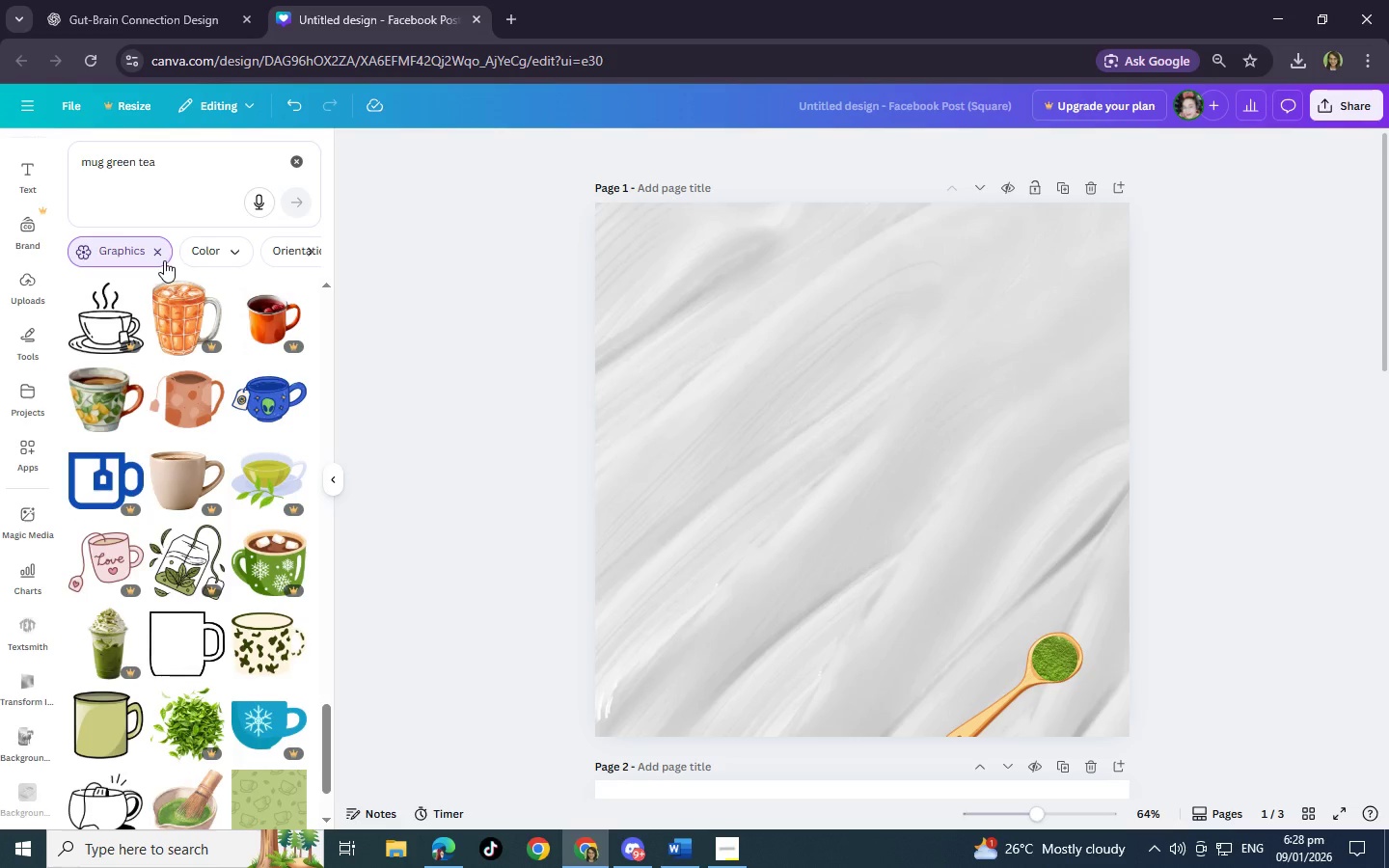 
left_click([161, 246])
 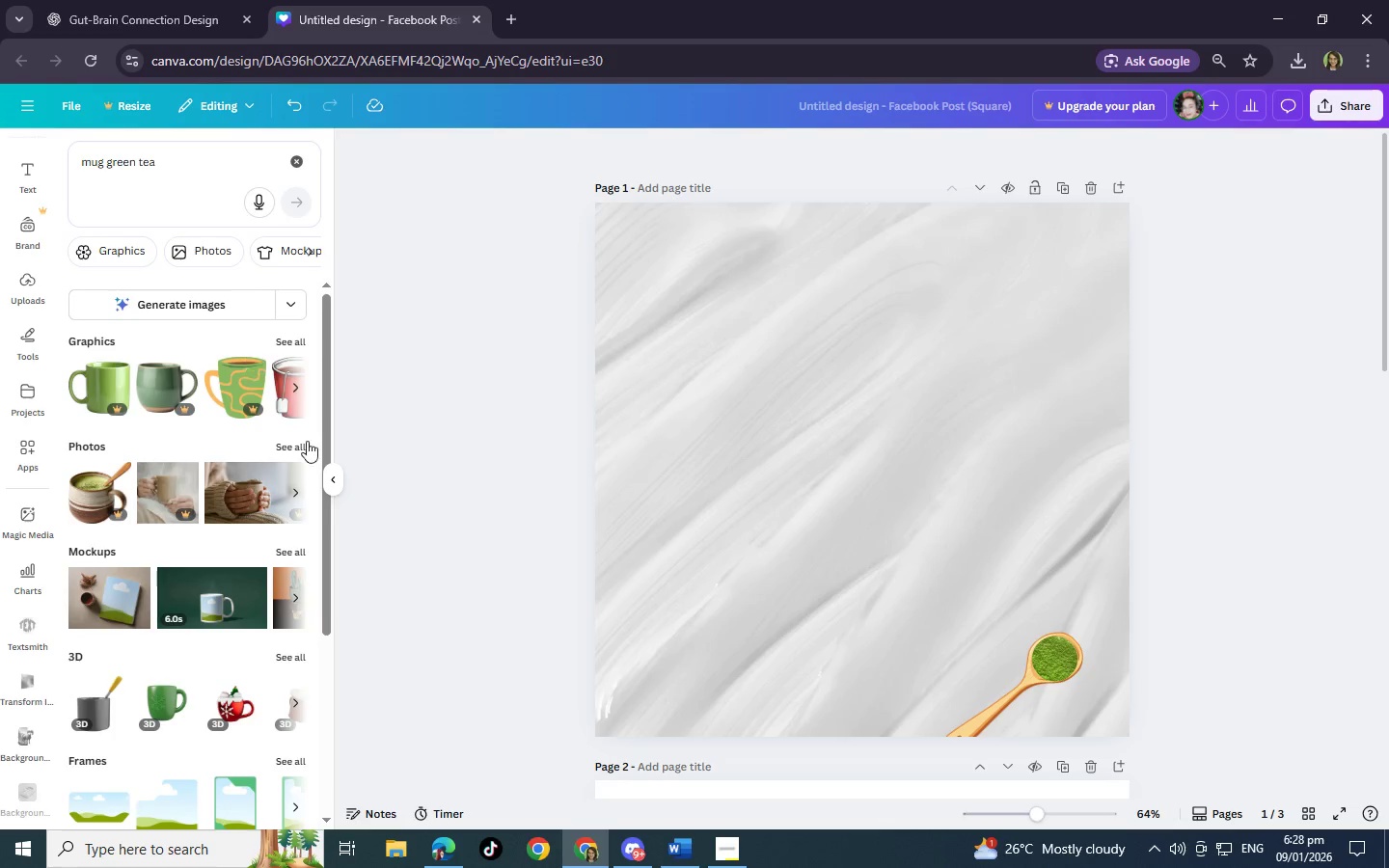 
left_click([302, 448])
 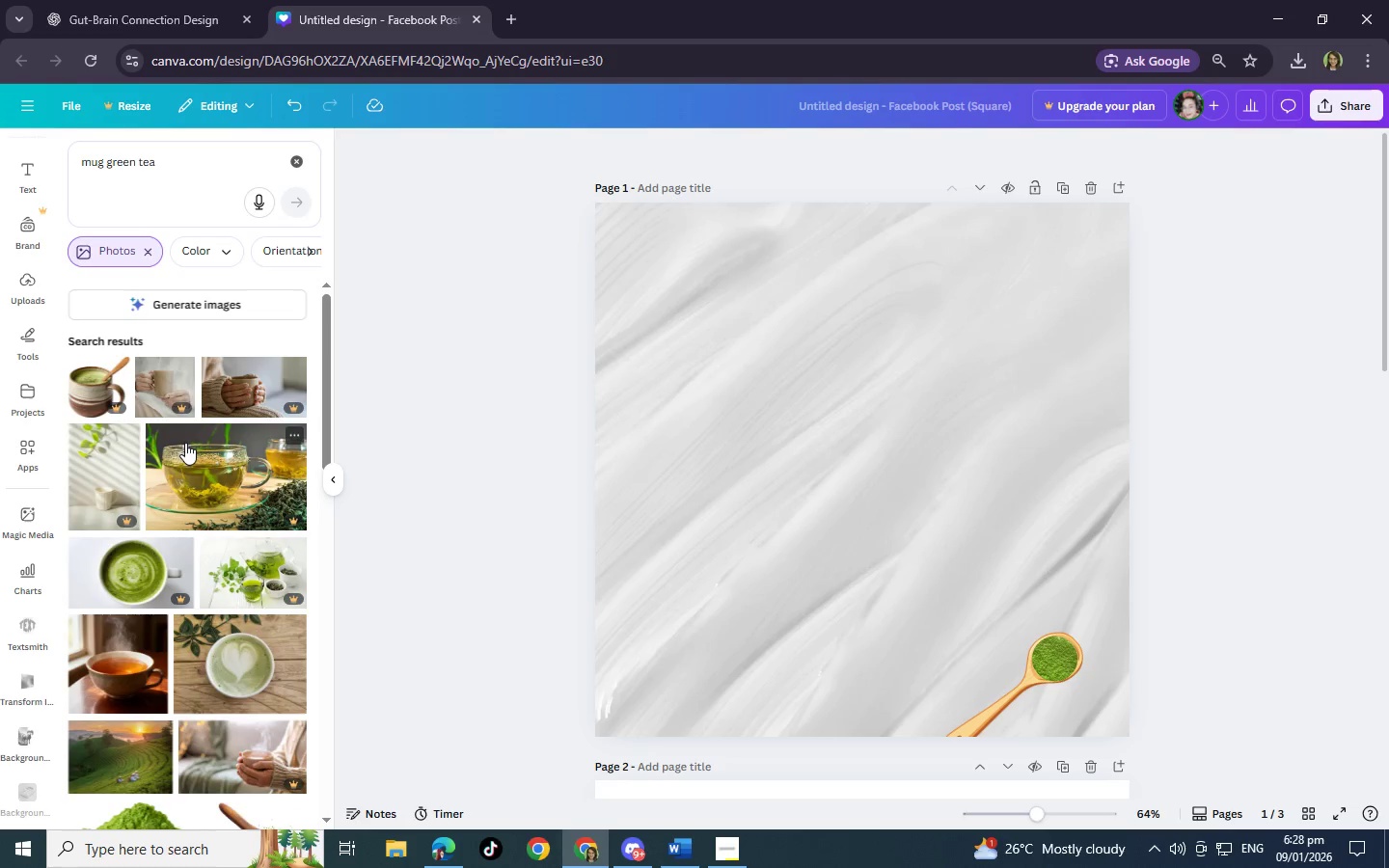 
scroll: coordinate [123, 440], scroll_direction: down, amount: 28.0
 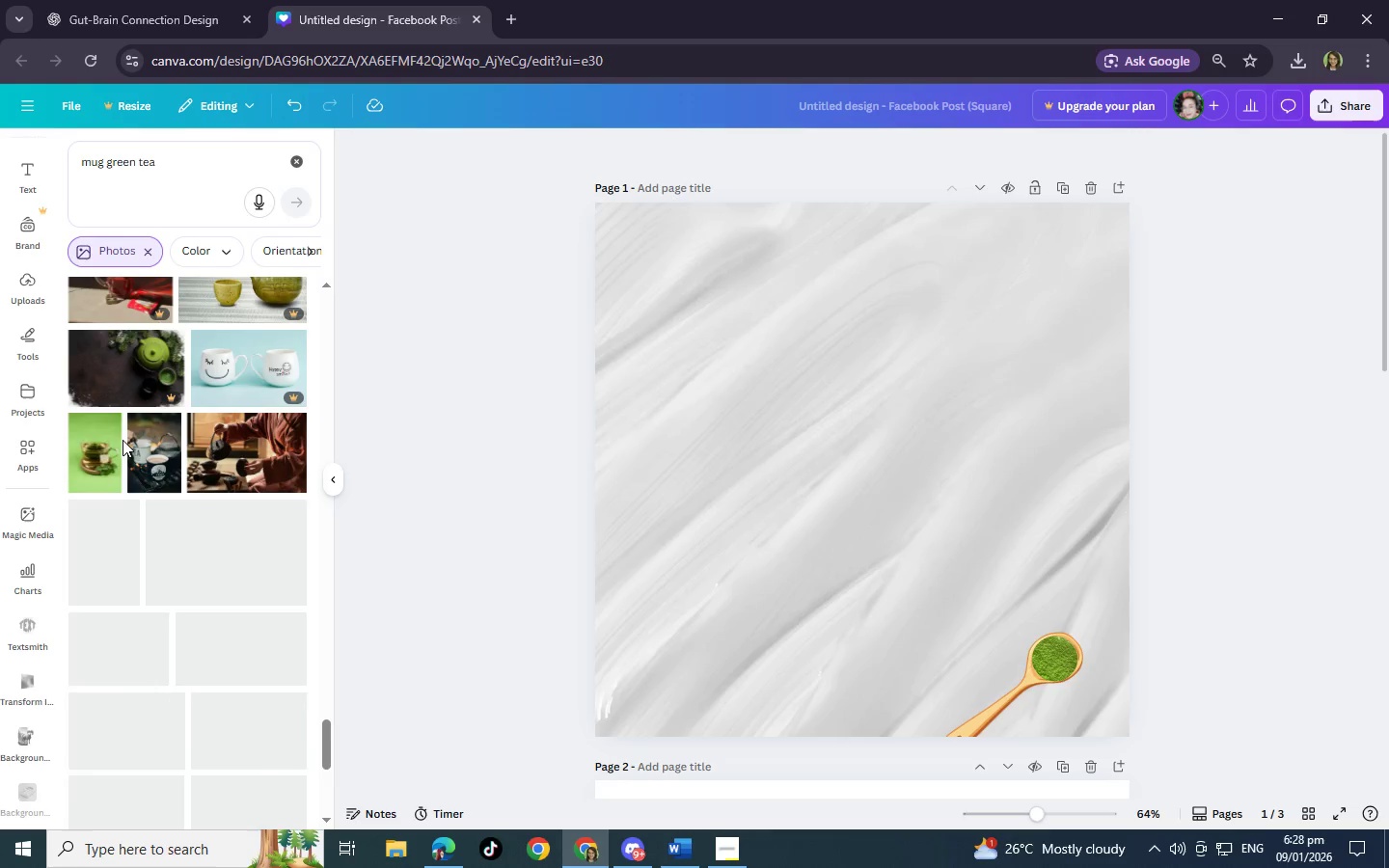 
scroll: coordinate [160, 451], scroll_direction: down, amount: 18.0
 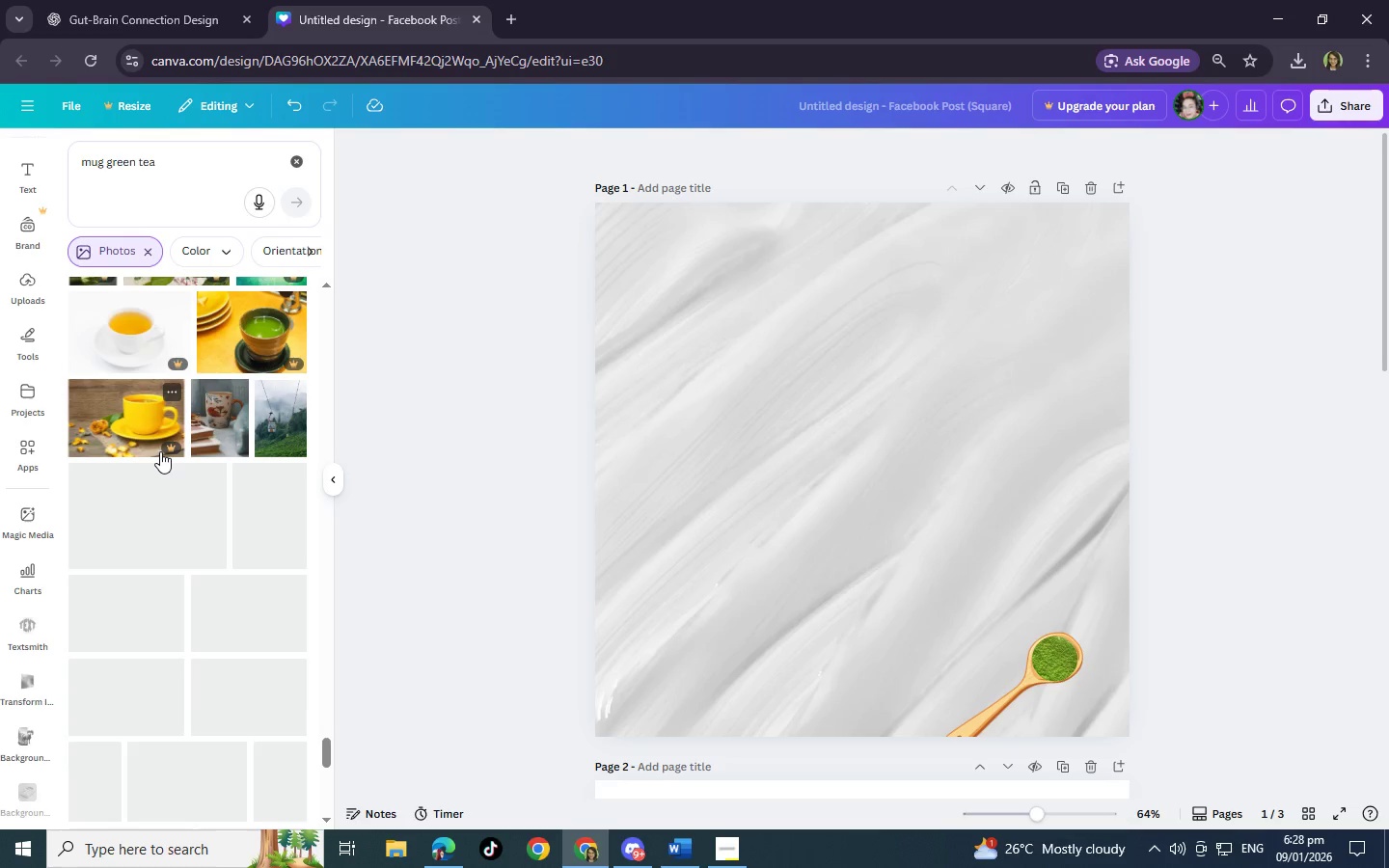 
scroll: coordinate [160, 451], scroll_direction: down, amount: 2.0
 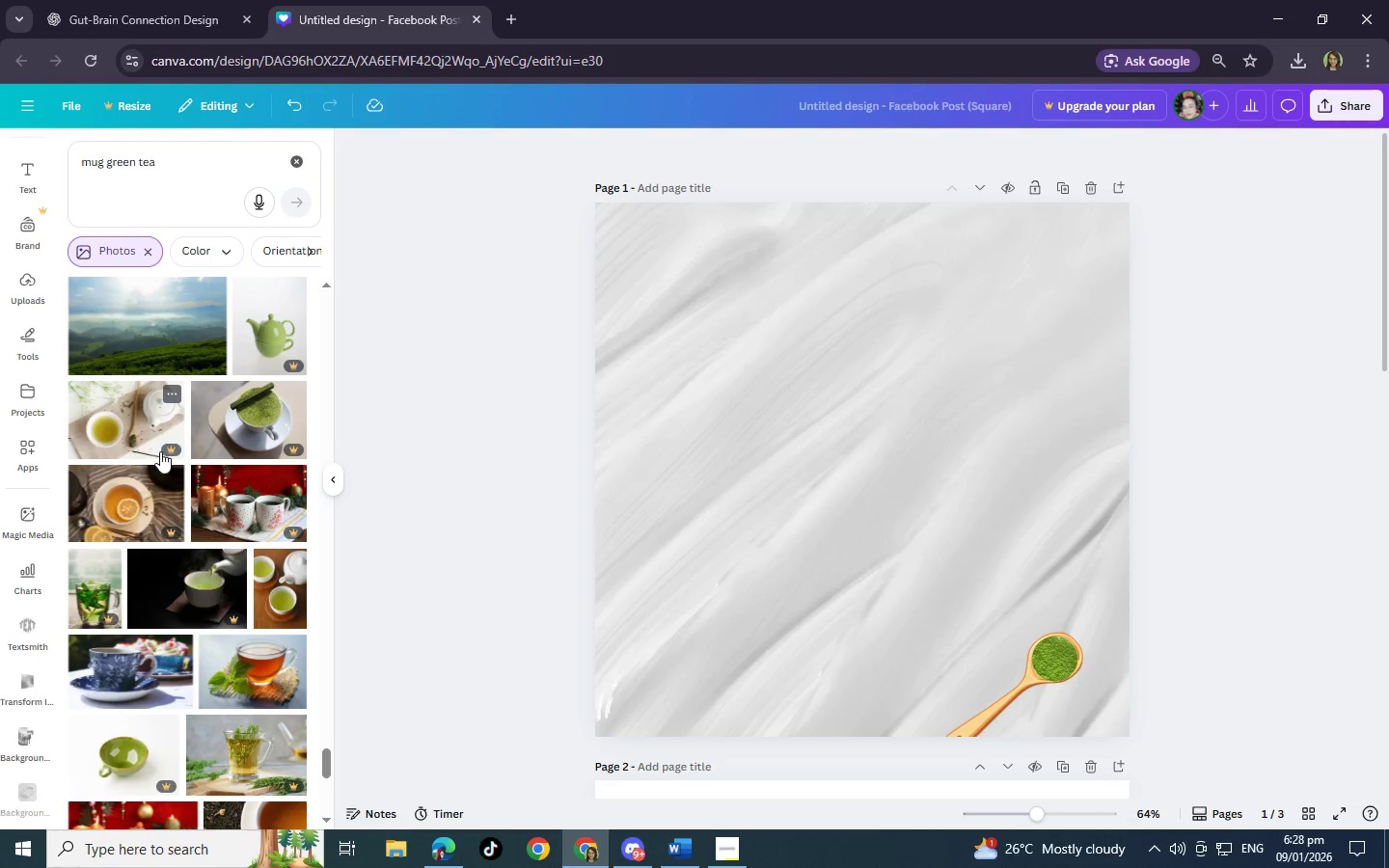 
mouse_move([234, 427])
 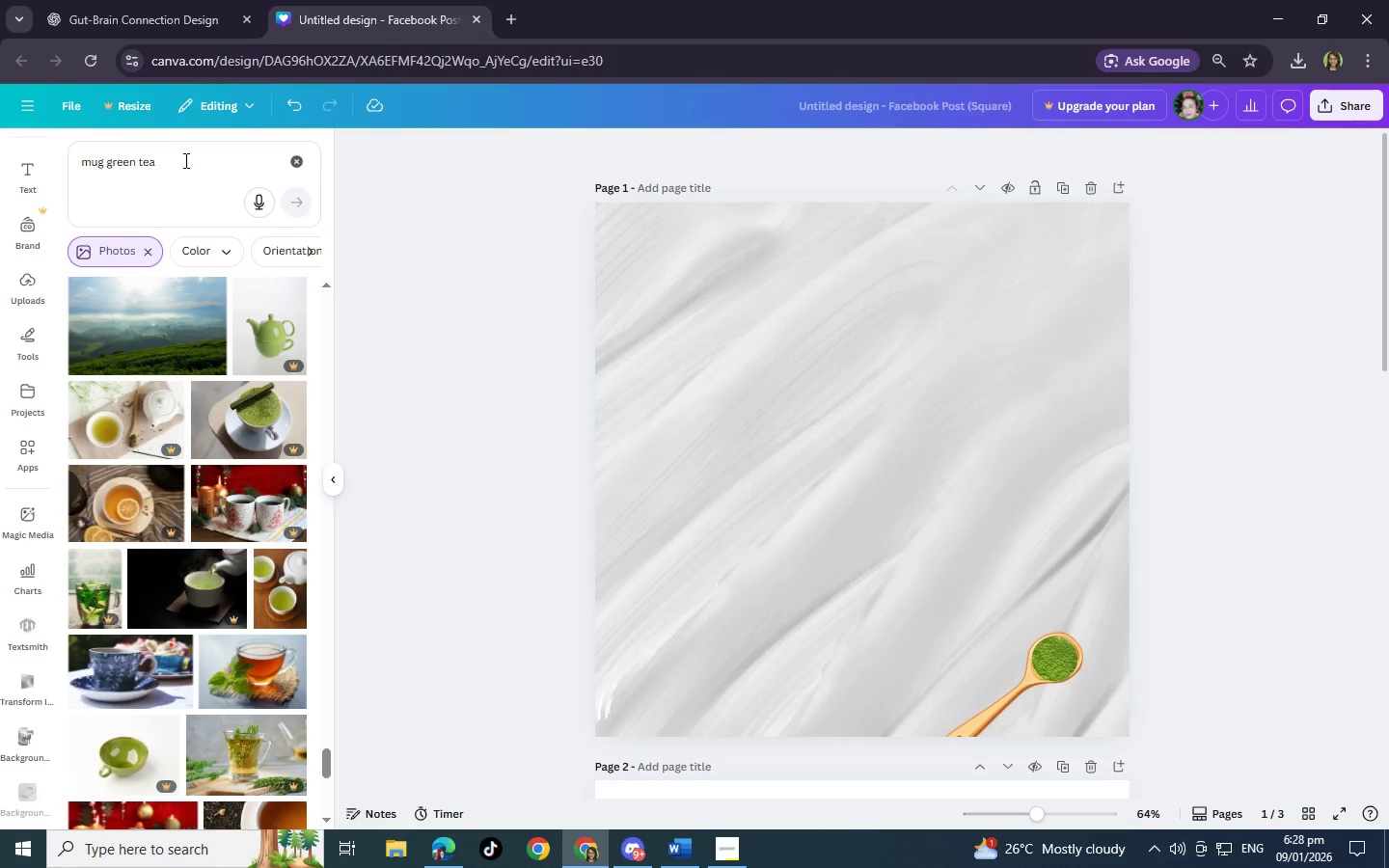 
wait(6.78)
 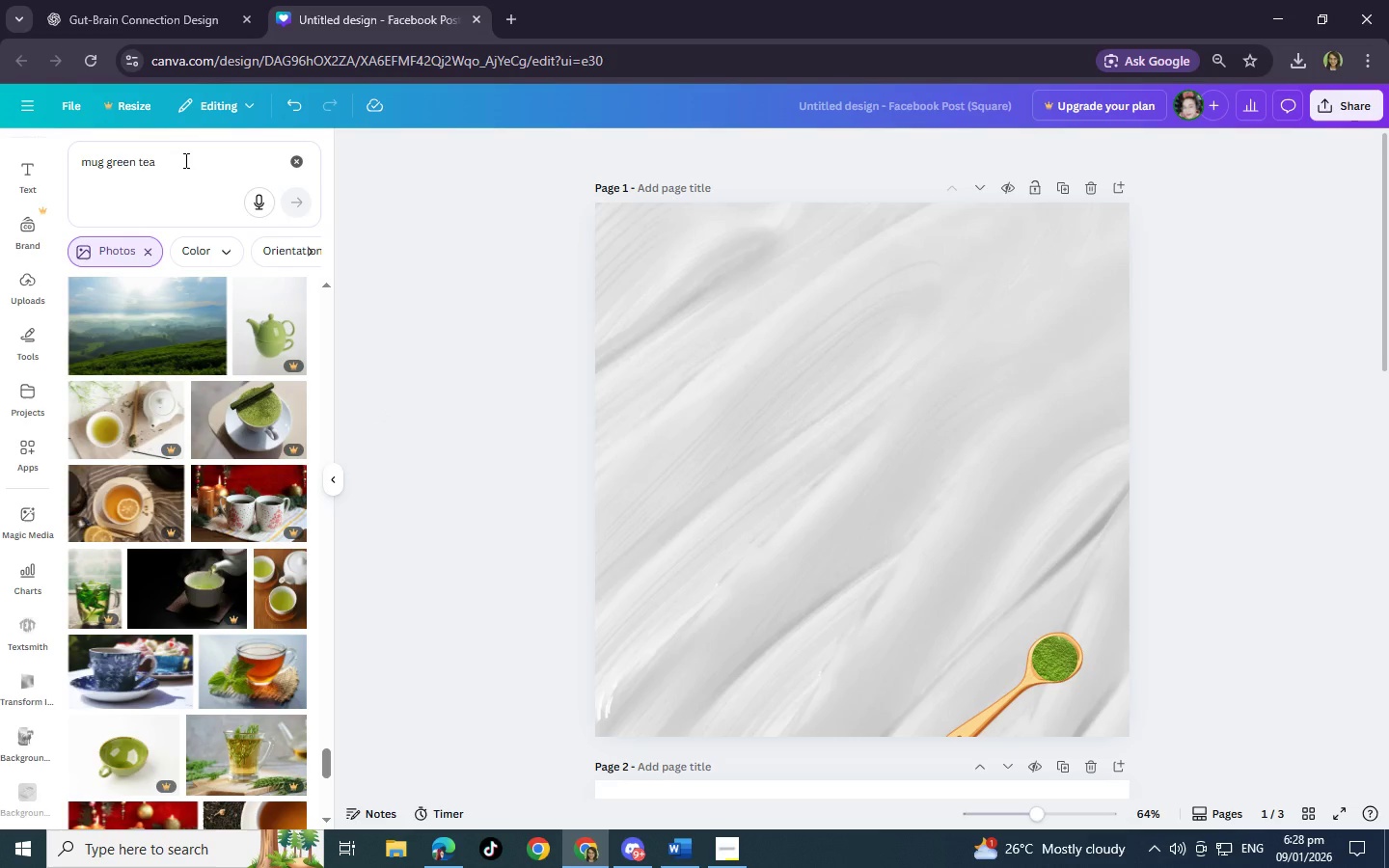 
scroll: coordinate [179, 543], scroll_direction: down, amount: 11.0
 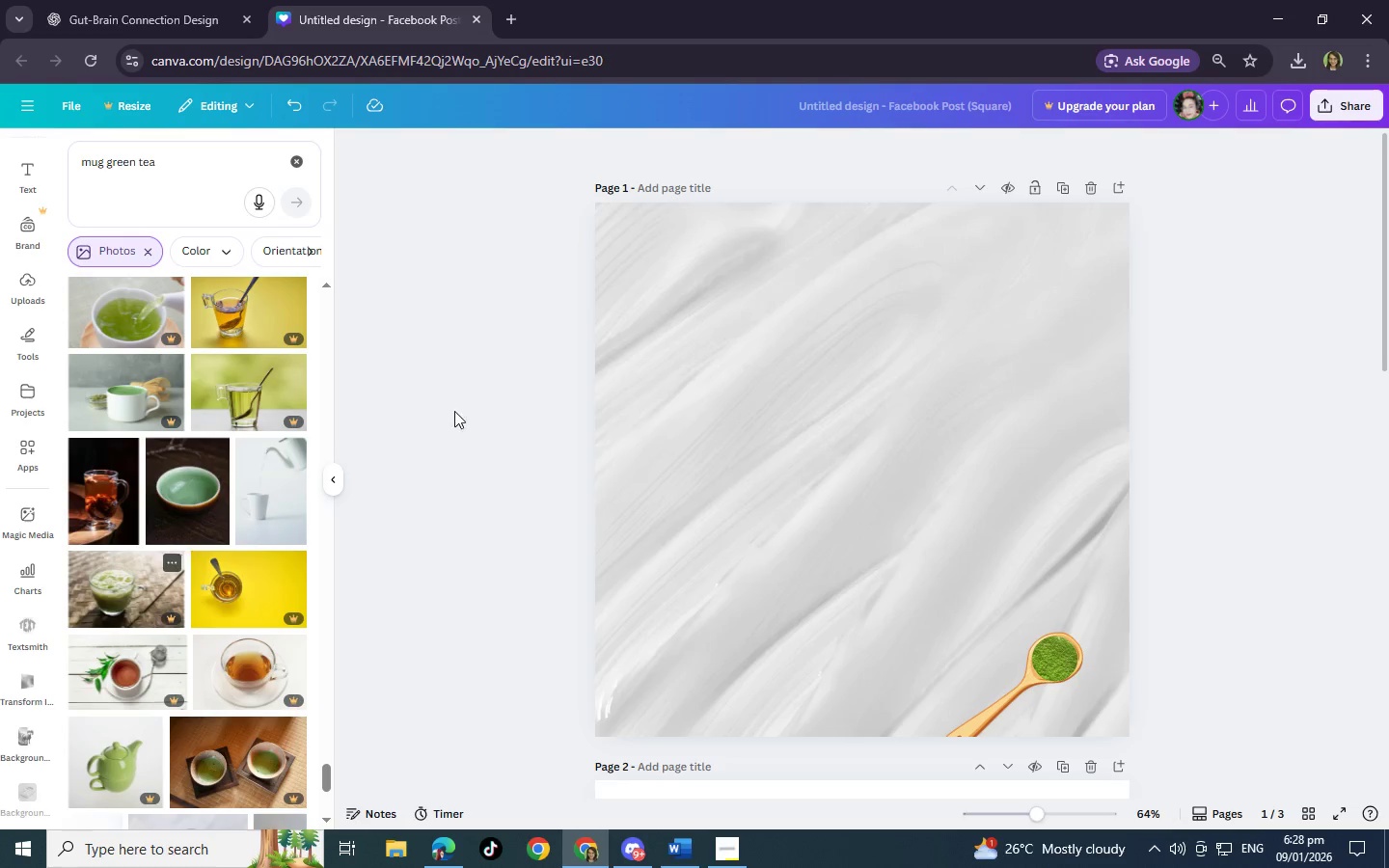 
left_click([796, 356])
 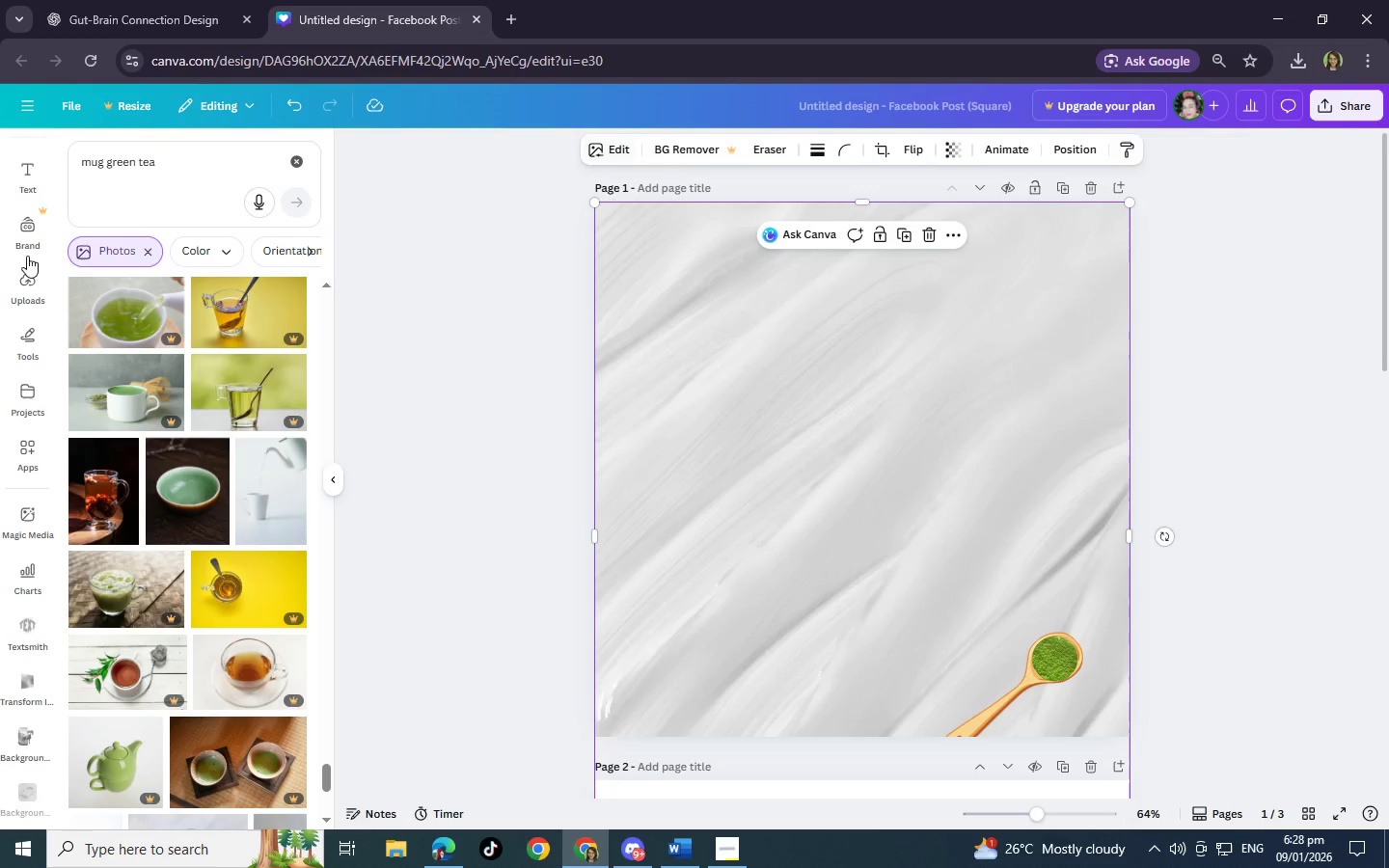 
left_click_drag(start_coordinate=[218, 171], to_coordinate=[0, 143])
 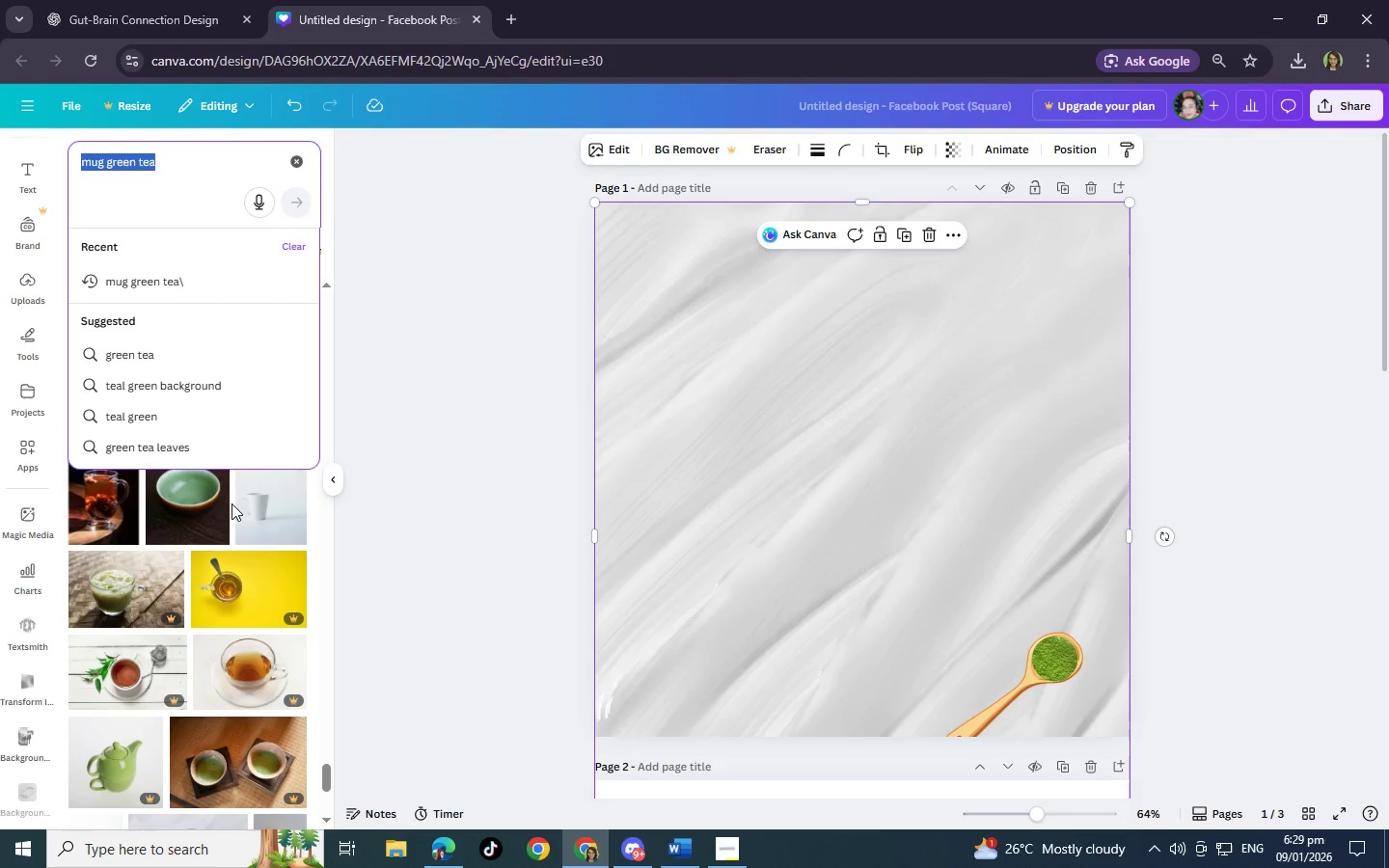 
type(gradient)
 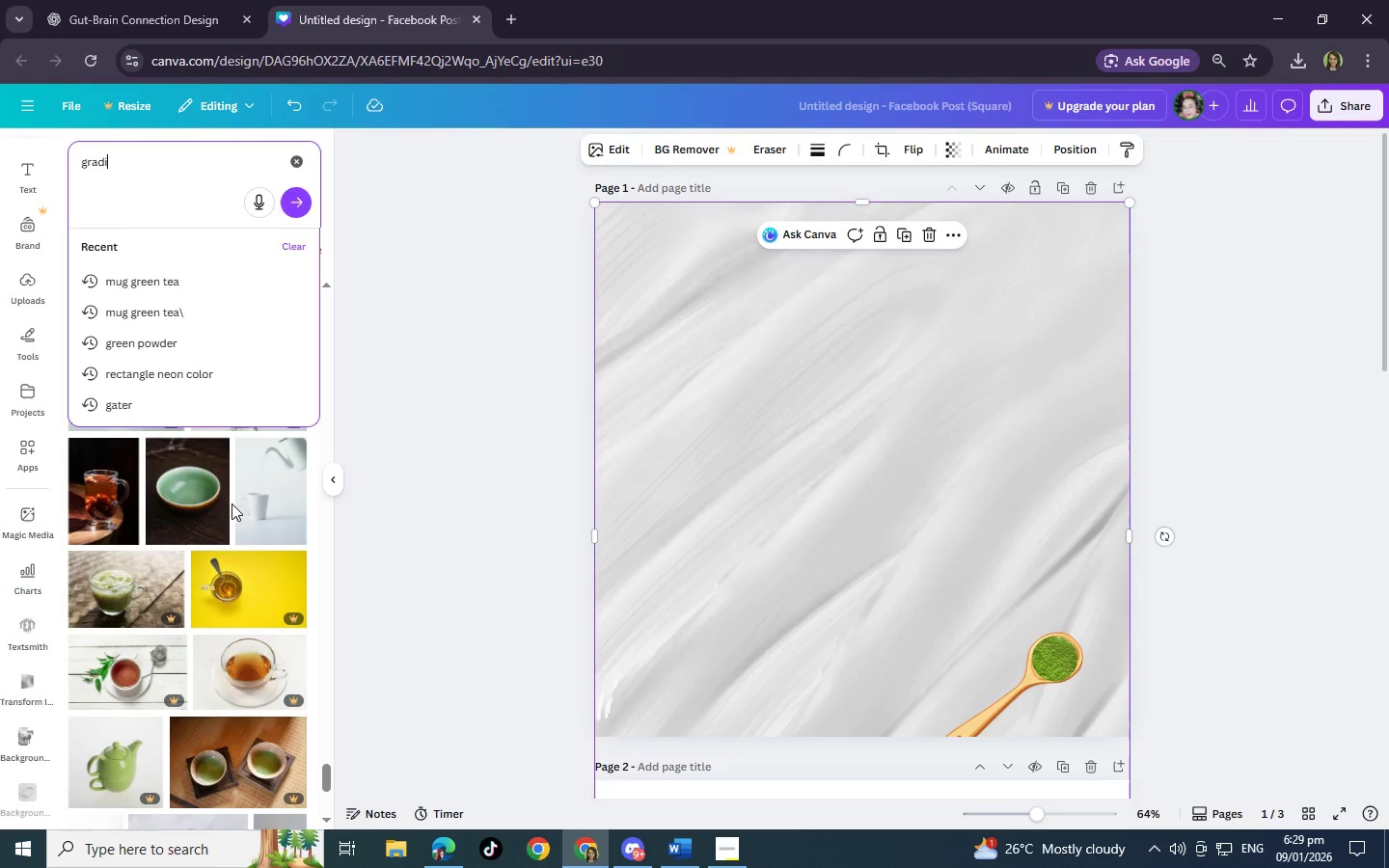 
key(Enter)
 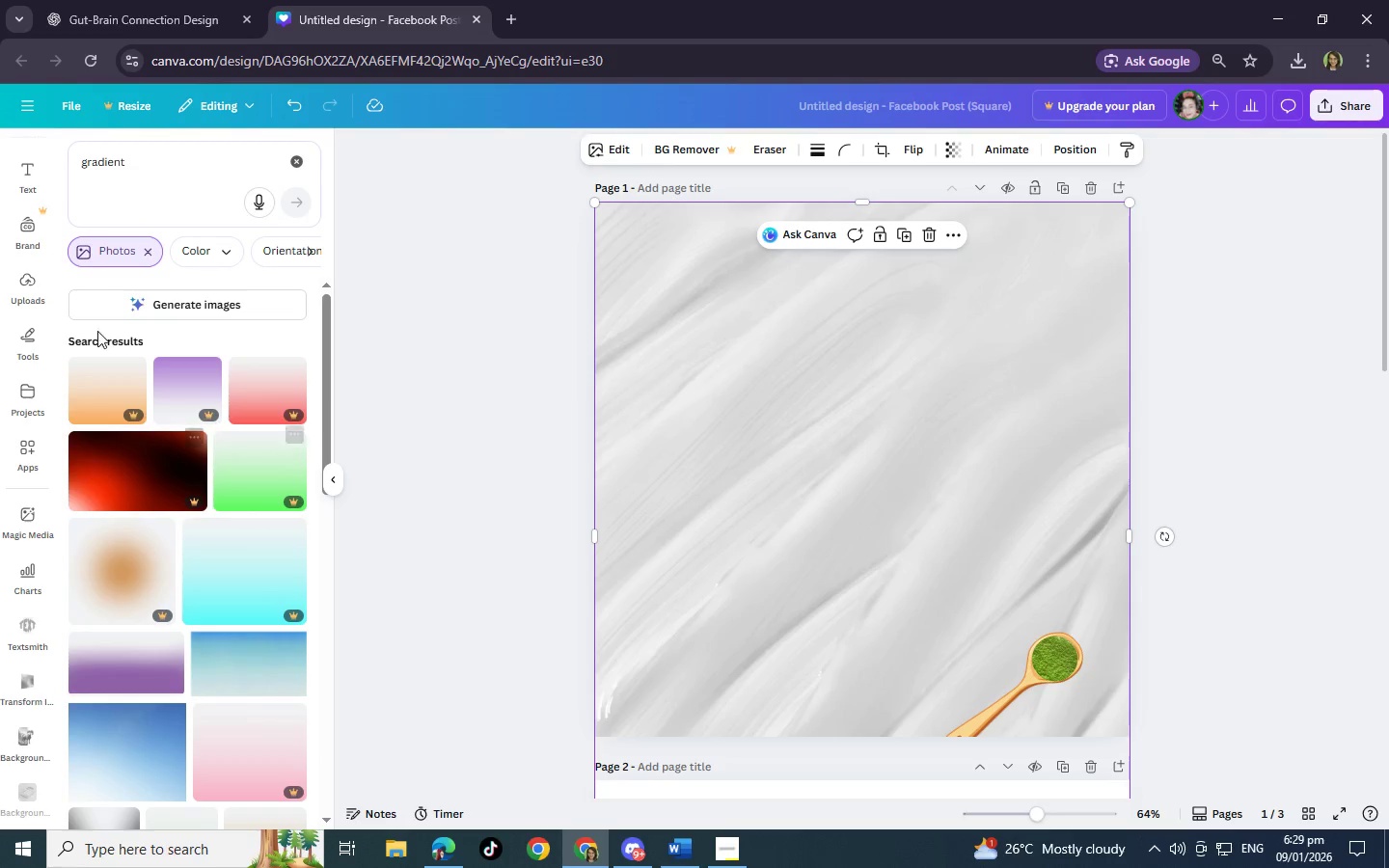 
left_click([148, 251])
 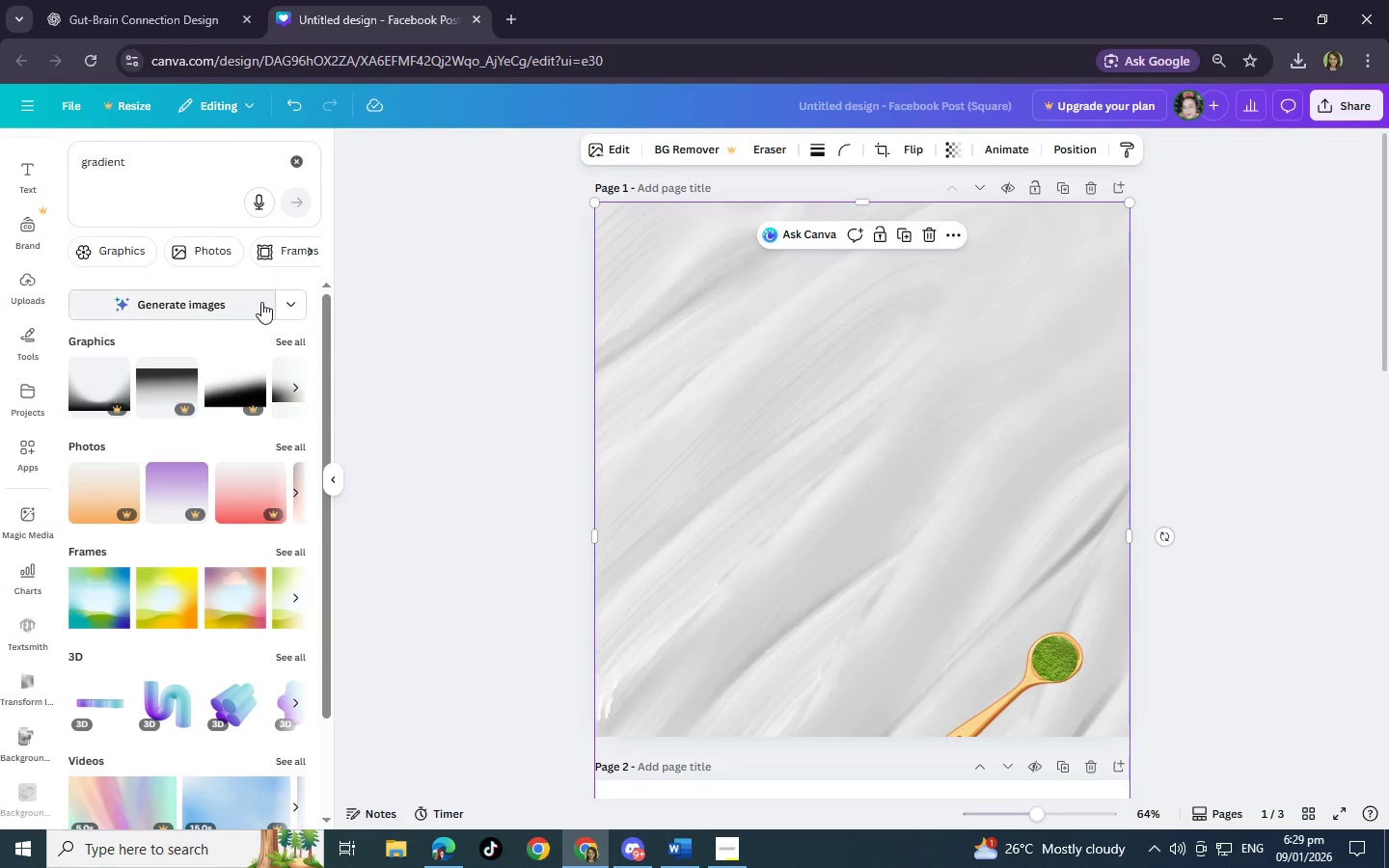 
left_click([297, 337])
 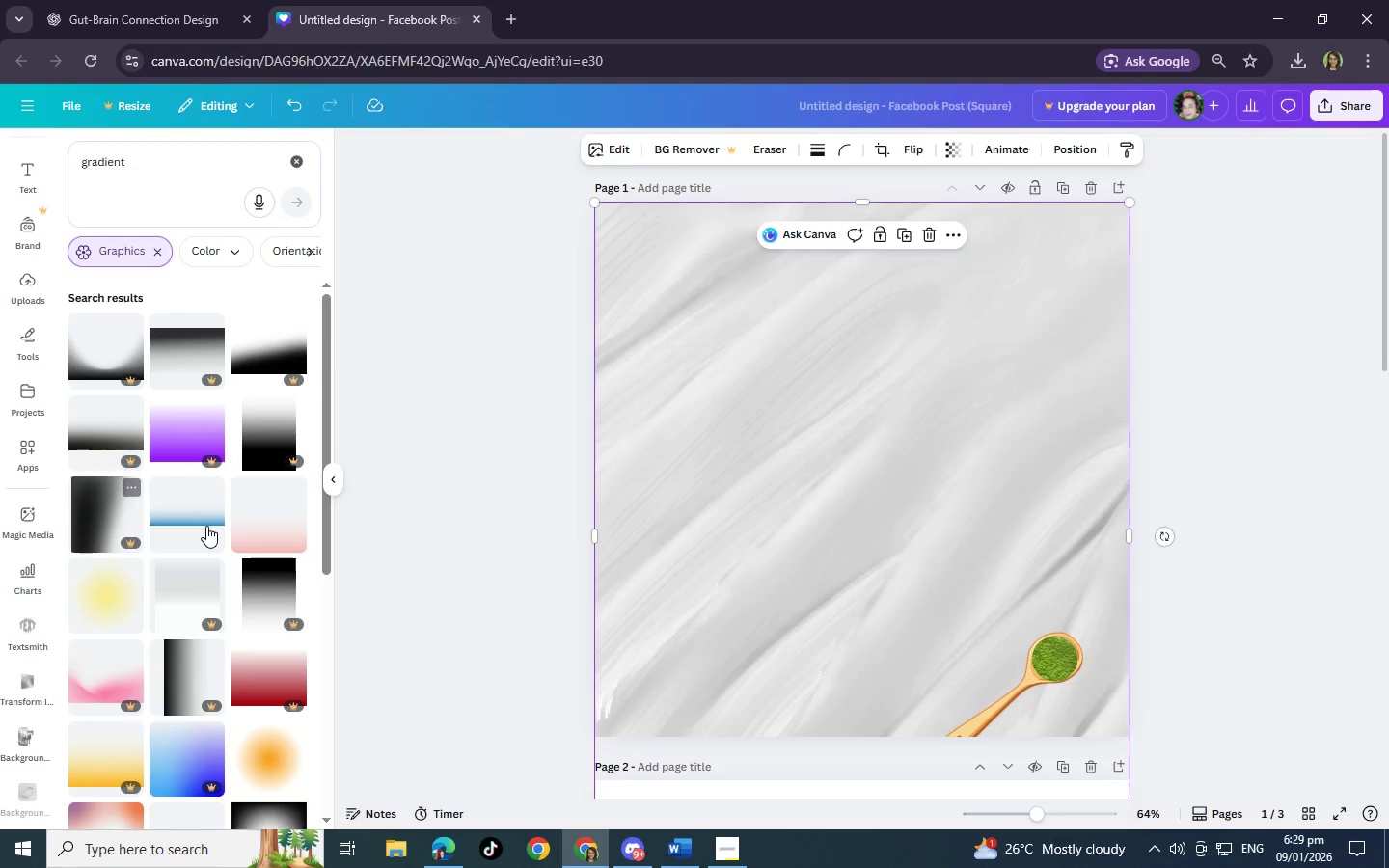 
scroll: coordinate [213, 583], scroll_direction: down, amount: 6.0
 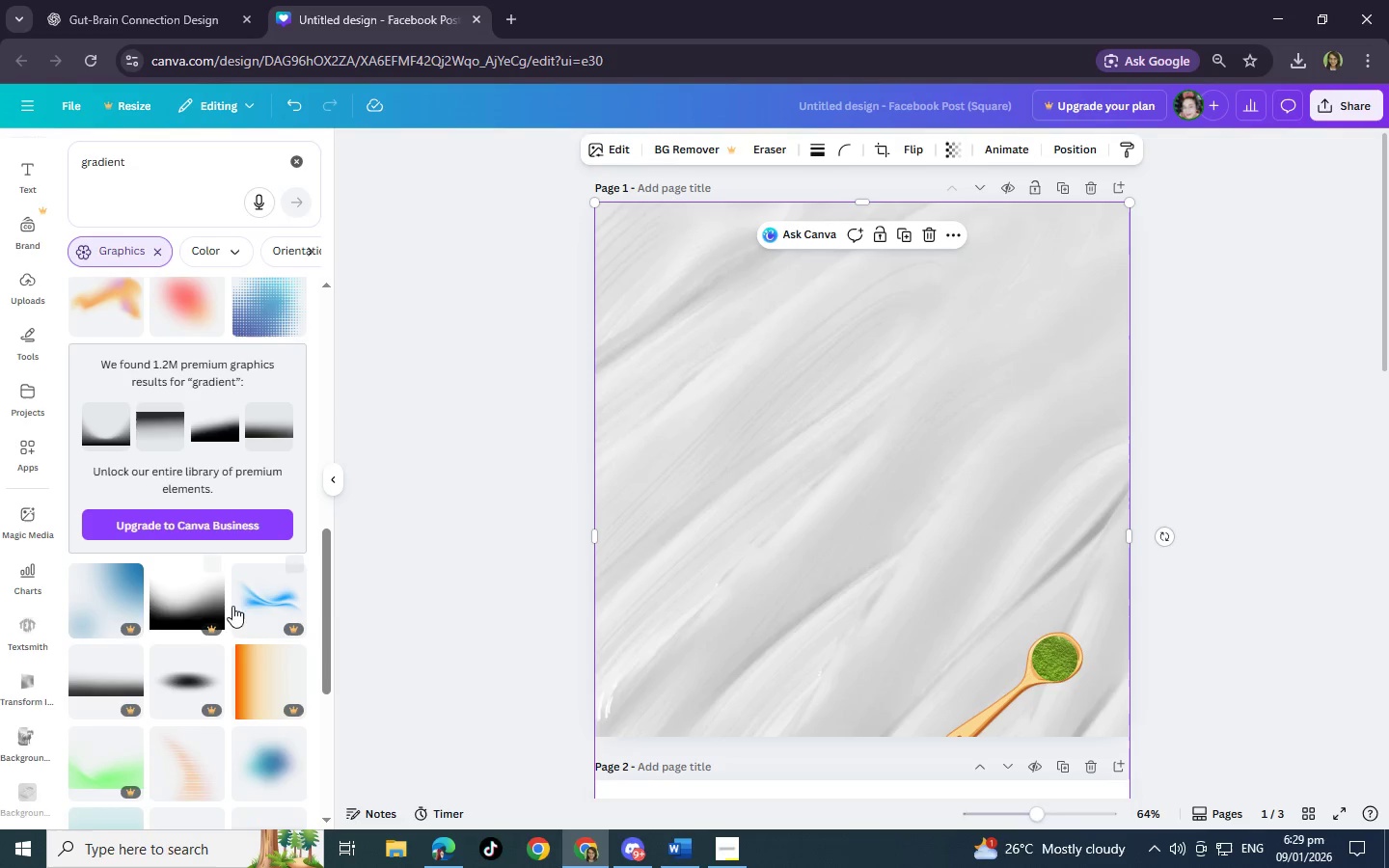 
scroll: coordinate [230, 501], scroll_direction: up, amount: 4.0
 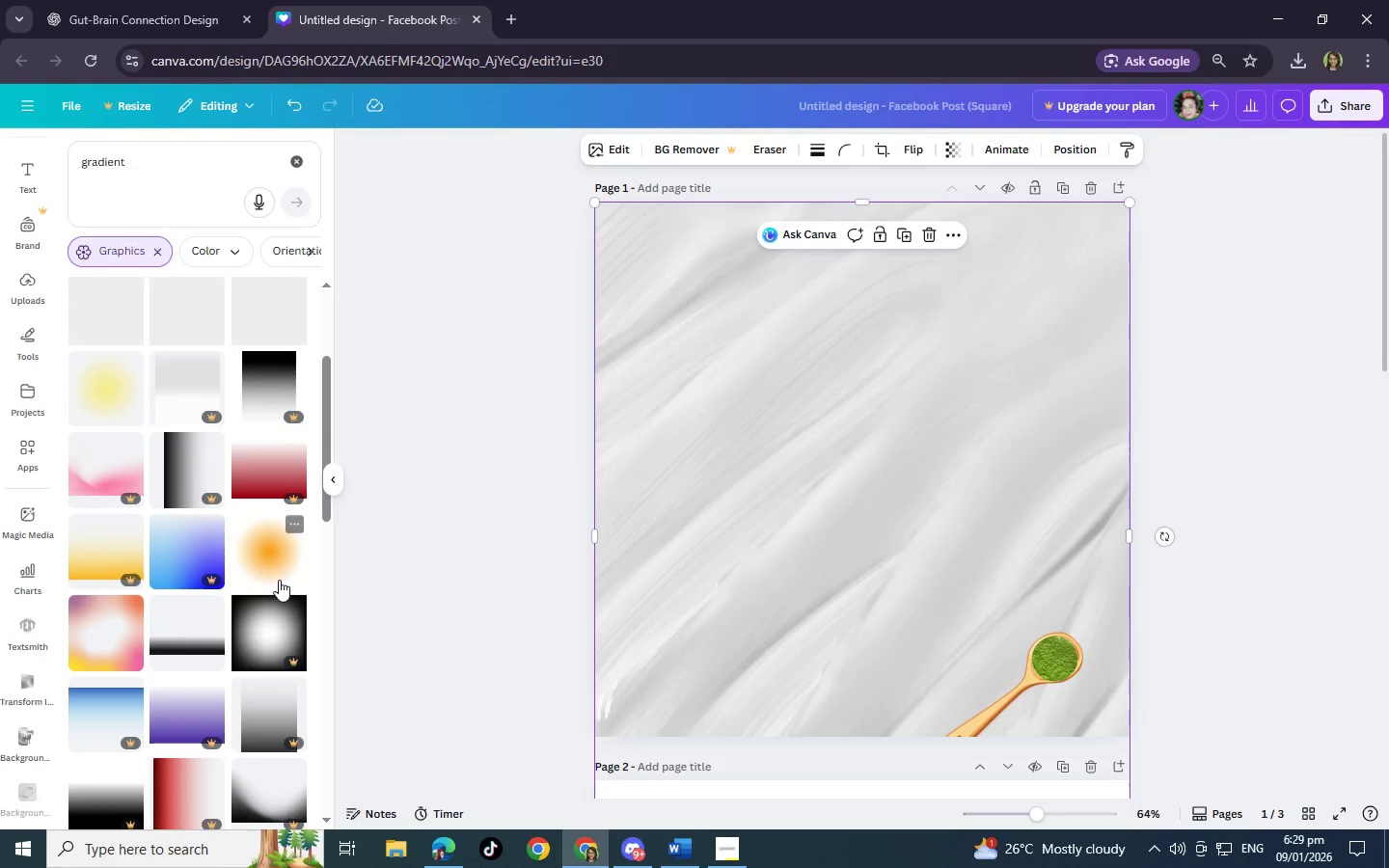 
left_click([274, 580])
 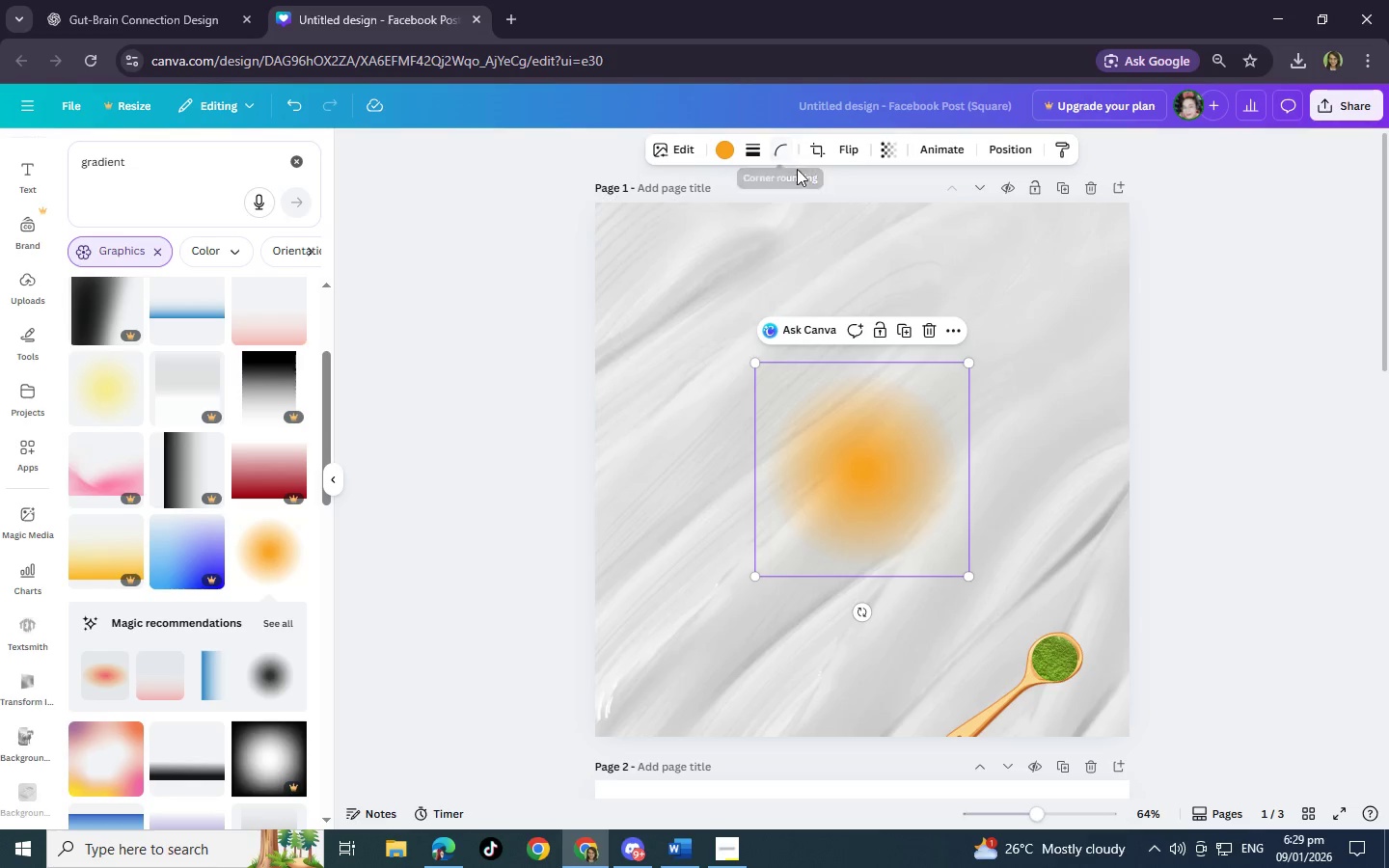 
left_click([723, 148])
 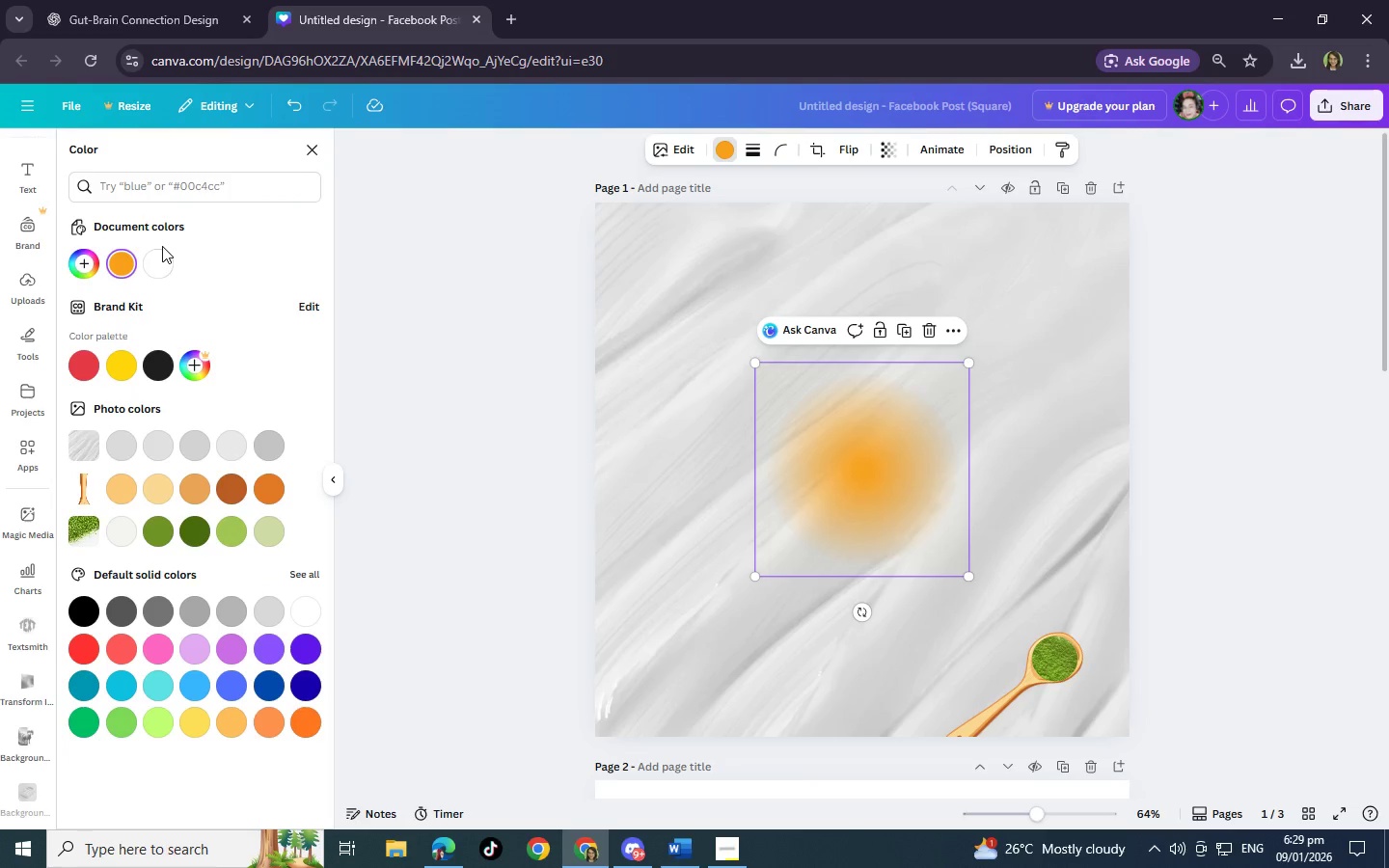 
double_click([165, 264])
 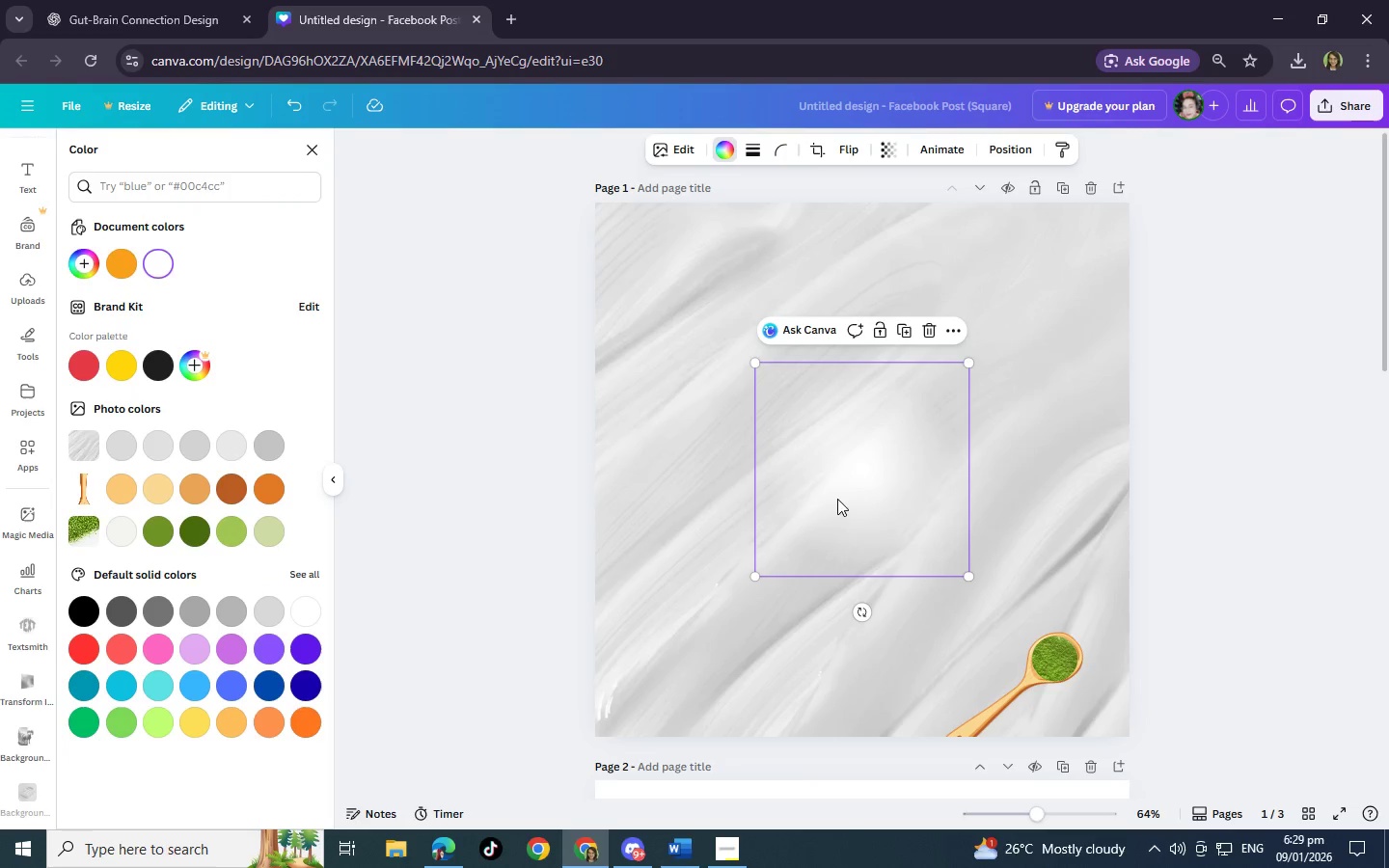 
left_click_drag(start_coordinate=[879, 518], to_coordinate=[1103, 275])
 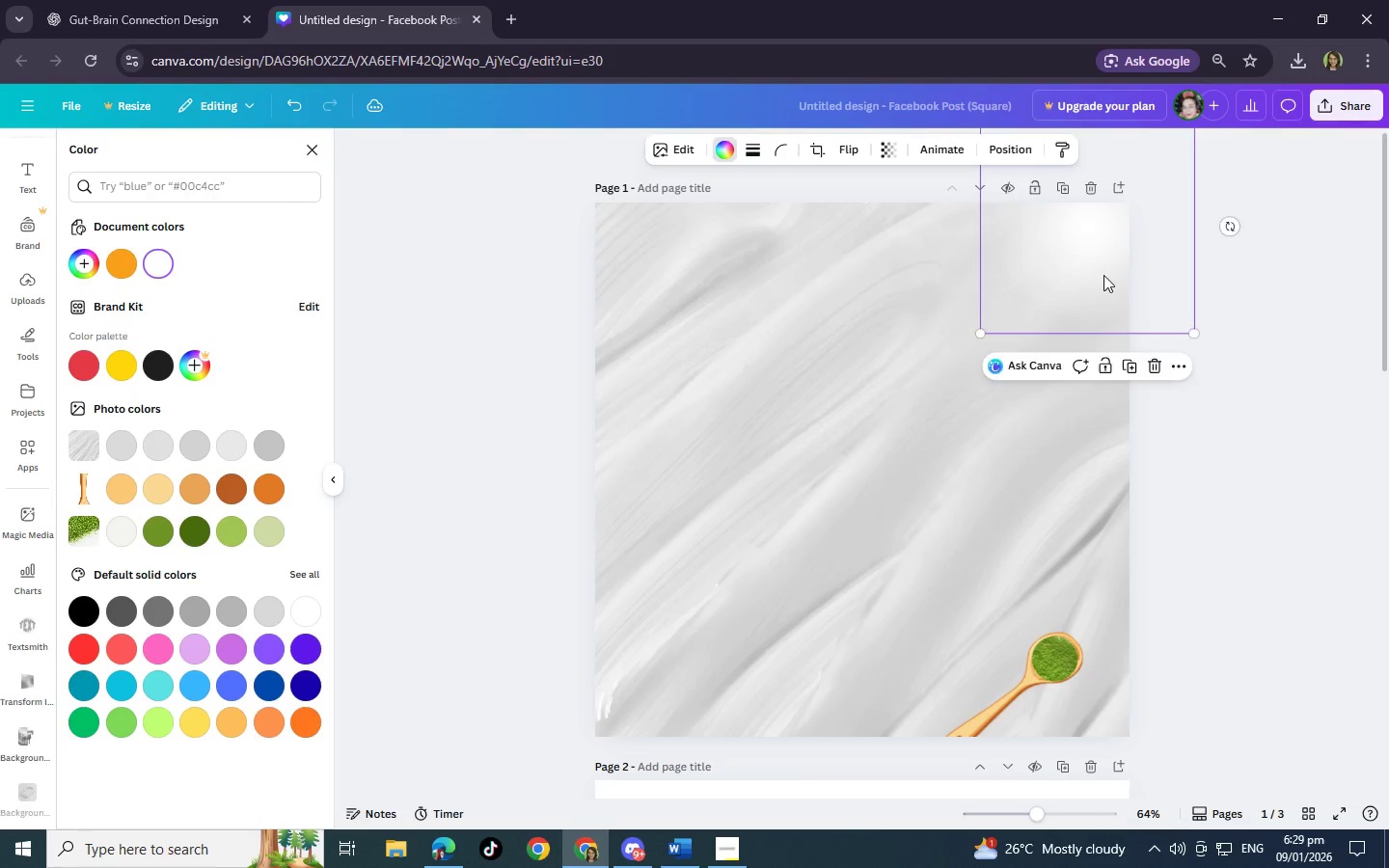 
key(Control+C)
 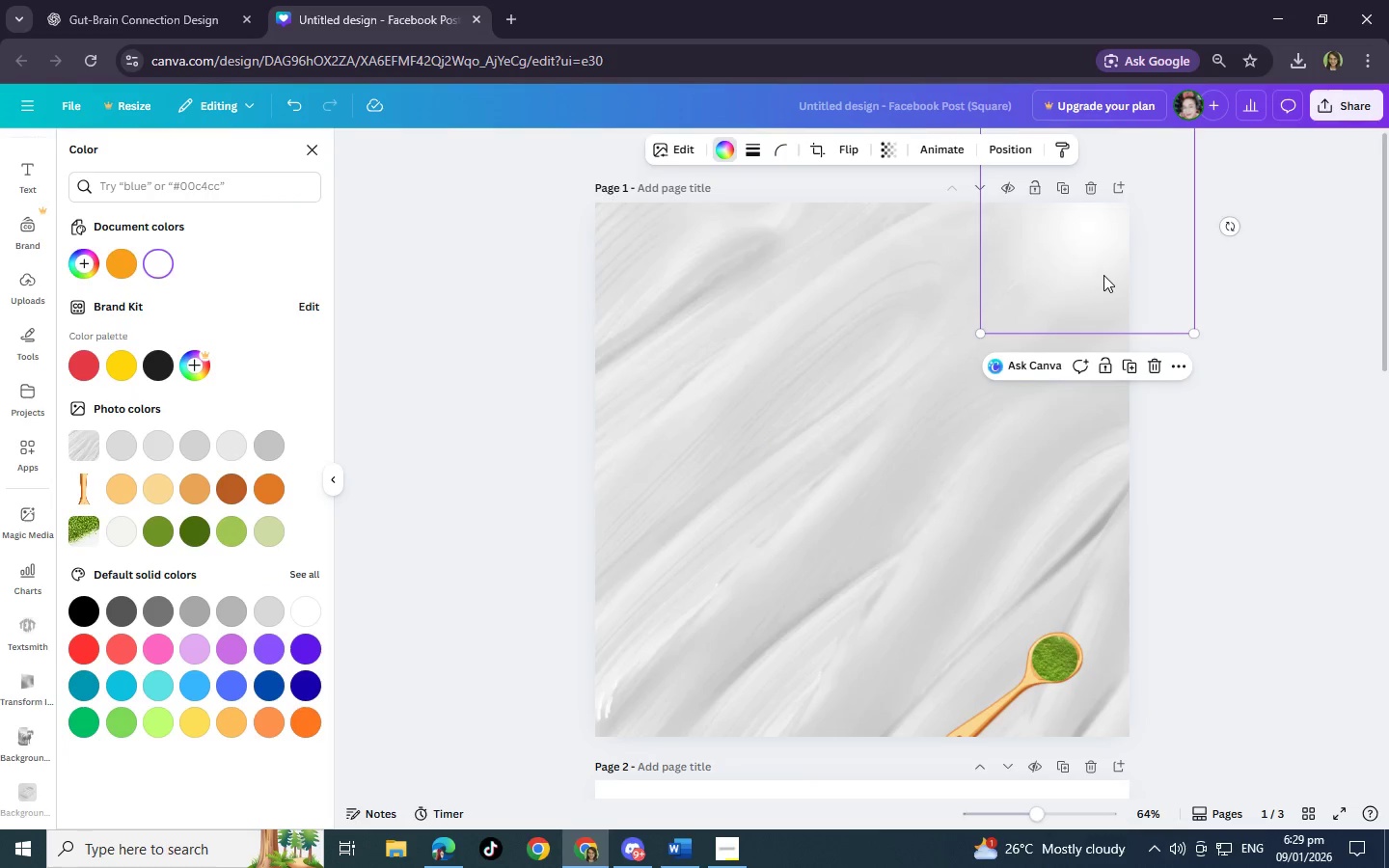 
key(Control+V)
 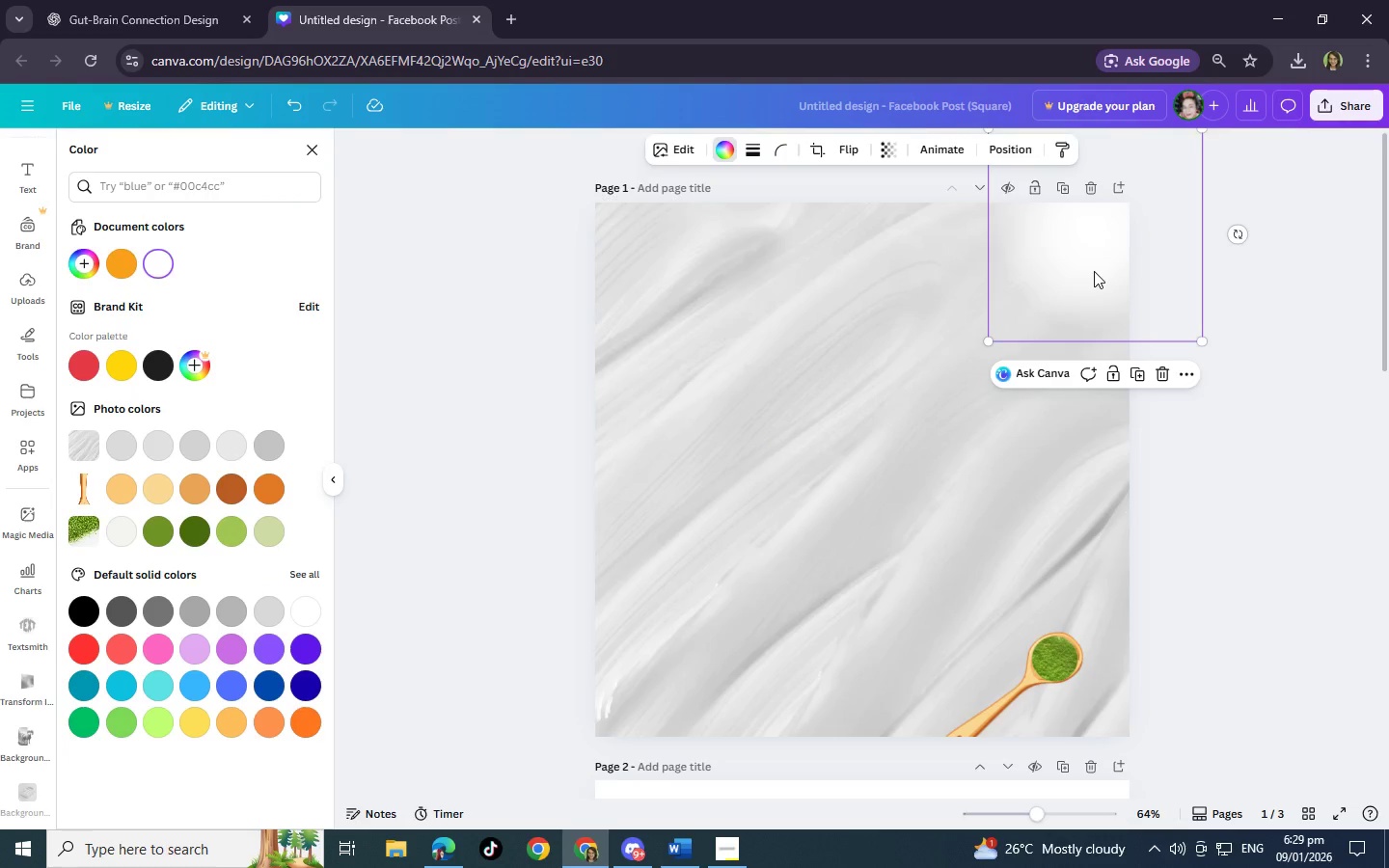 
left_click_drag(start_coordinate=[1094, 271], to_coordinate=[1021, 259])
 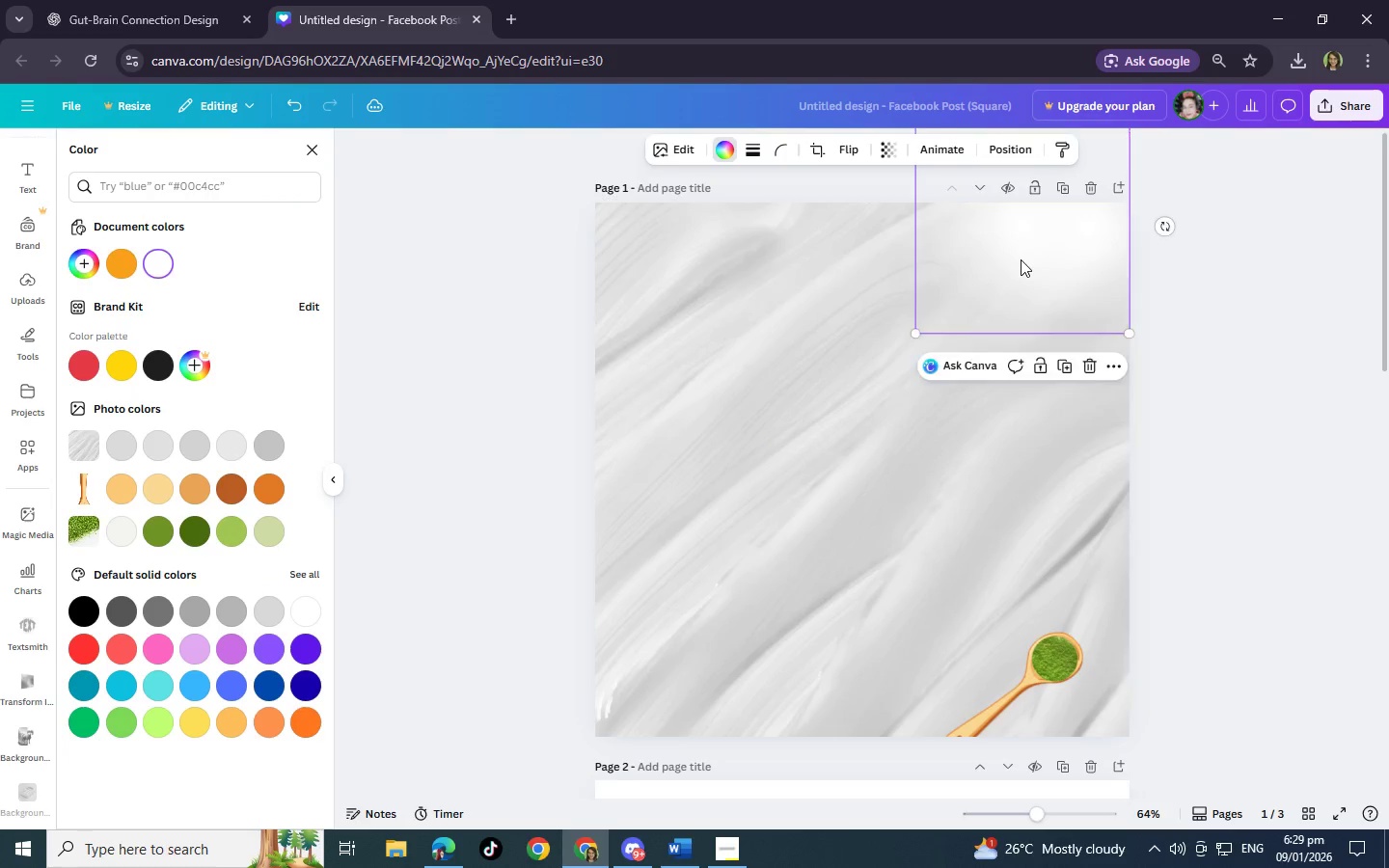 
key(Control+V)
 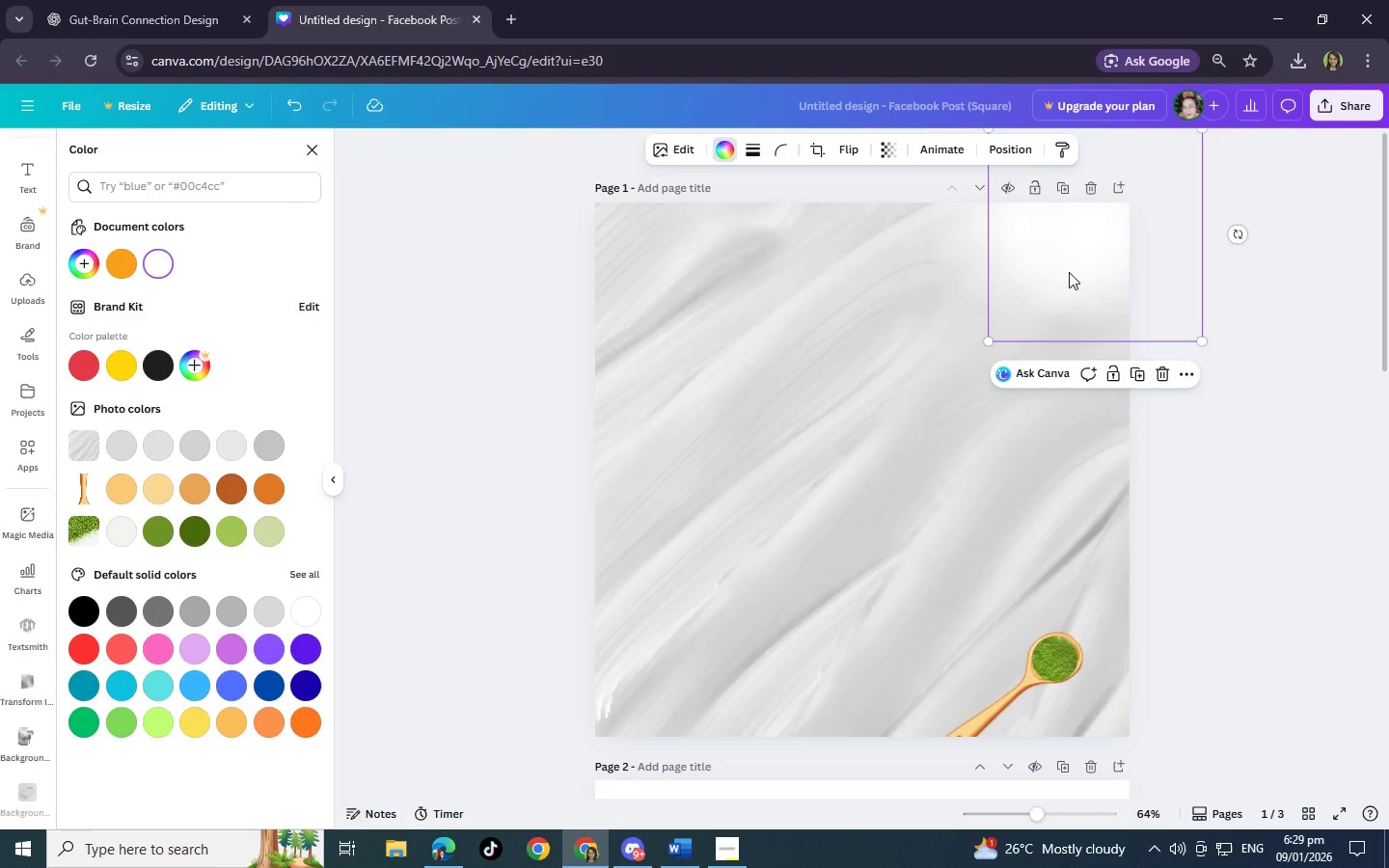 
left_click_drag(start_coordinate=[1092, 276], to_coordinate=[950, 269])
 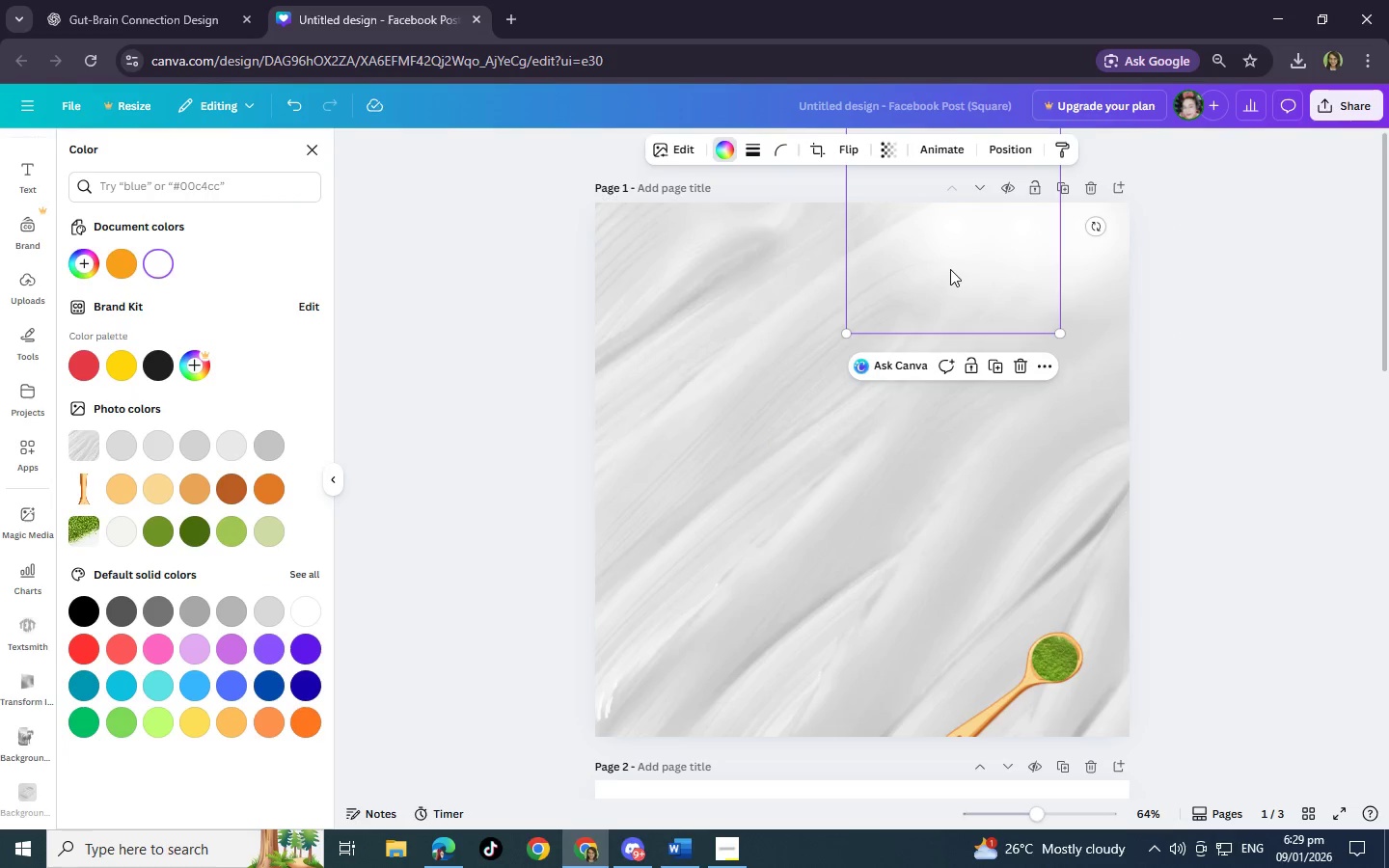 
key(Control+V)
 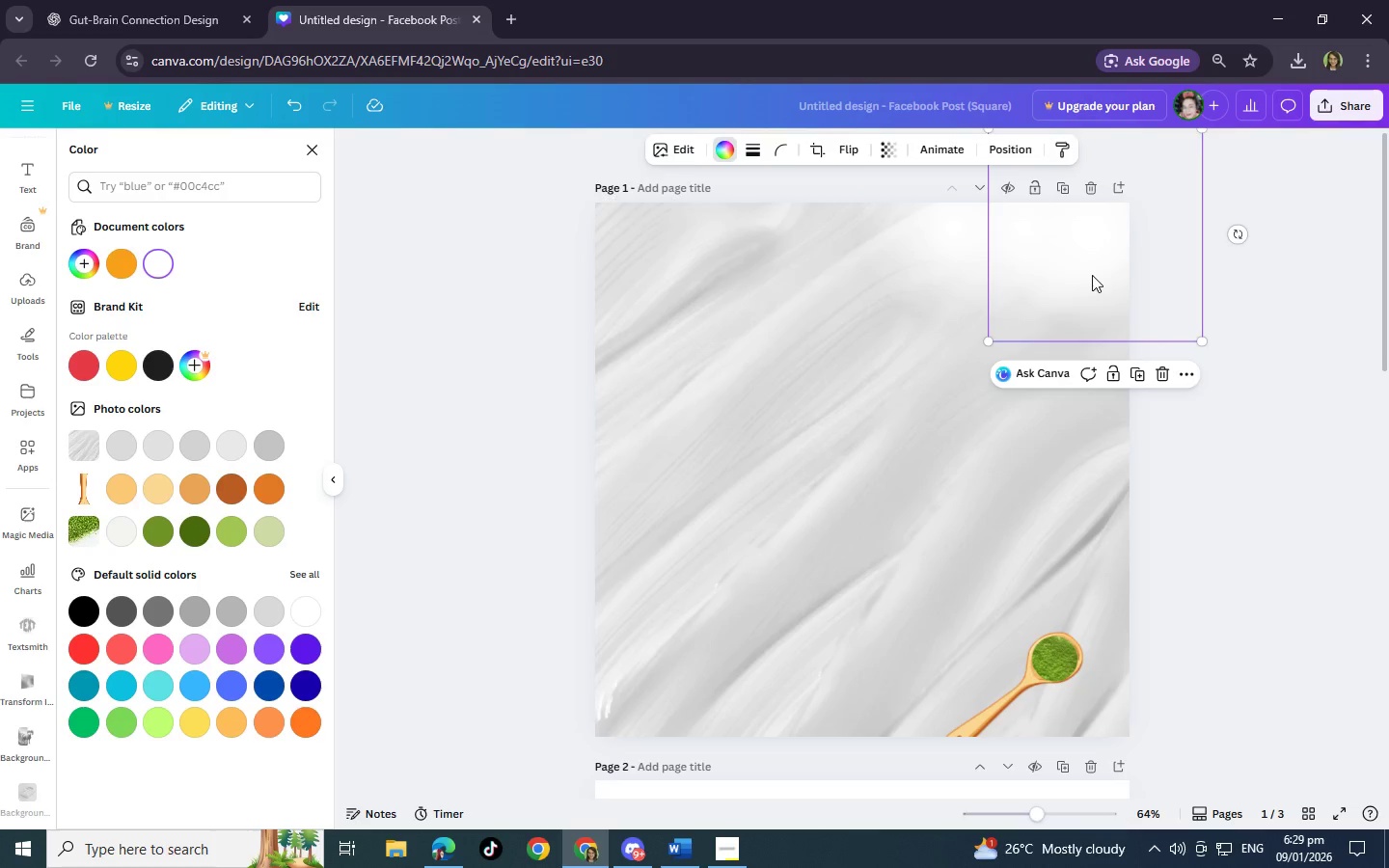 
key(Control+V)
 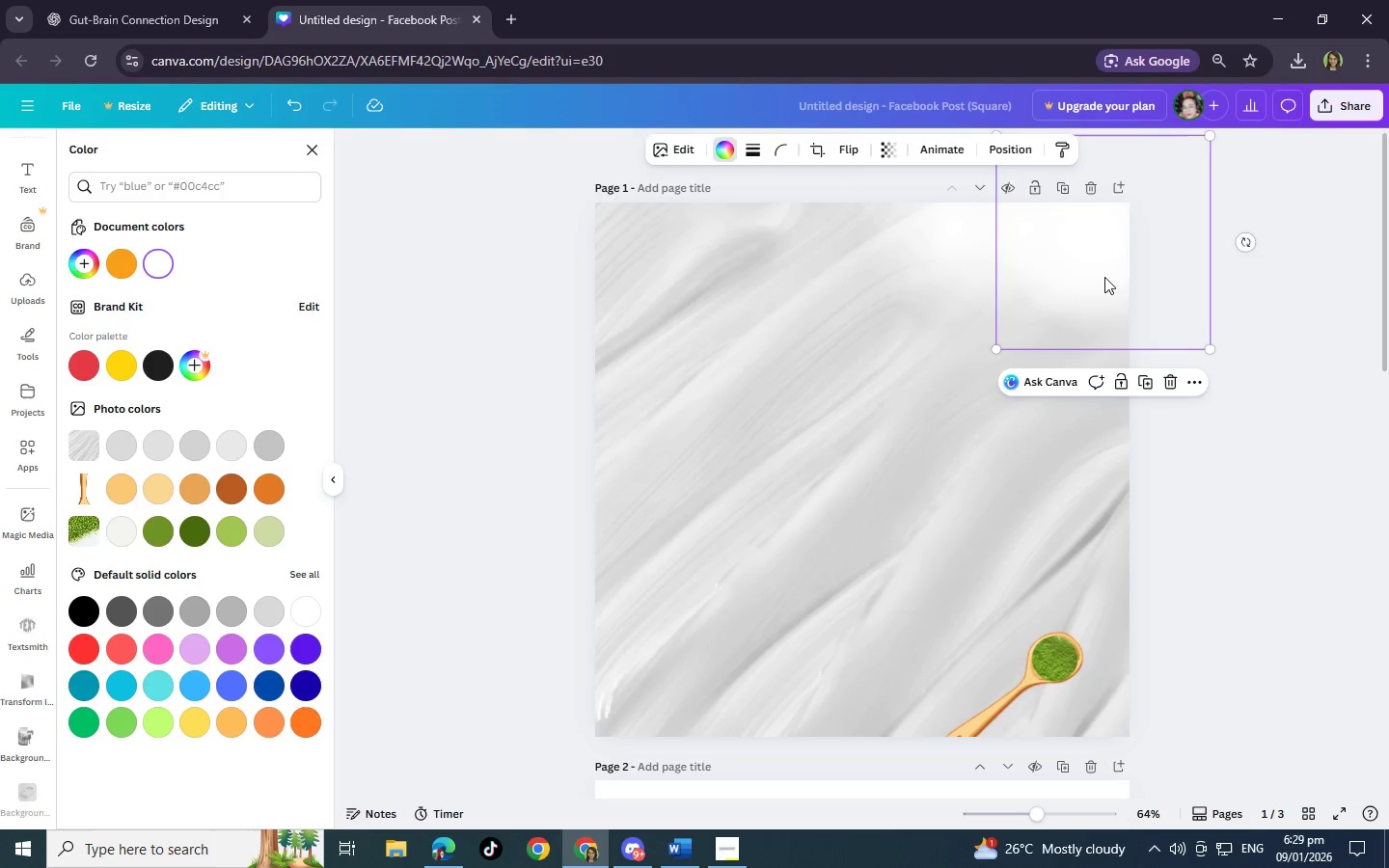 
key(Control+V)
 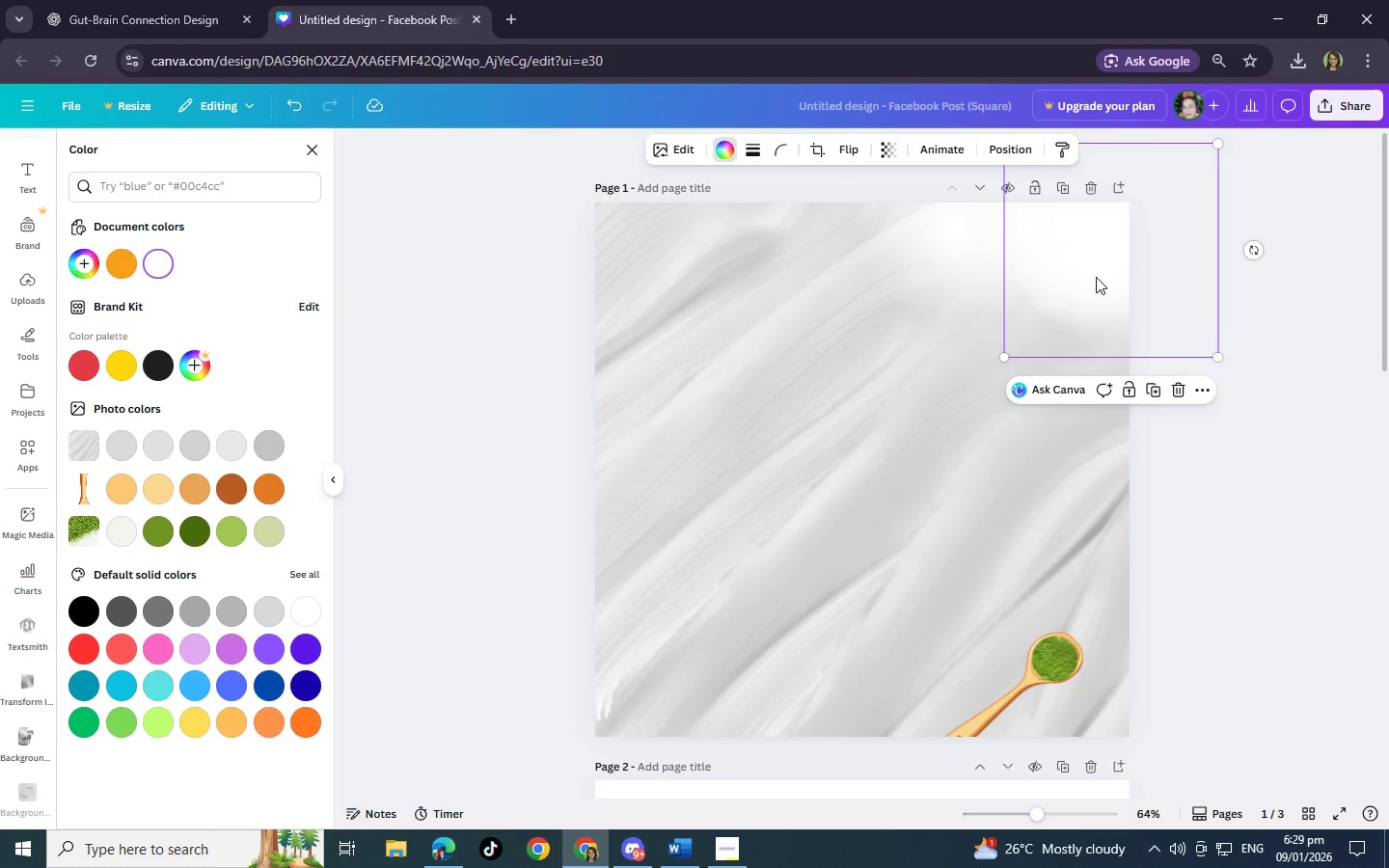 
left_click_drag(start_coordinate=[1104, 277], to_coordinate=[879, 250])
 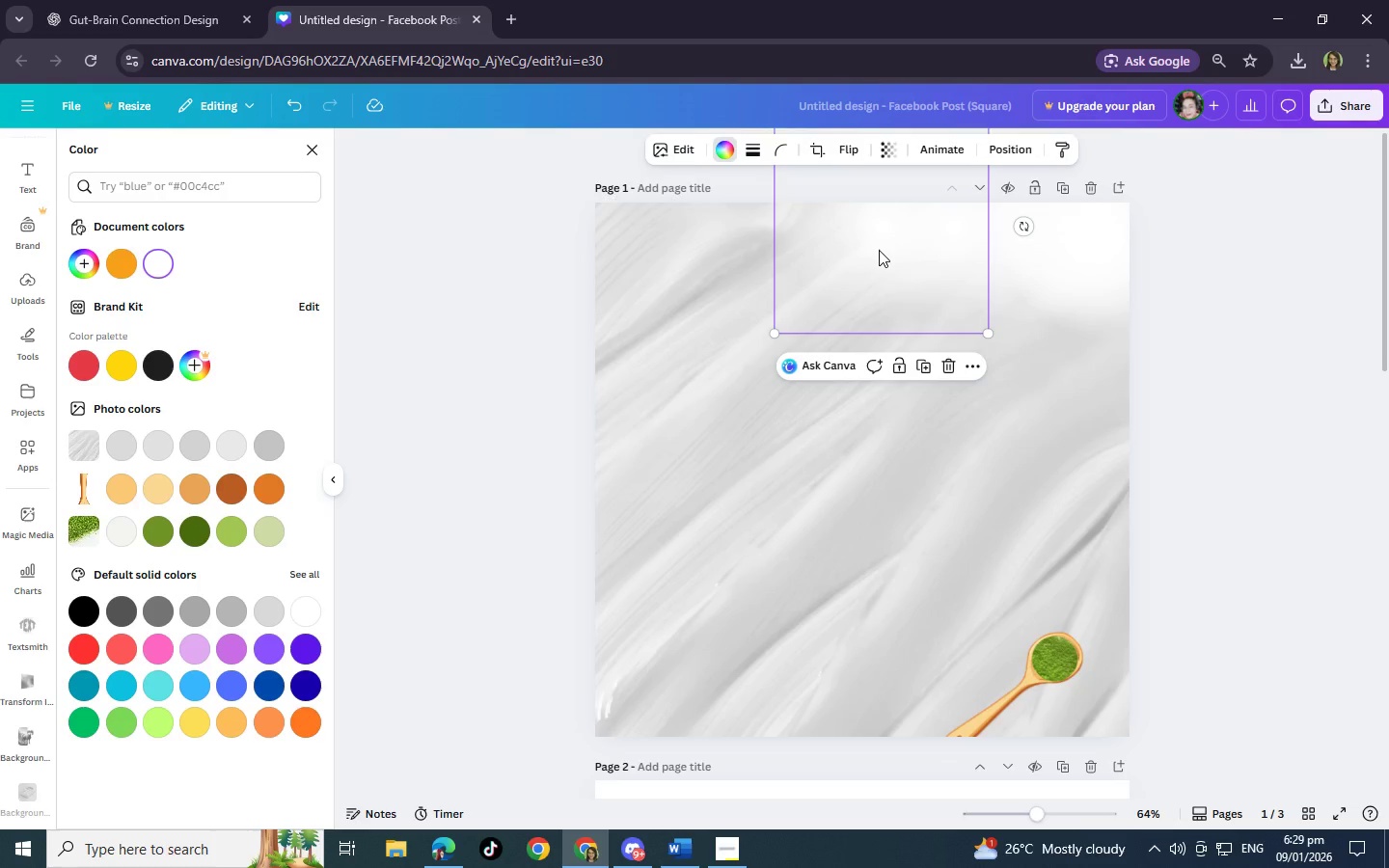 
key(Control+V)
 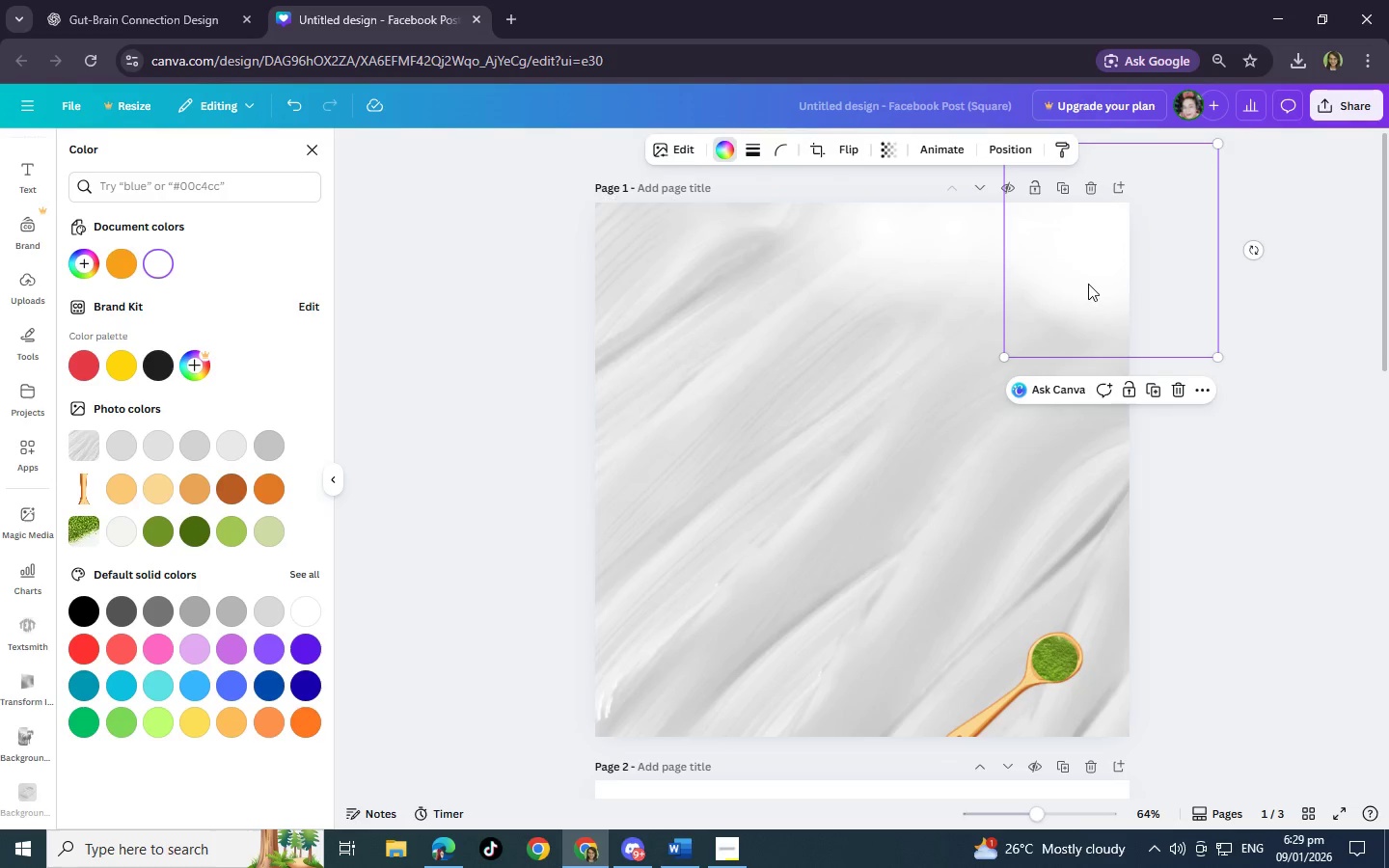 
left_click_drag(start_coordinate=[1088, 284], to_coordinate=[767, 277])
 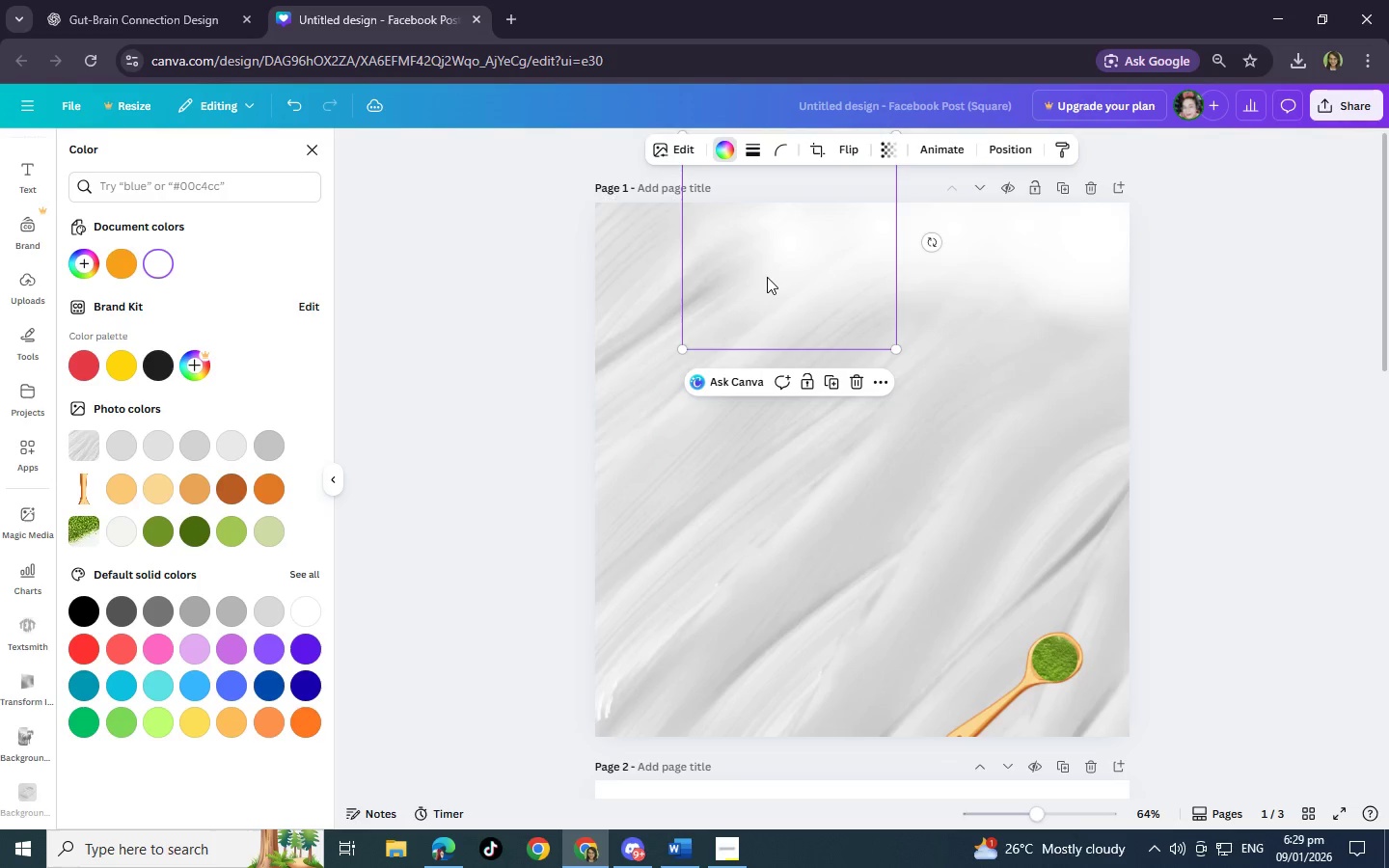 
key(Control+V)
 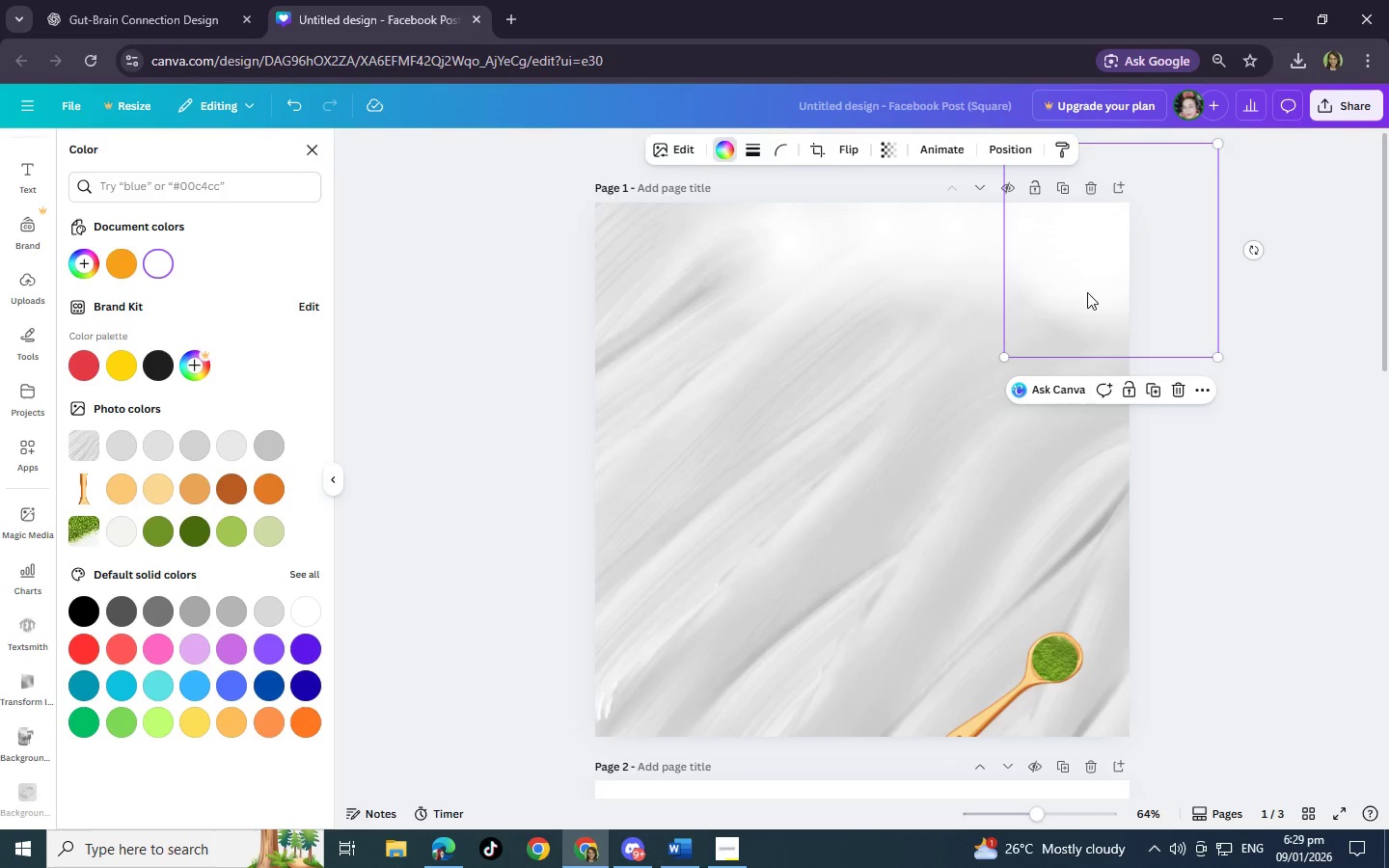 
left_click_drag(start_coordinate=[1087, 292], to_coordinate=[674, 305])
 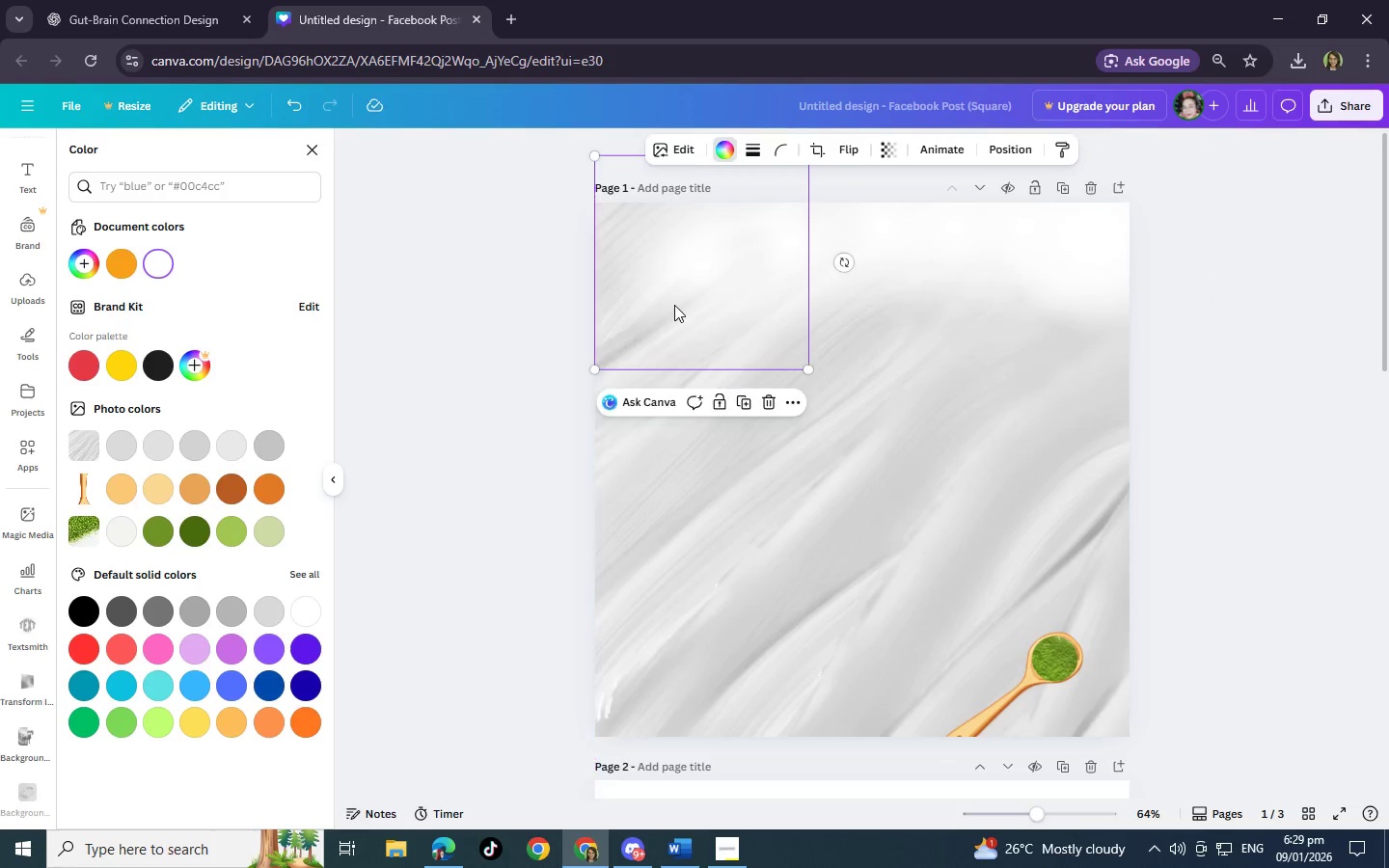 
key(Control+V)
 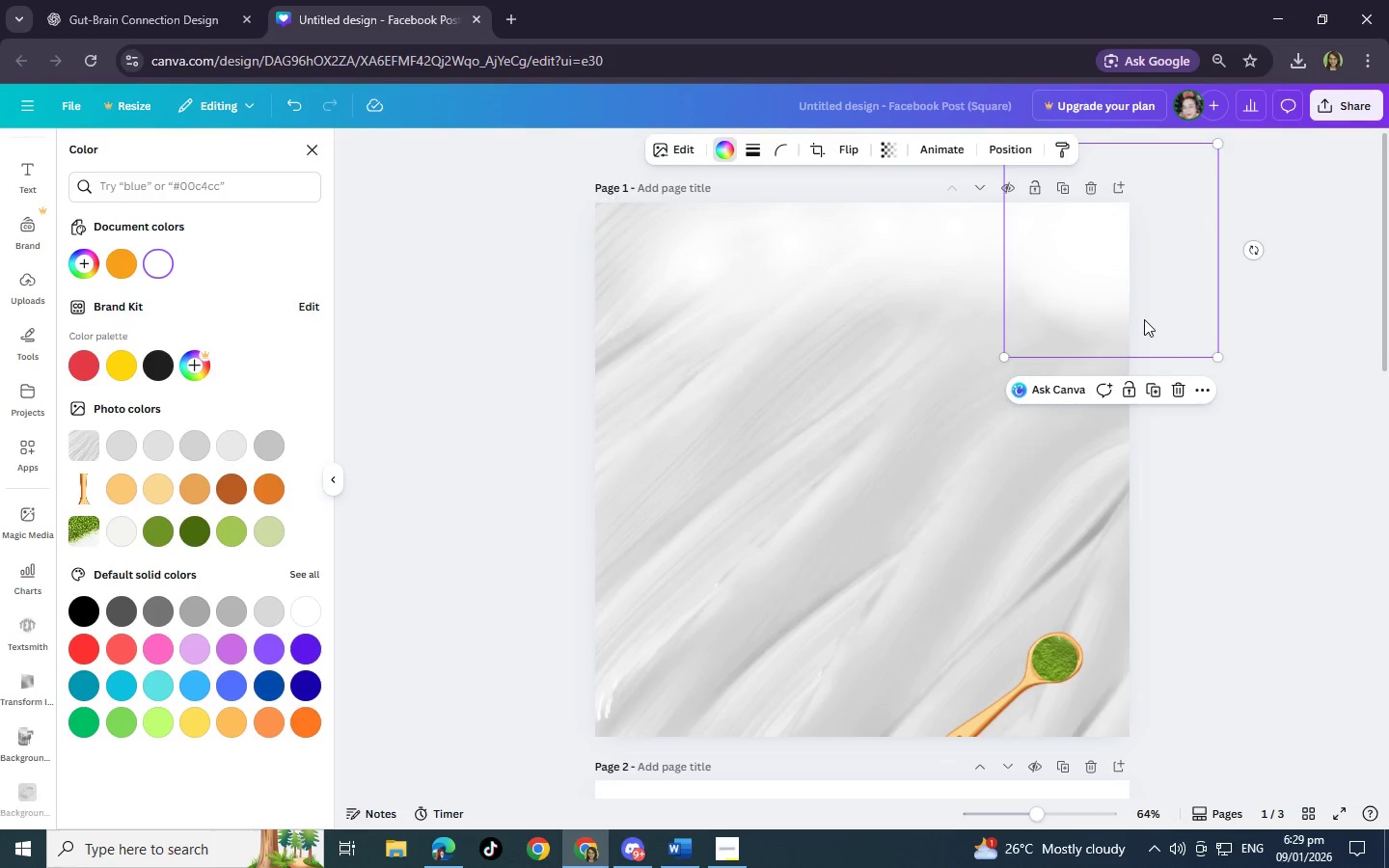 
left_click_drag(start_coordinate=[1143, 319], to_coordinate=[635, 273])
 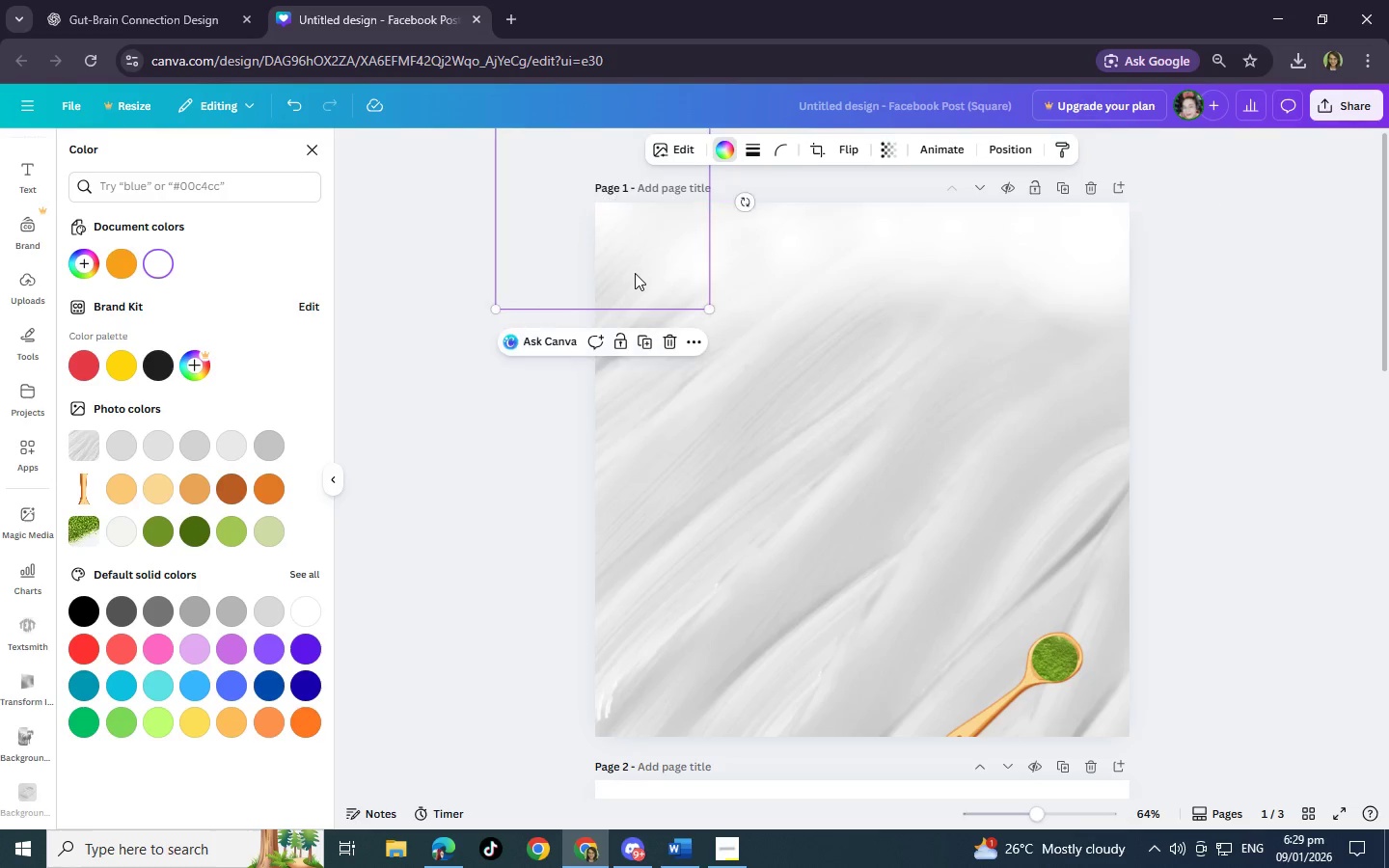 
key(Control+V)
 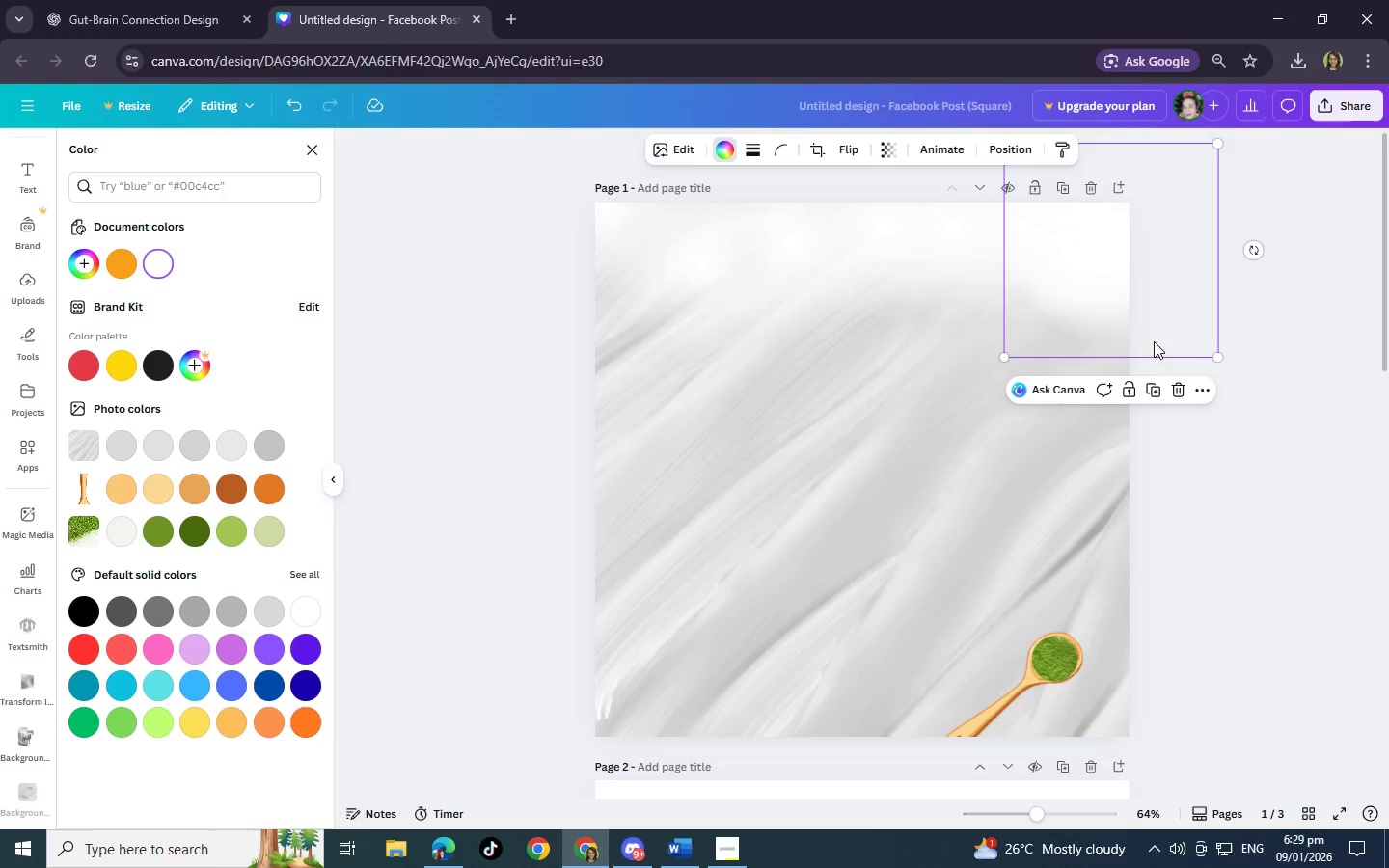 
left_click_drag(start_coordinate=[1135, 312], to_coordinate=[682, 334])
 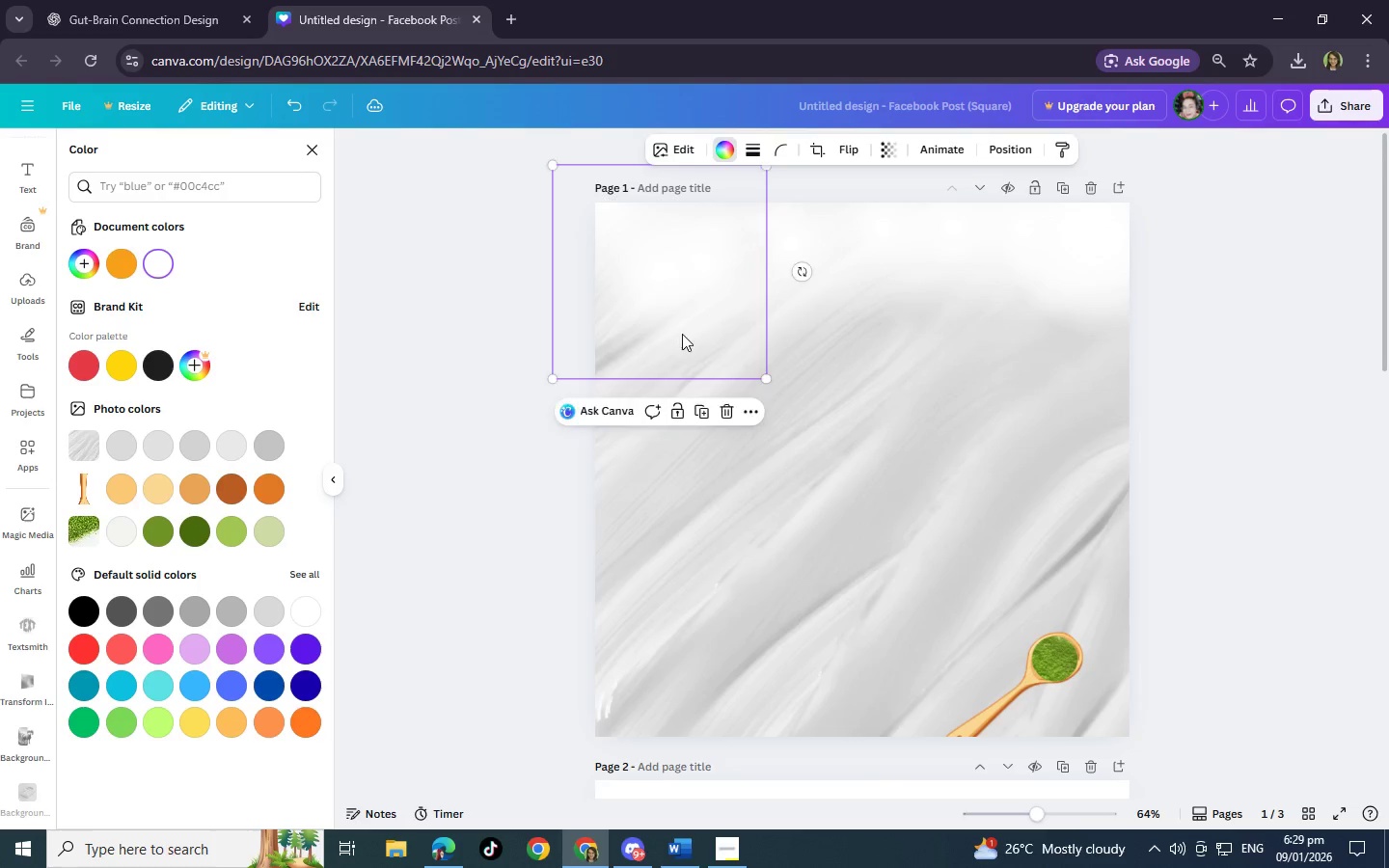 
key(Control+V)
 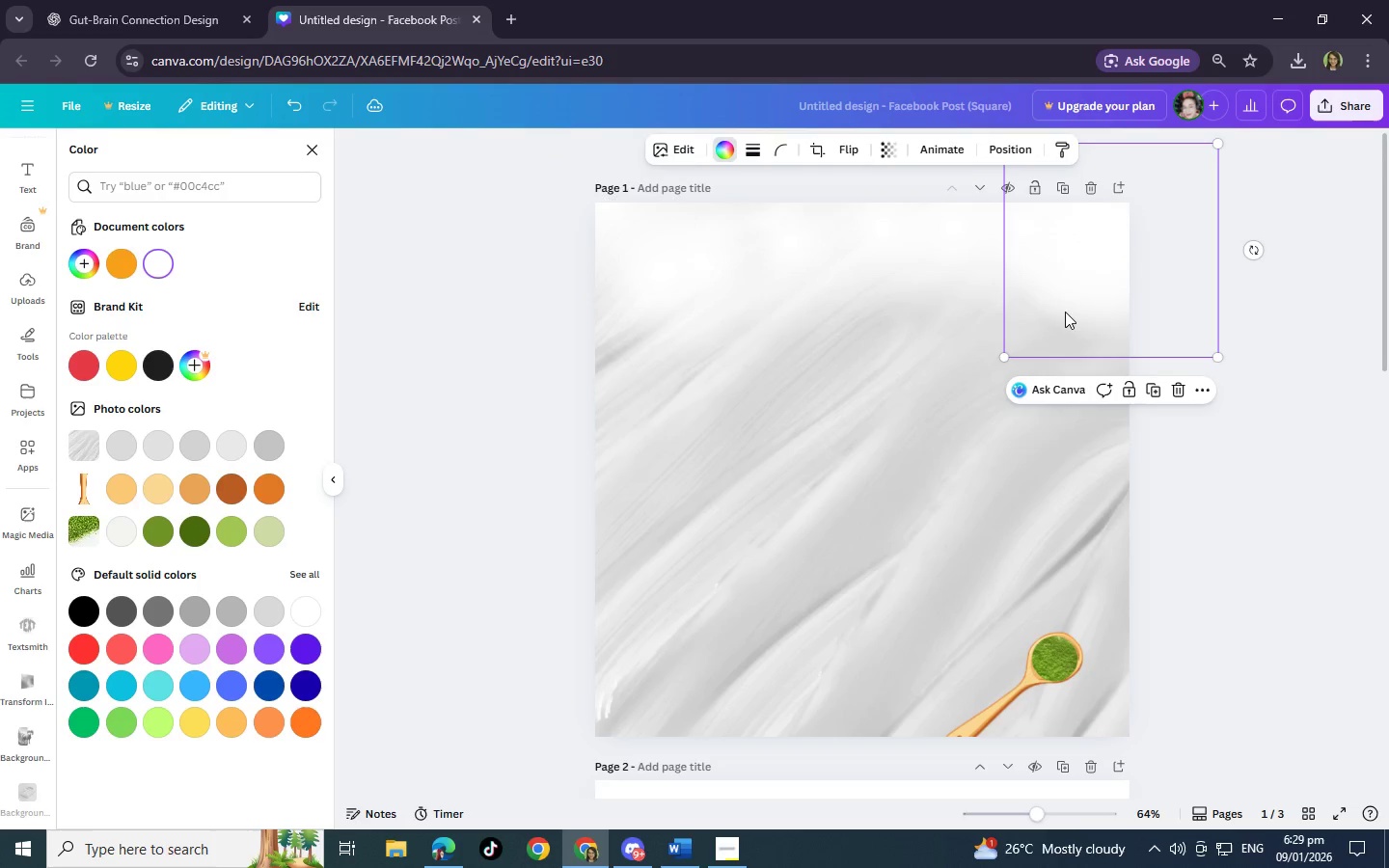 
left_click_drag(start_coordinate=[1065, 311], to_coordinate=[616, 393])
 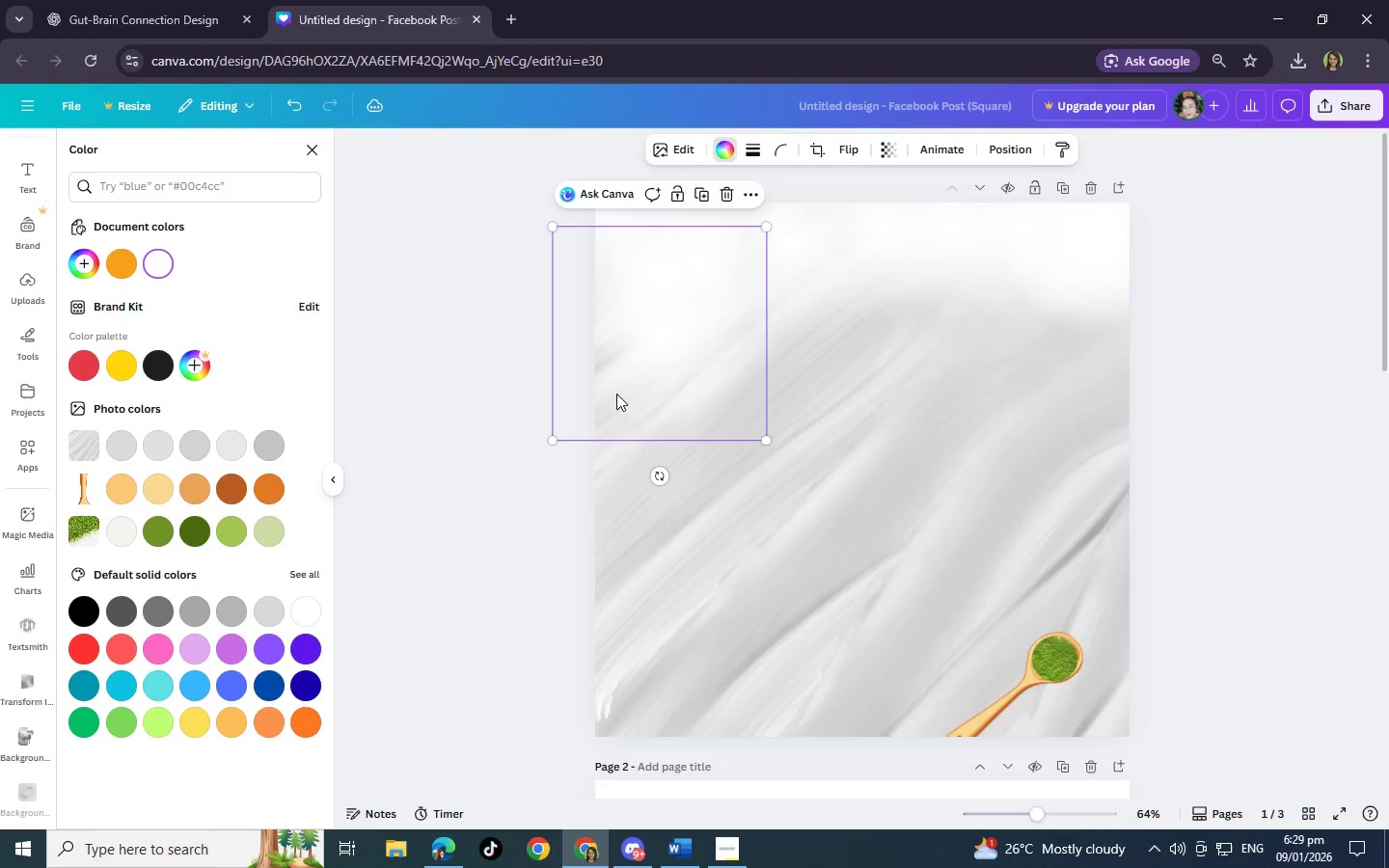 
key(Control+V)
 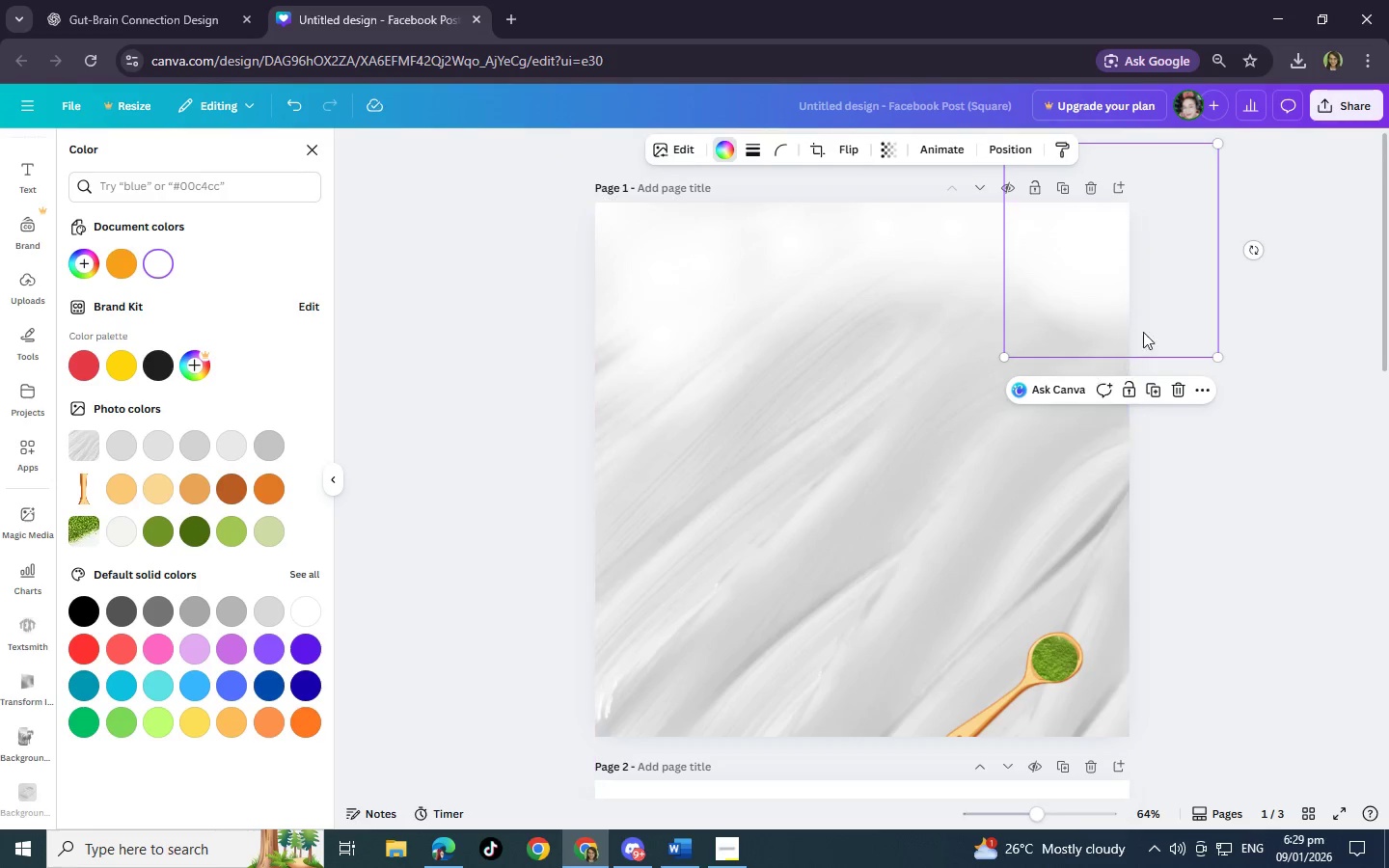 
left_click_drag(start_coordinate=[1143, 312], to_coordinate=[772, 397])
 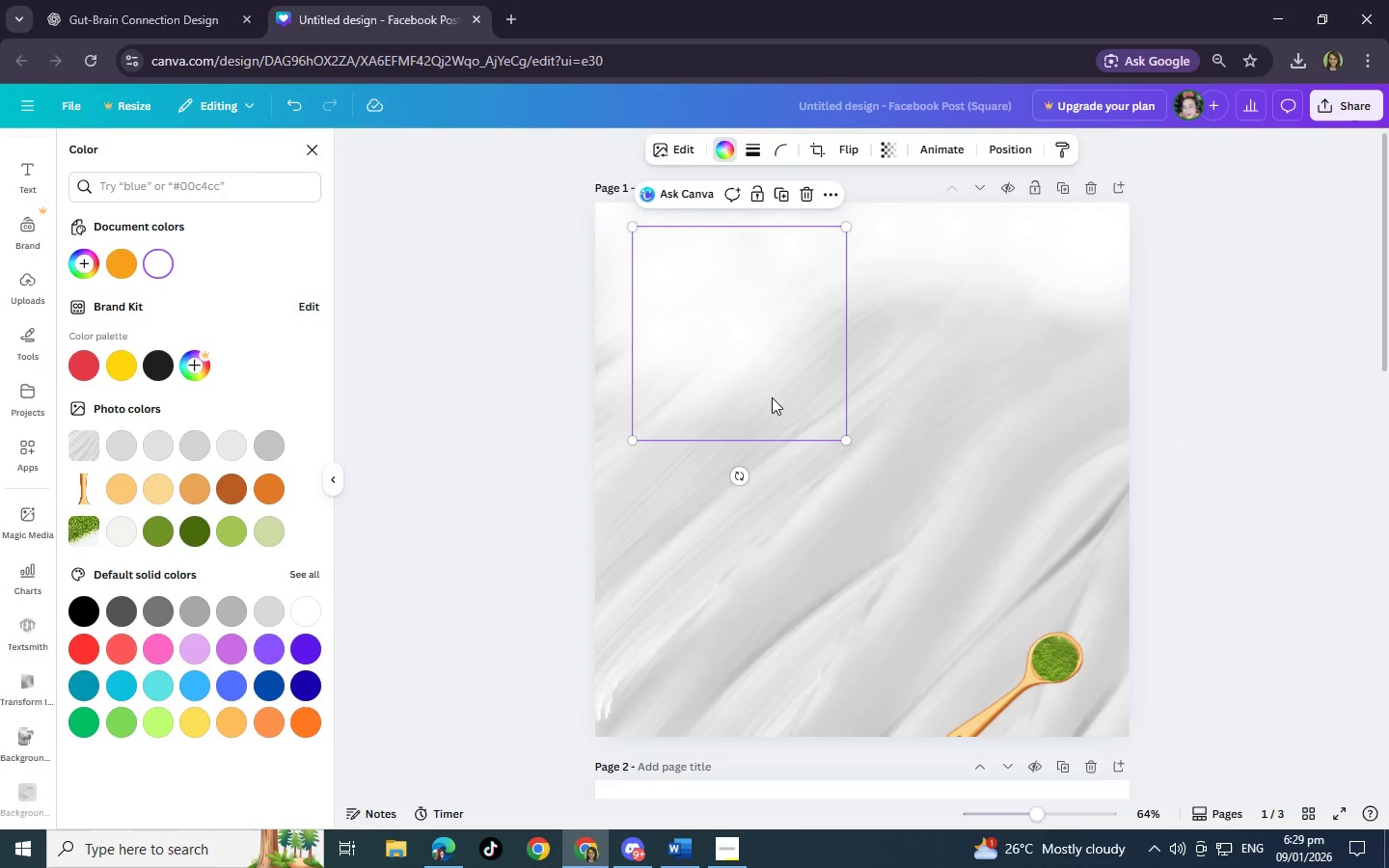 
key(Control+V)
 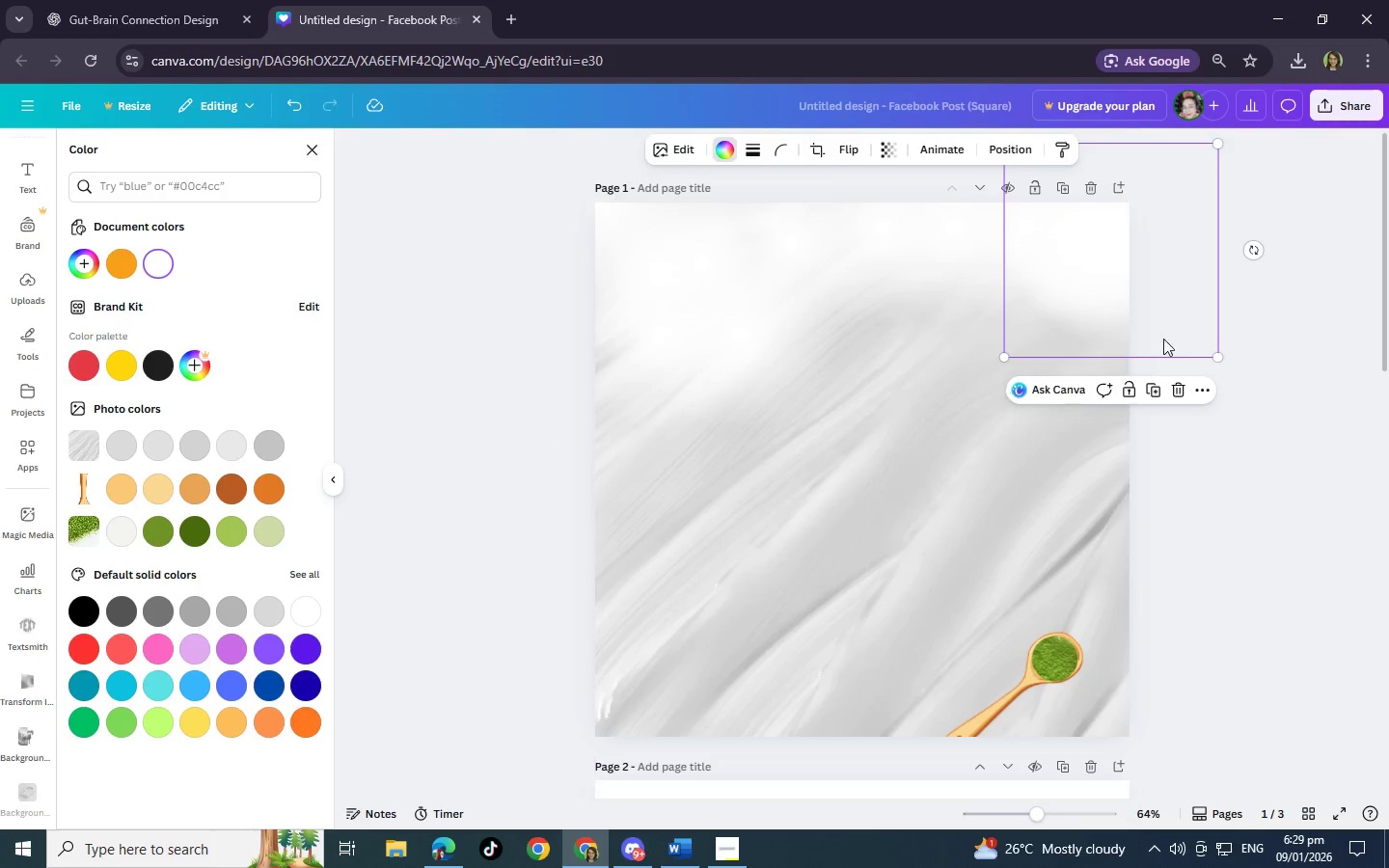 
left_click_drag(start_coordinate=[1181, 309], to_coordinate=[645, 453])
 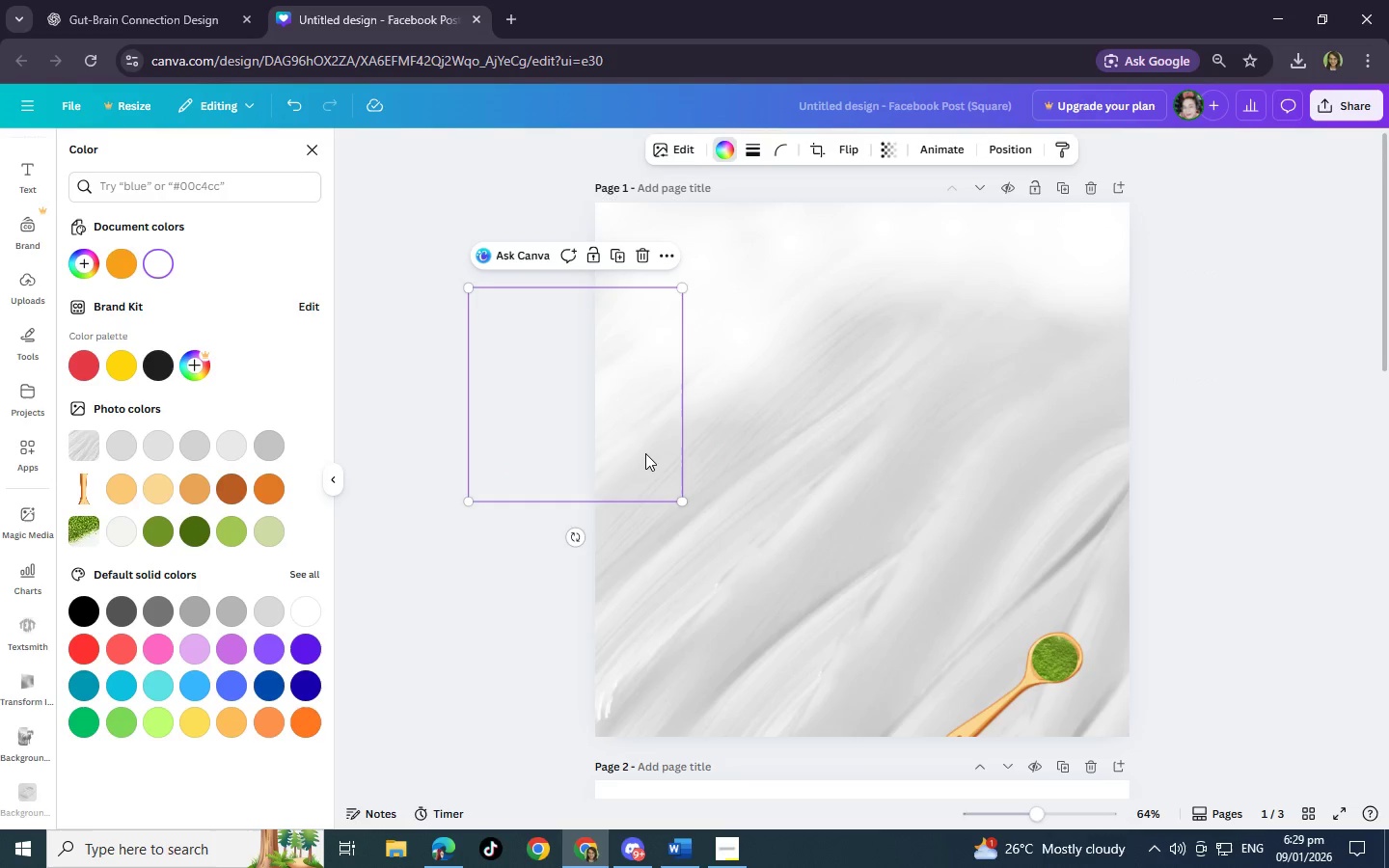 
key(Control+V)
 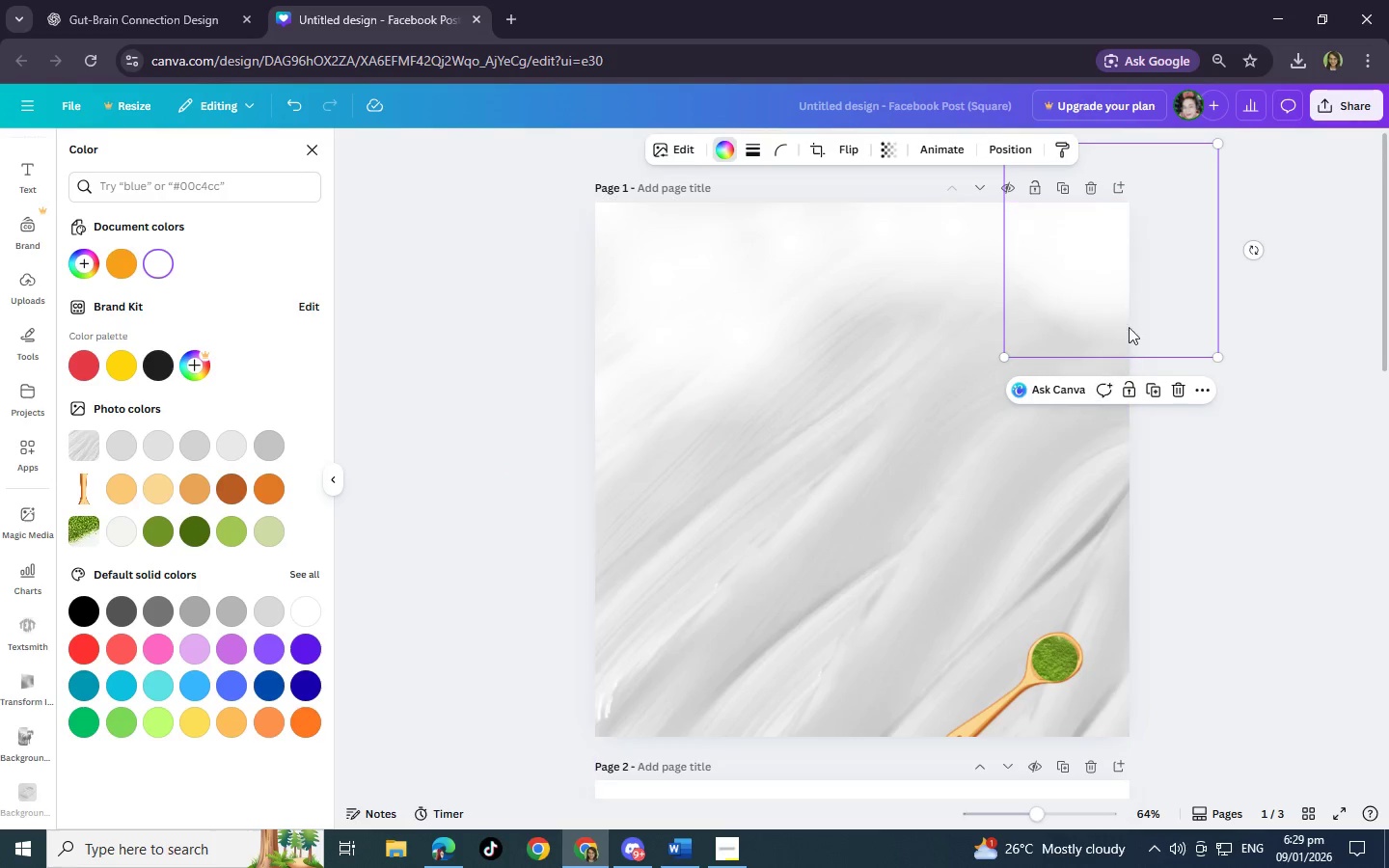 
left_click_drag(start_coordinate=[1131, 298], to_coordinate=[682, 481])
 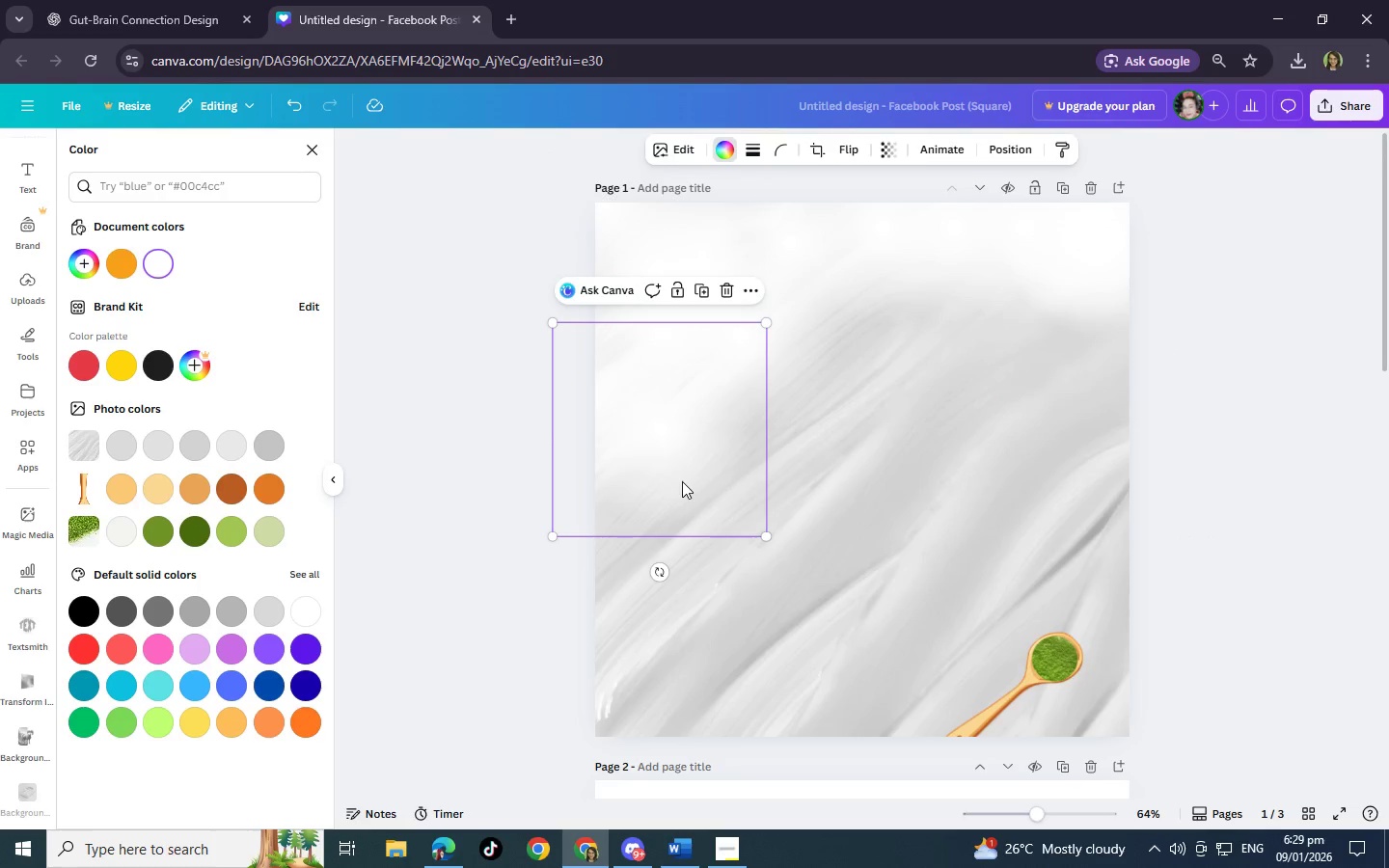 
key(Control+V)
 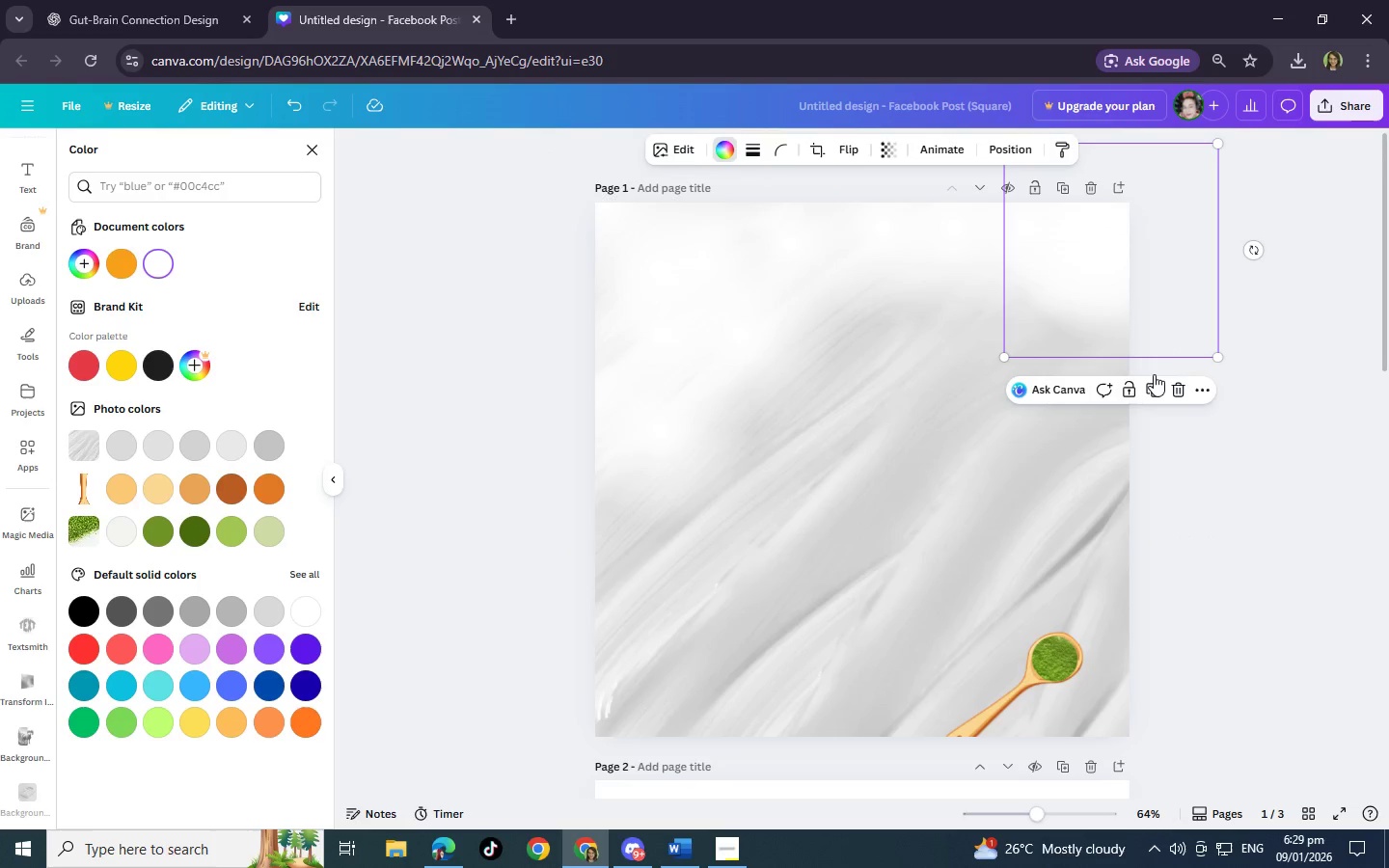 
left_click_drag(start_coordinate=[1155, 312], to_coordinate=[675, 608])
 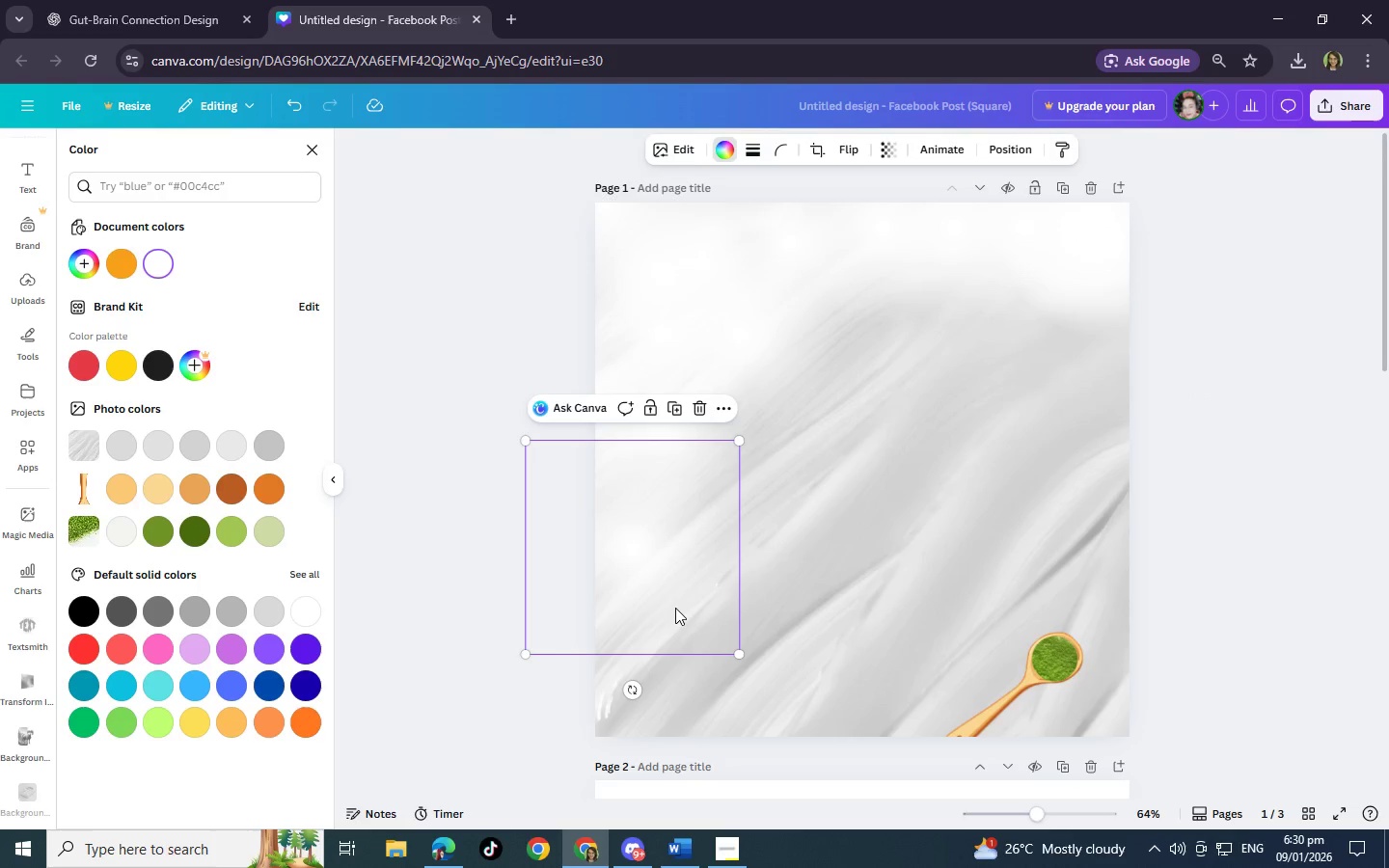 
key(Control+V)
 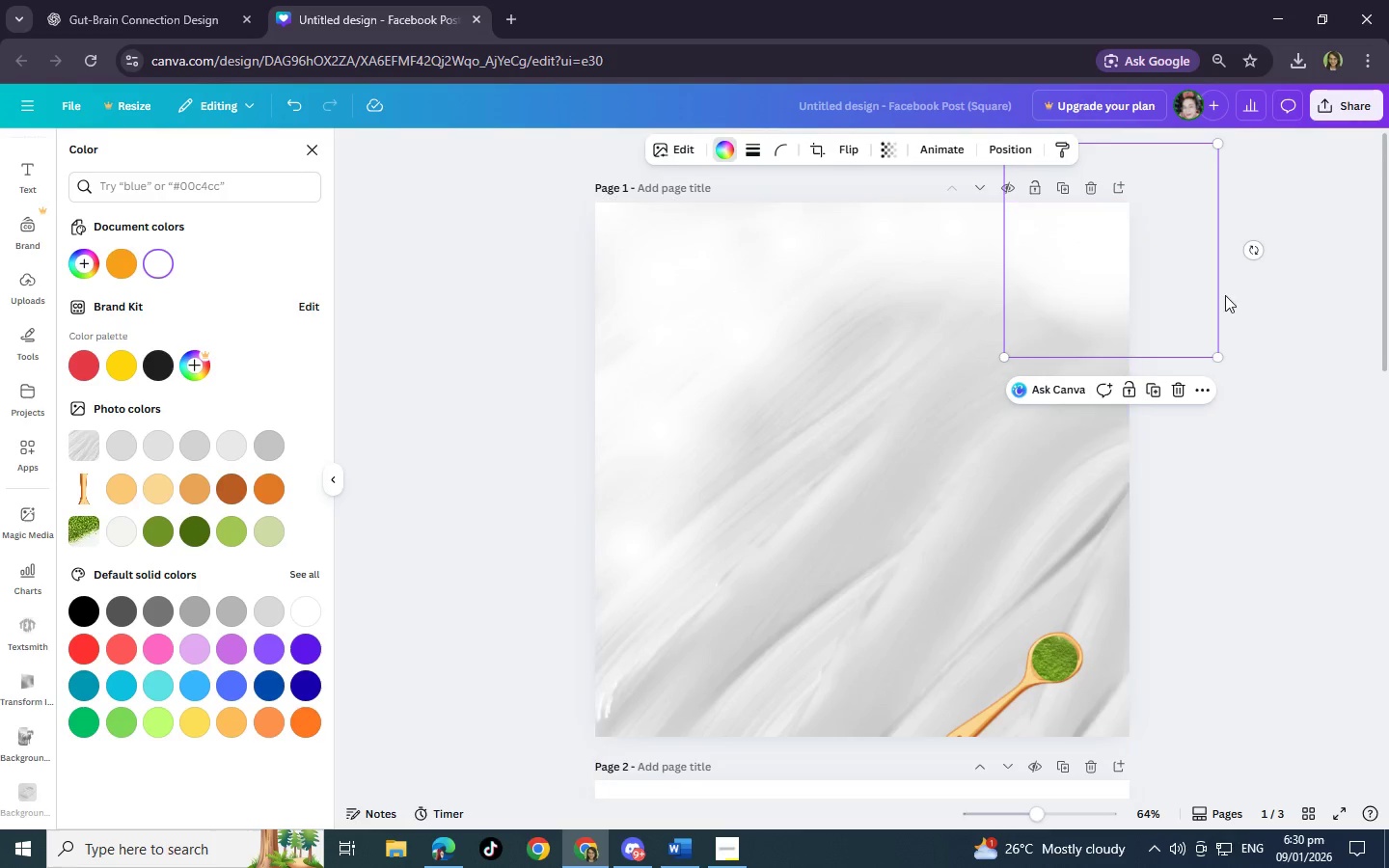 
left_click_drag(start_coordinate=[1197, 279], to_coordinate=[670, 669])
 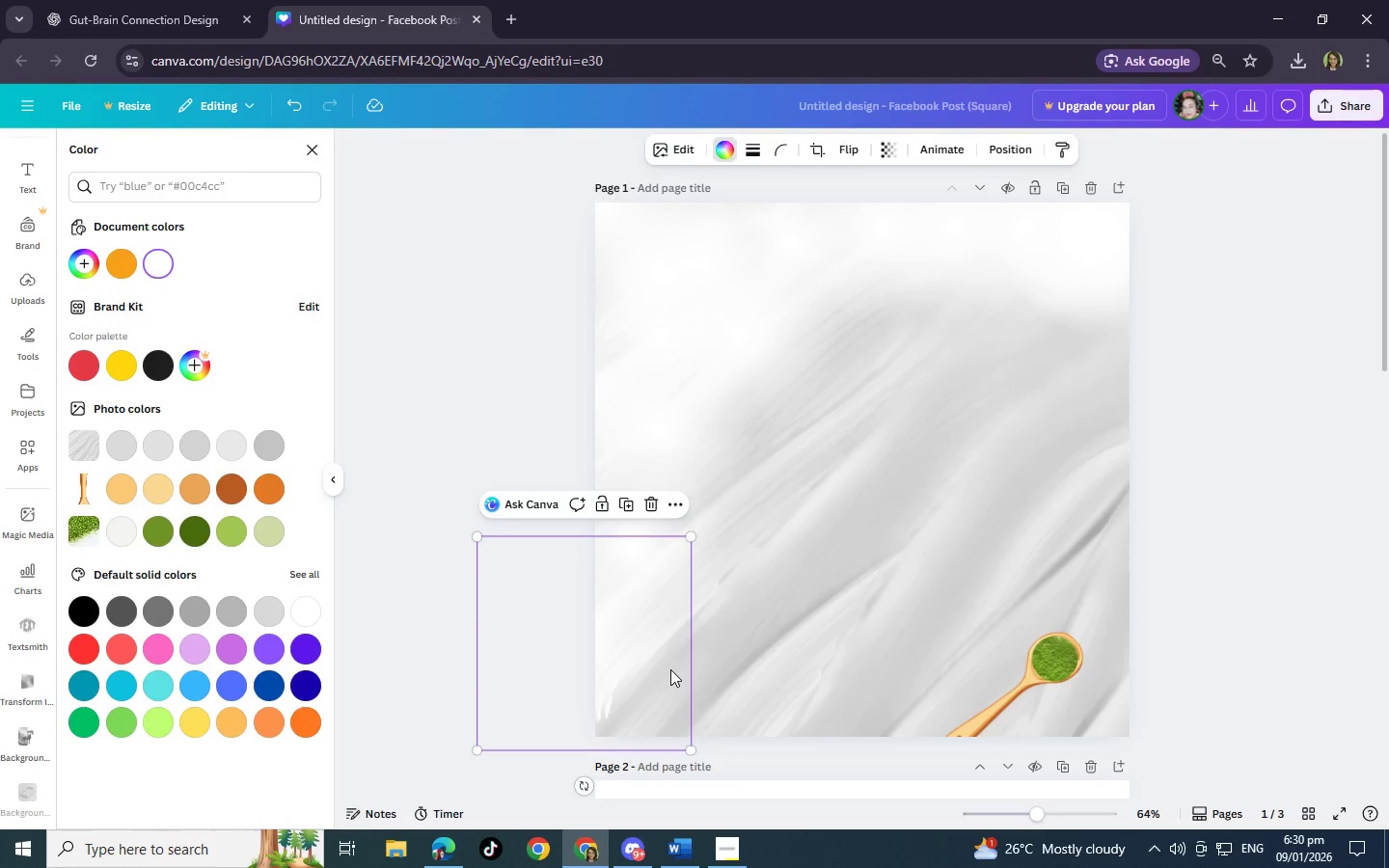 
key(Control+V)
 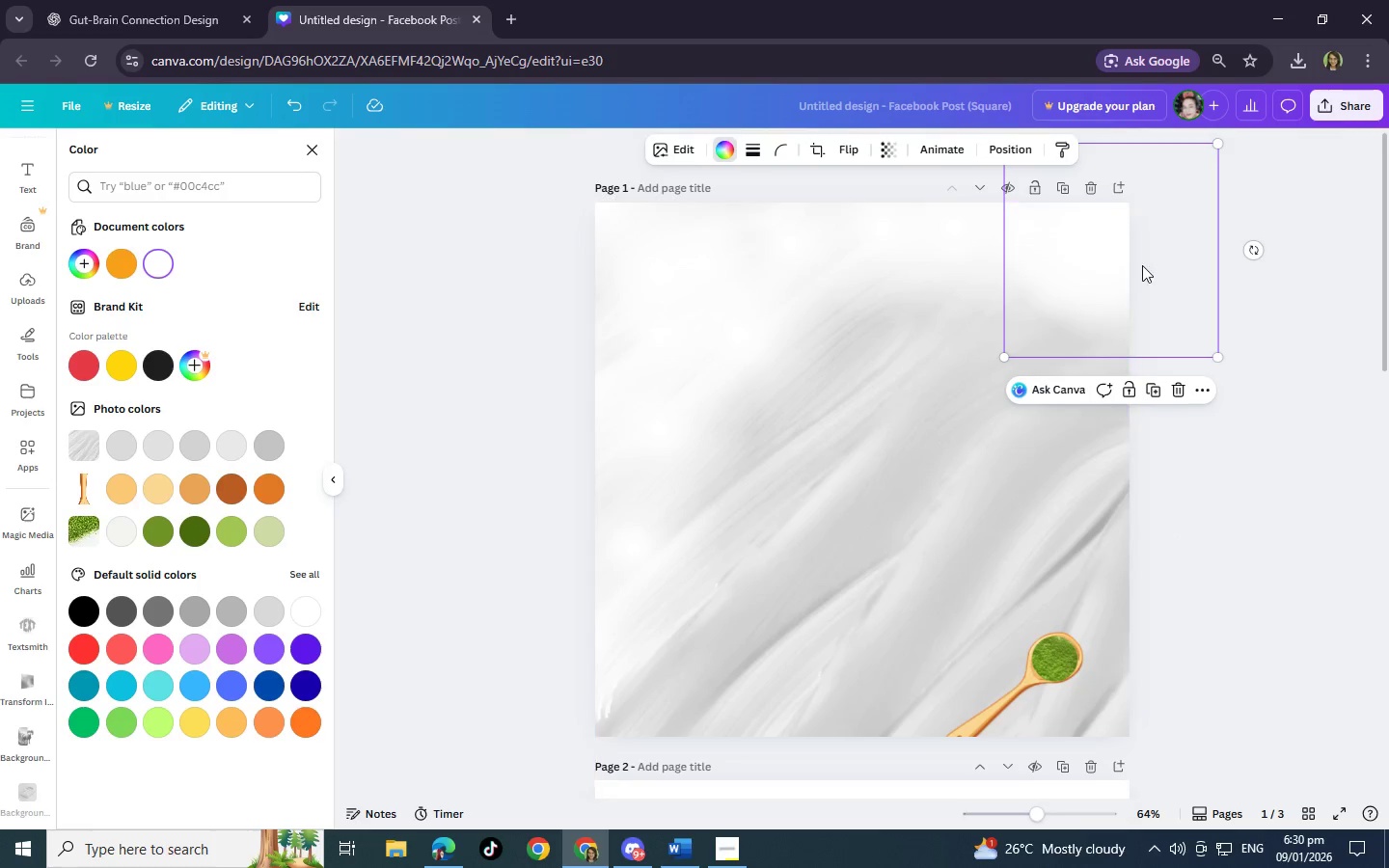 
left_click_drag(start_coordinate=[1142, 265], to_coordinate=[652, 729])
 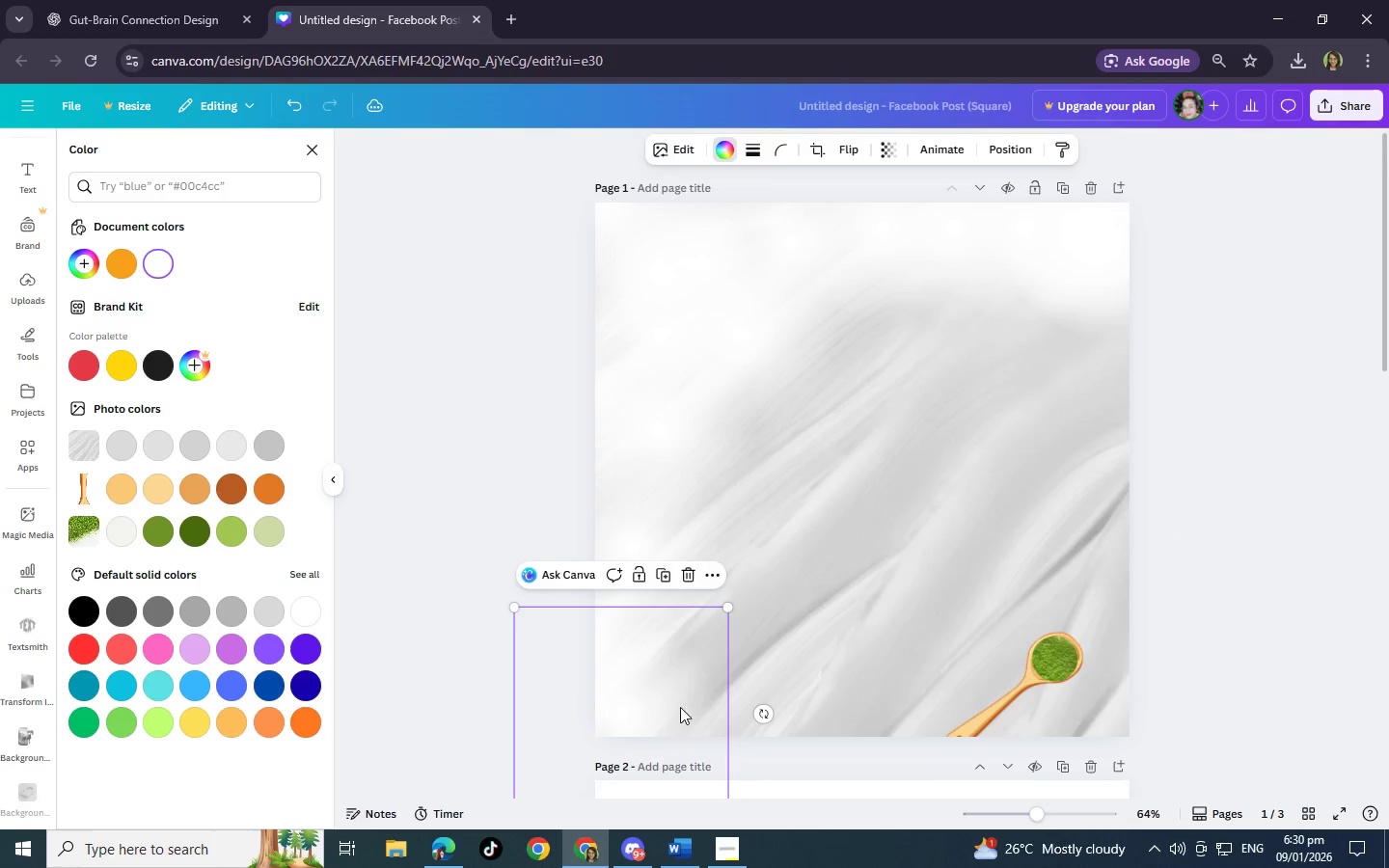 
key(Control+V)
 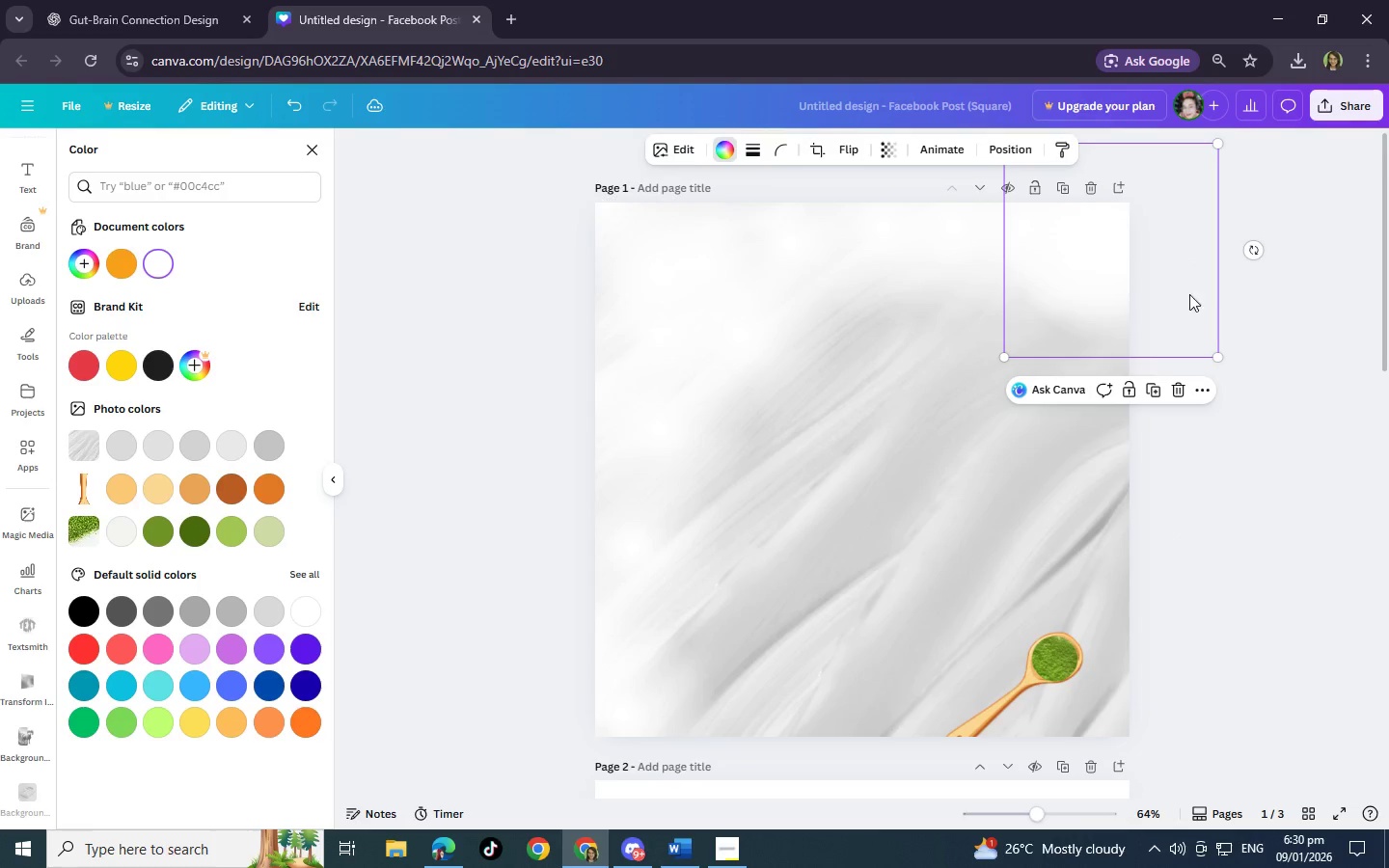 
left_click_drag(start_coordinate=[1147, 279], to_coordinate=[728, 760])
 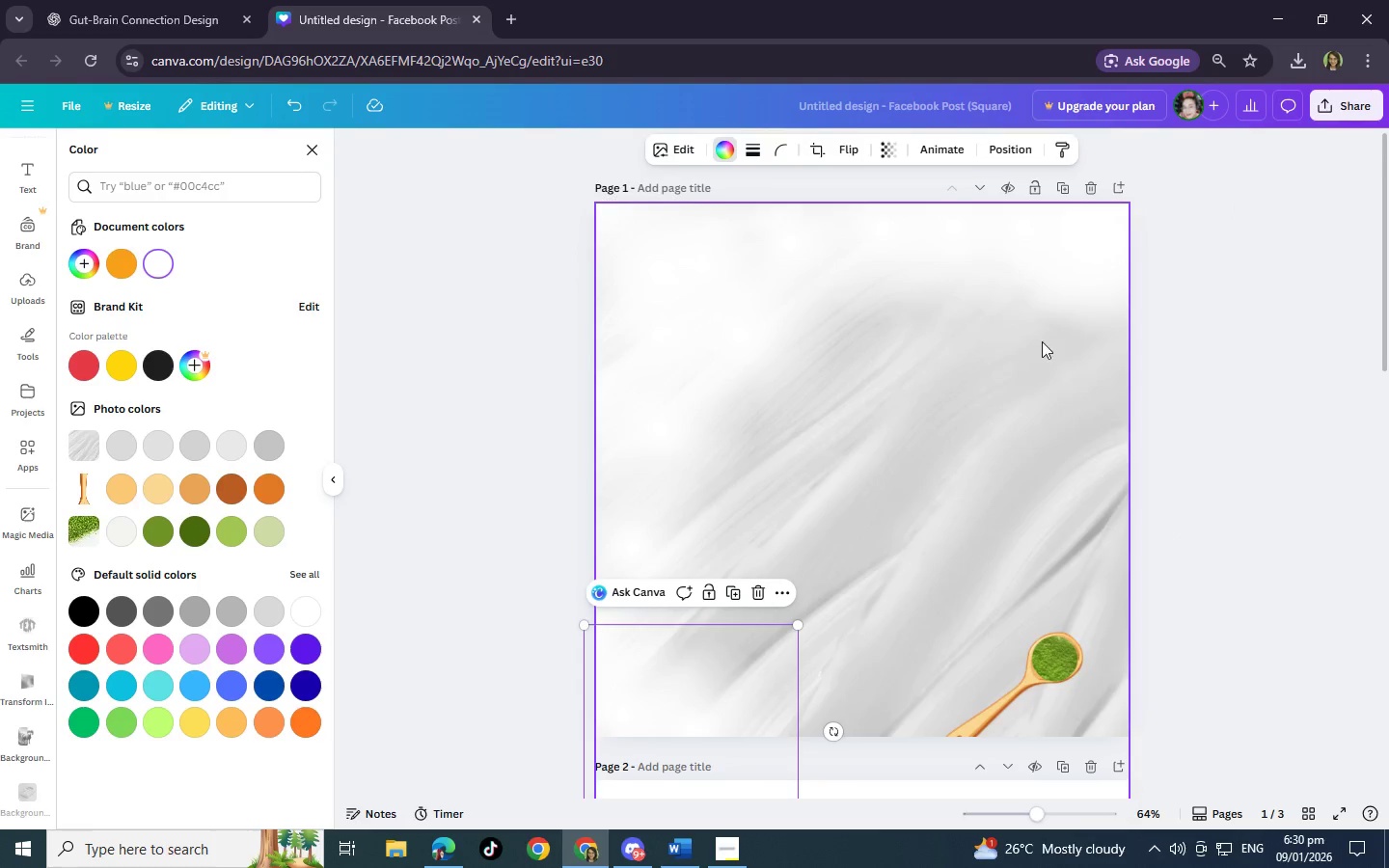 
key(Control+V)
 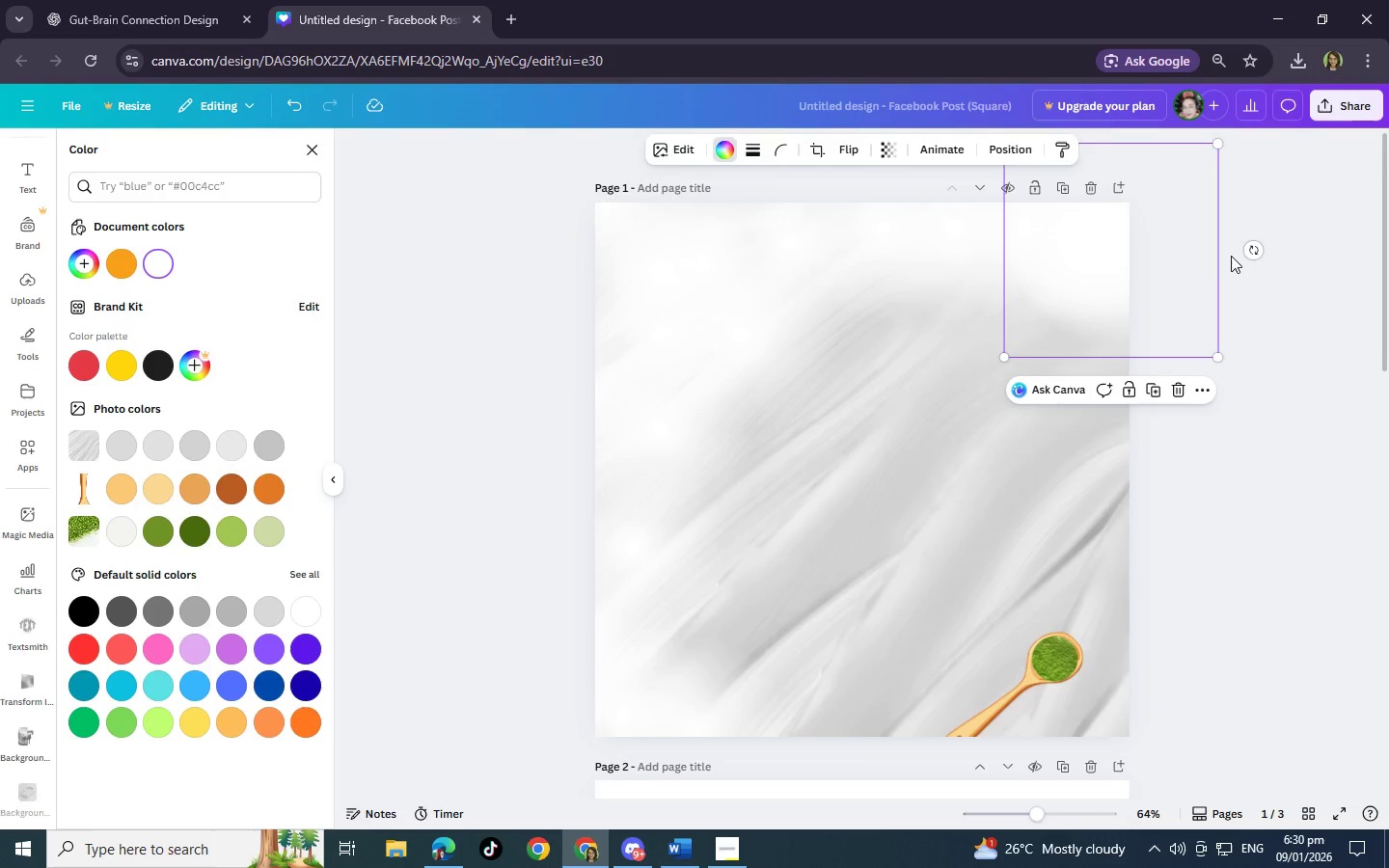 
left_click_drag(start_coordinate=[1160, 282], to_coordinate=[760, 364])
 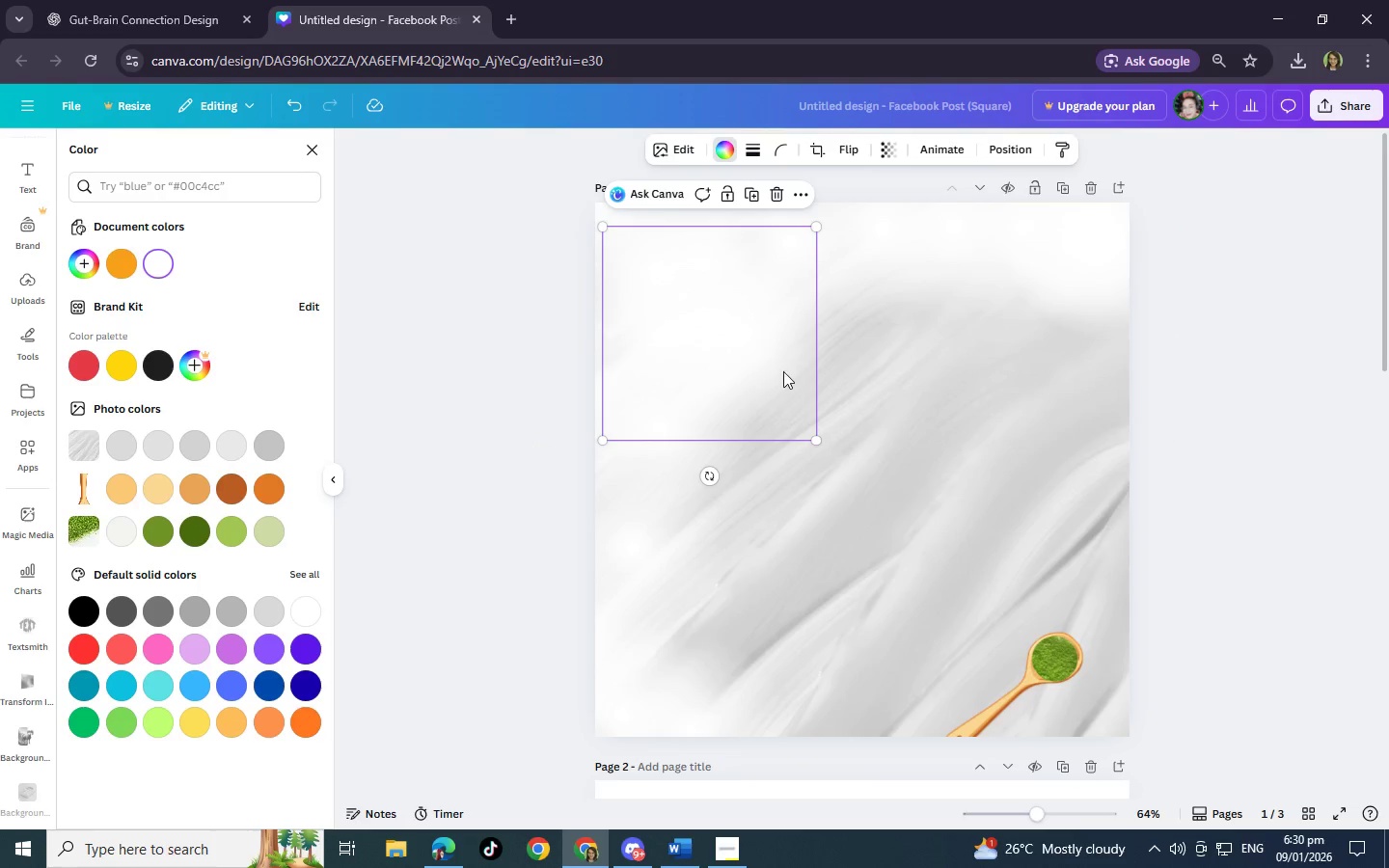 
key(Control+V)
 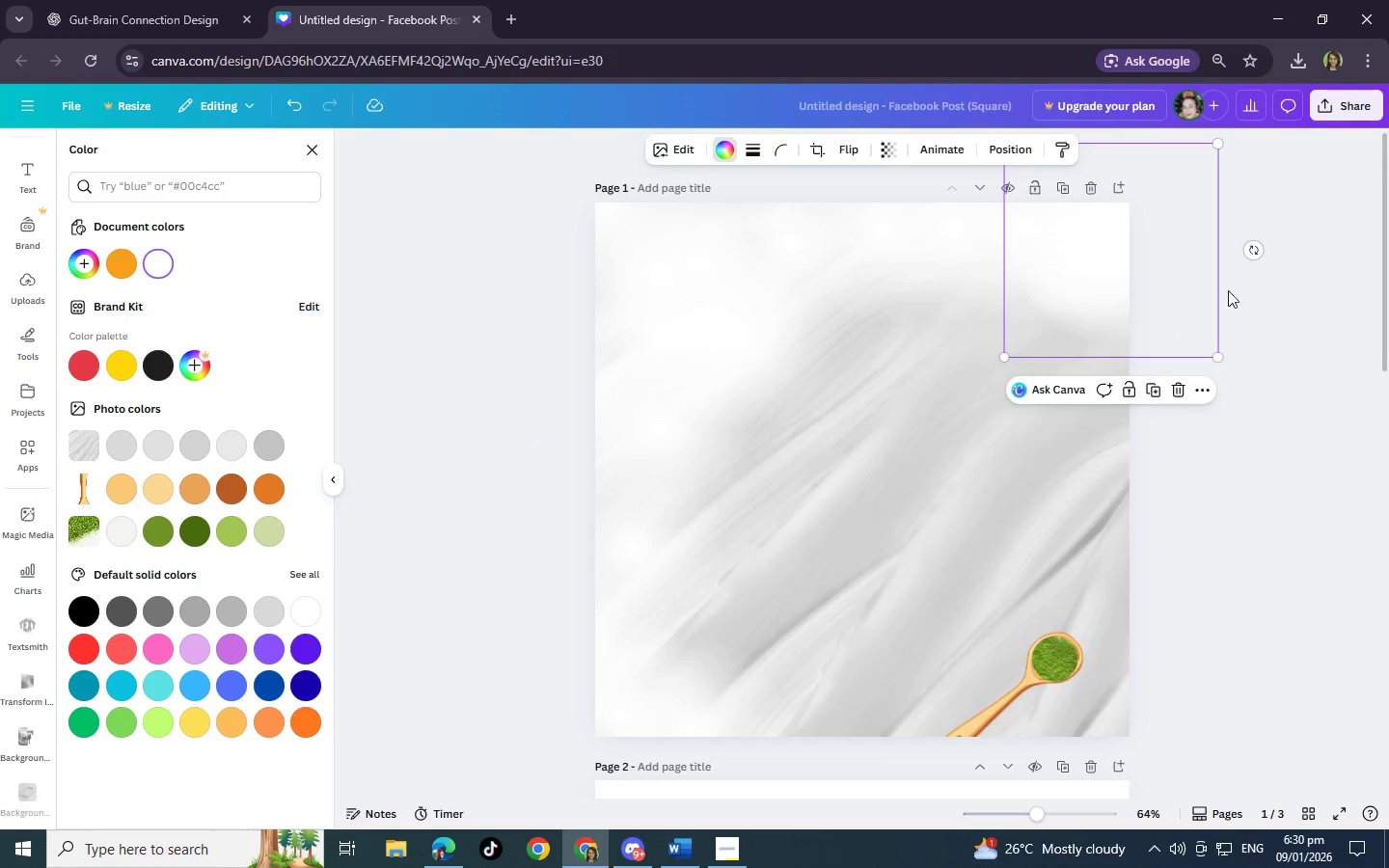 
left_click_drag(start_coordinate=[1121, 308], to_coordinate=[733, 506])
 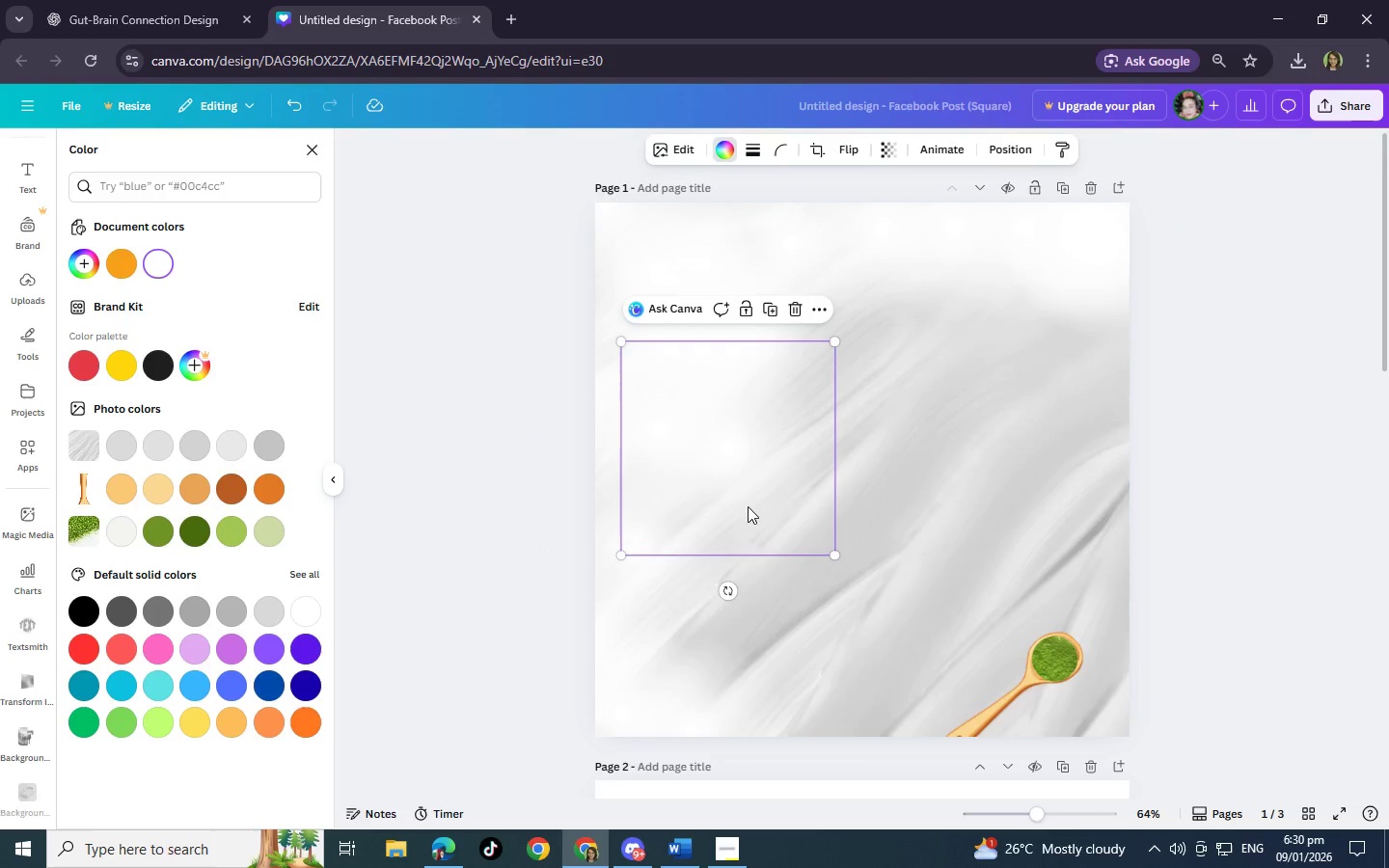 
key(Control+V)
 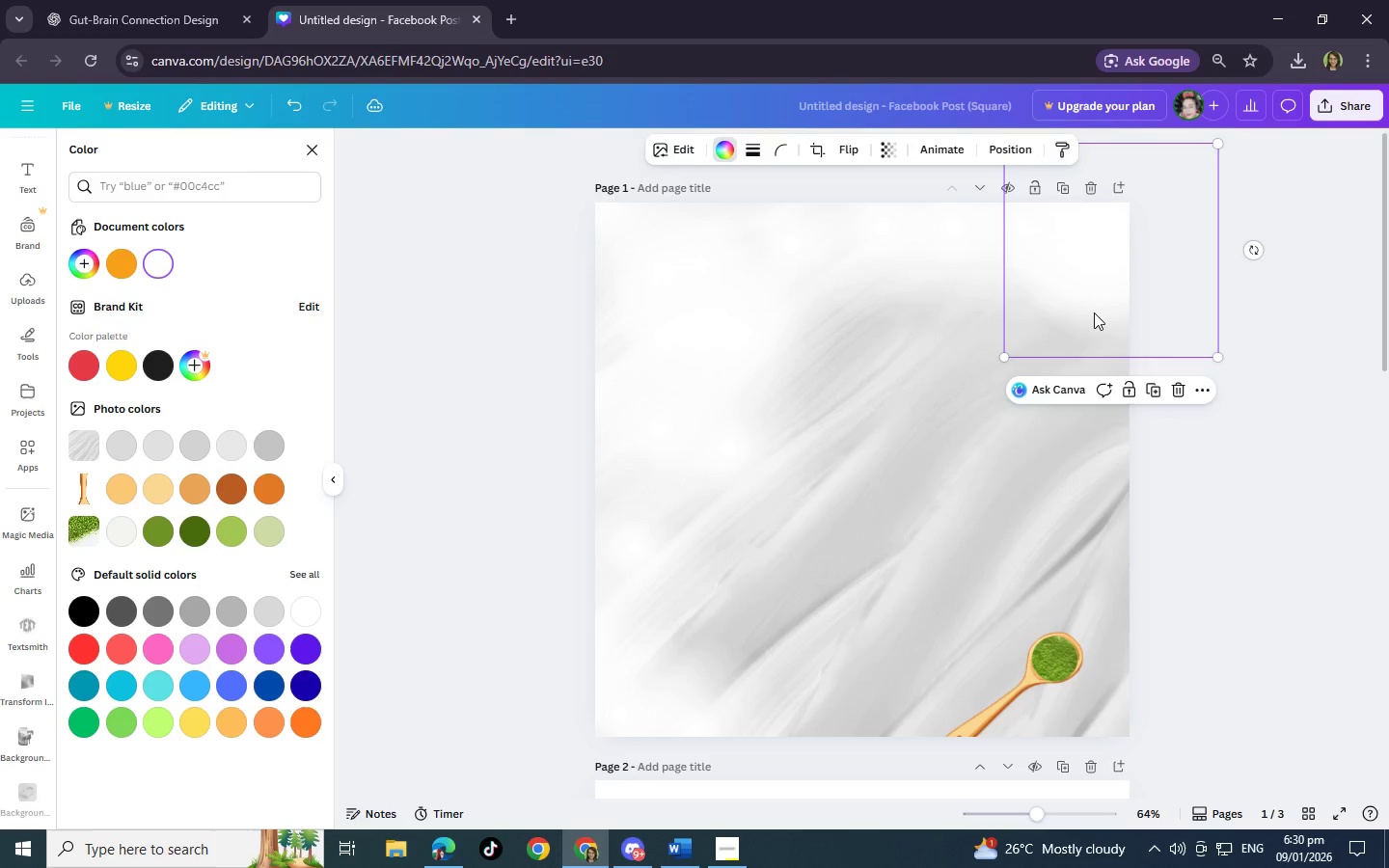 
left_click_drag(start_coordinate=[1108, 300], to_coordinate=[692, 668])
 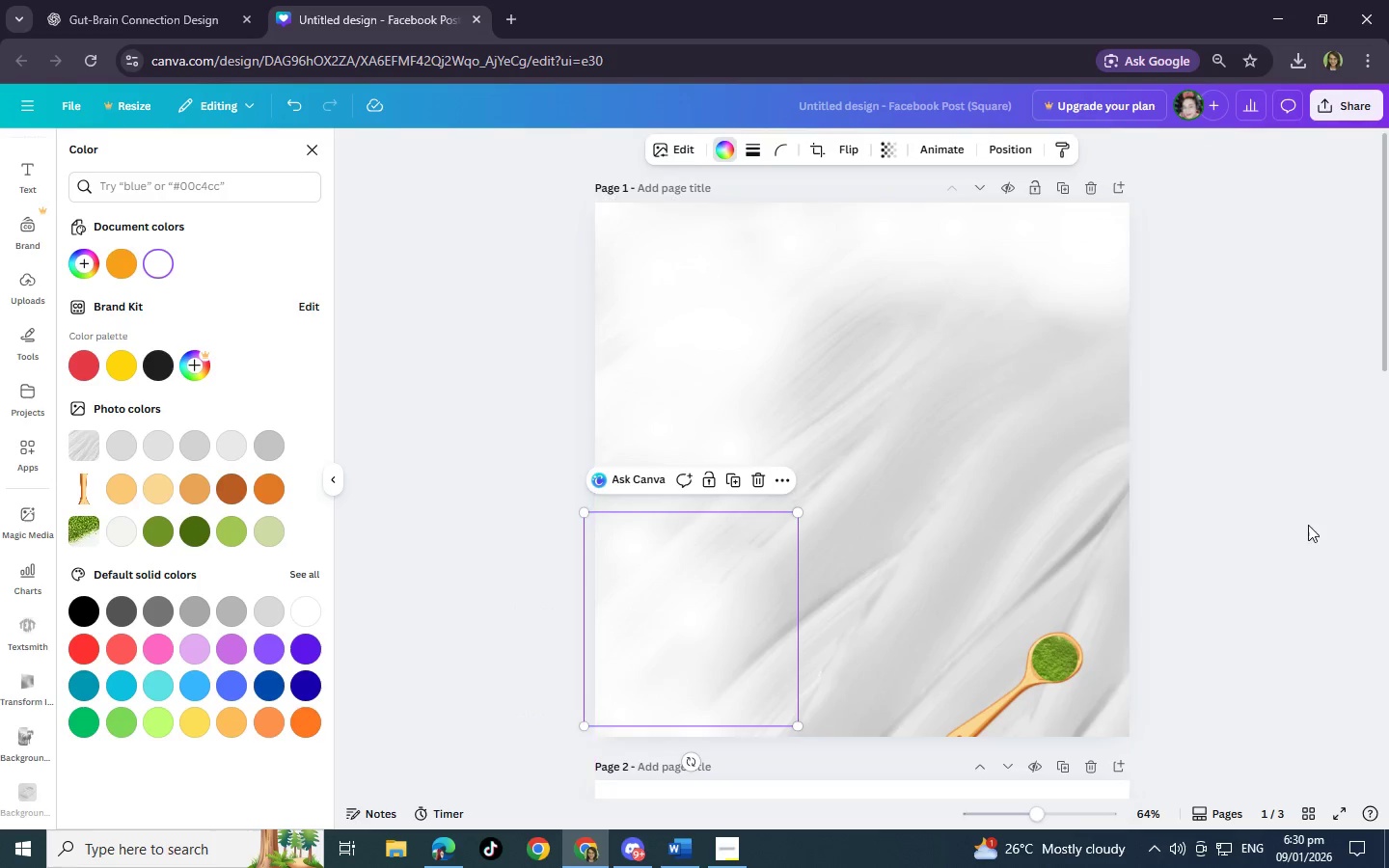 
left_click([1309, 523])
 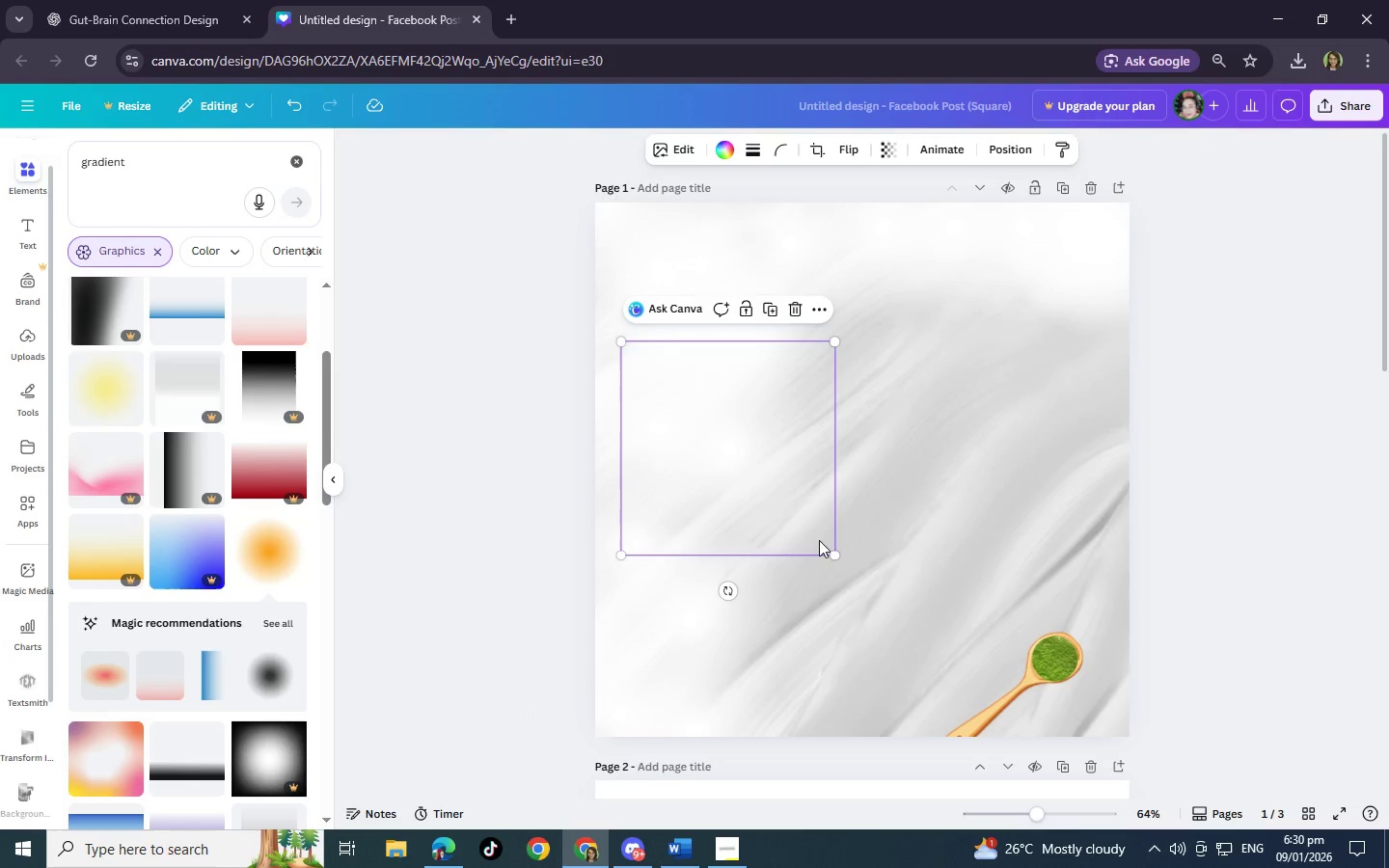 
double_click([1299, 466])
 